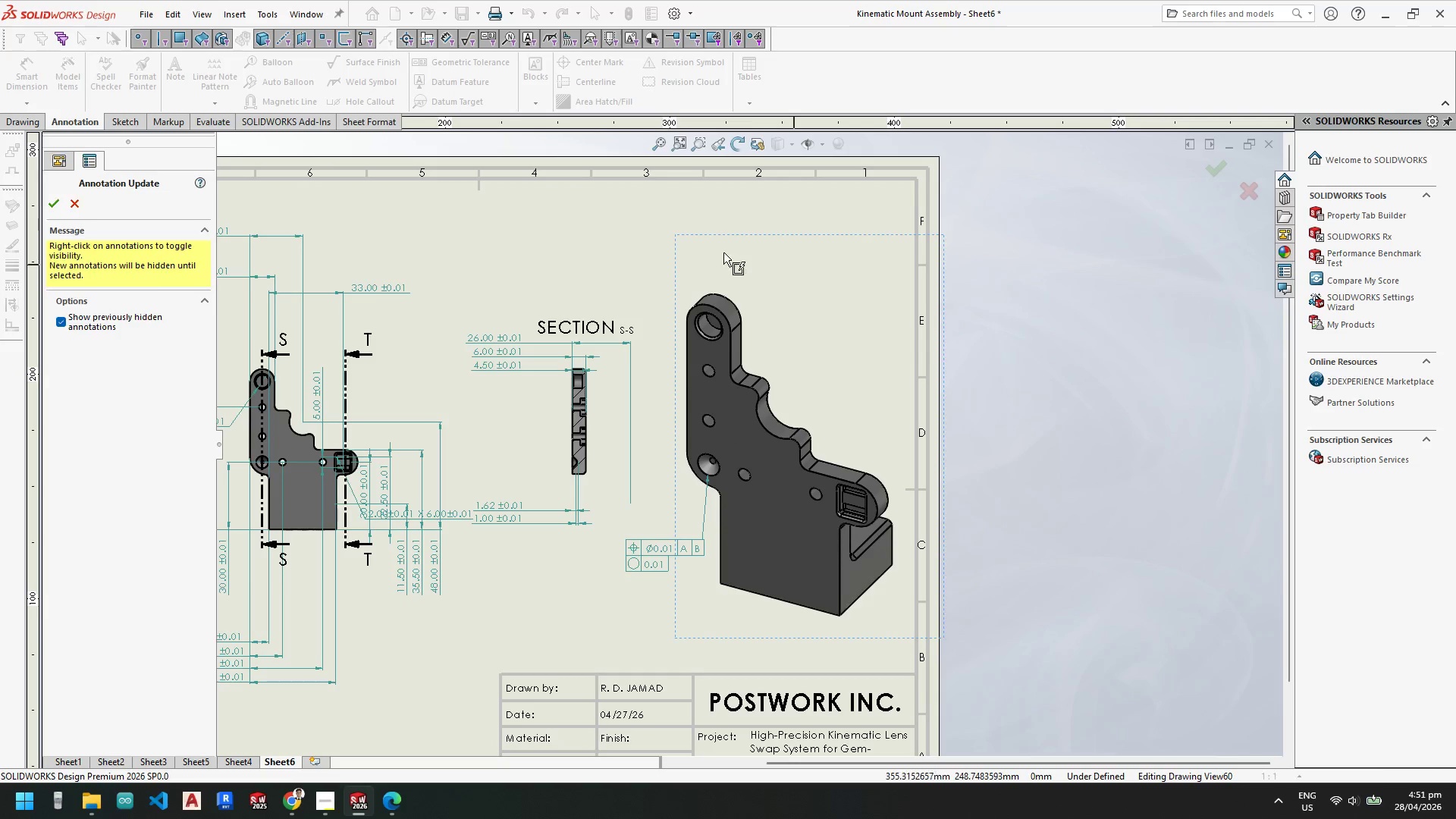 
key(Escape)
 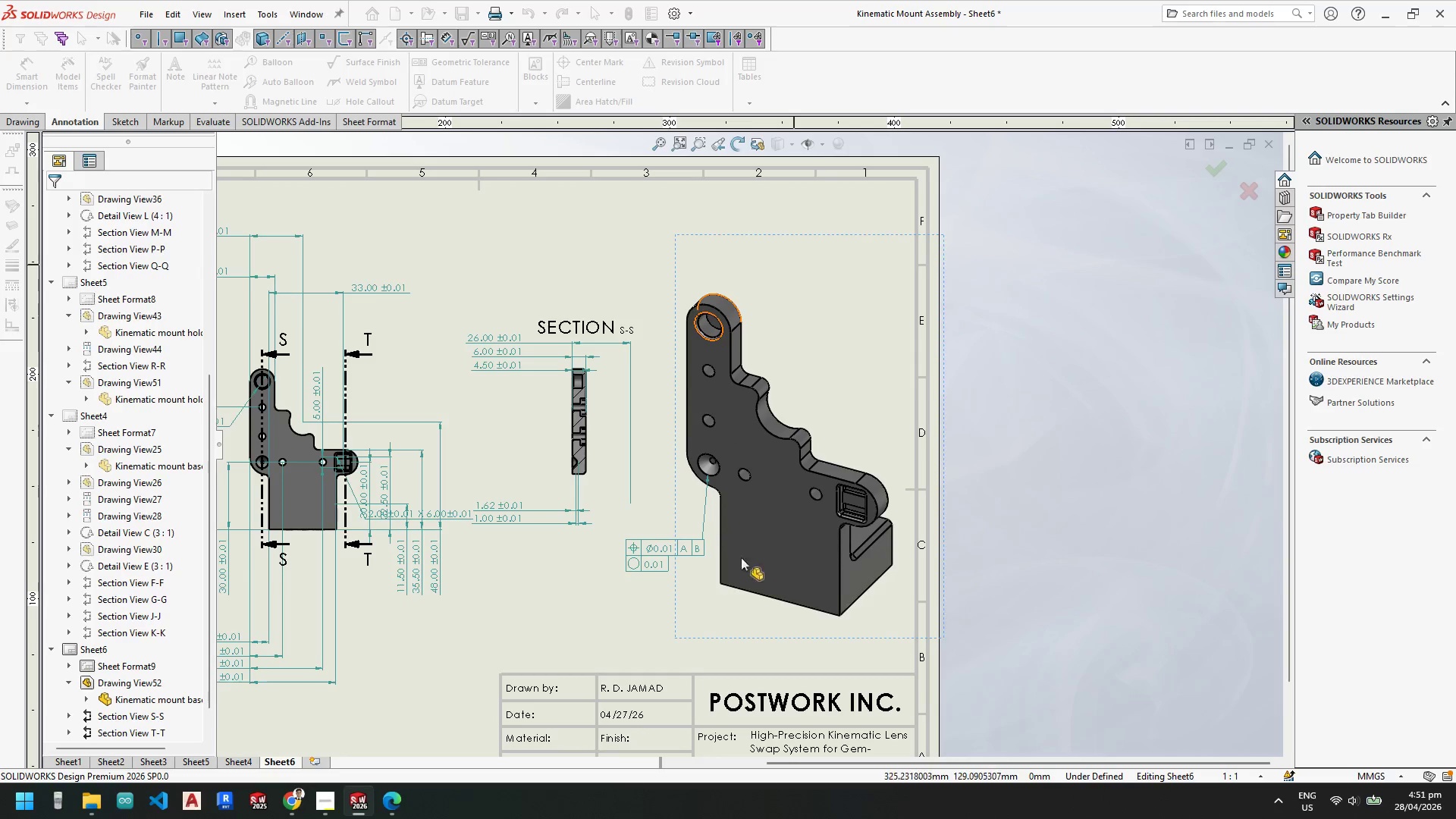 
key(Escape)
 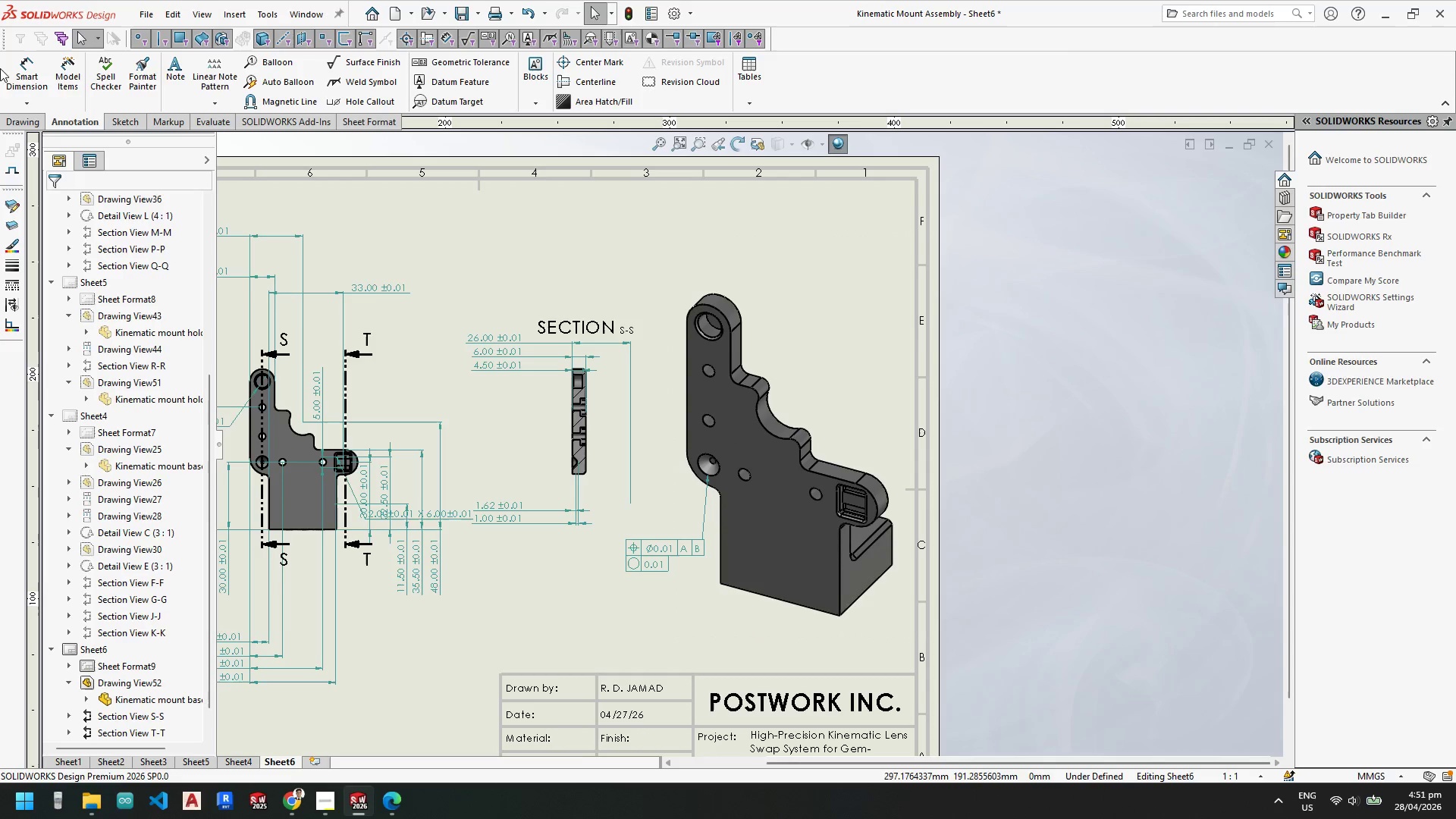 
left_click([704, 444])
 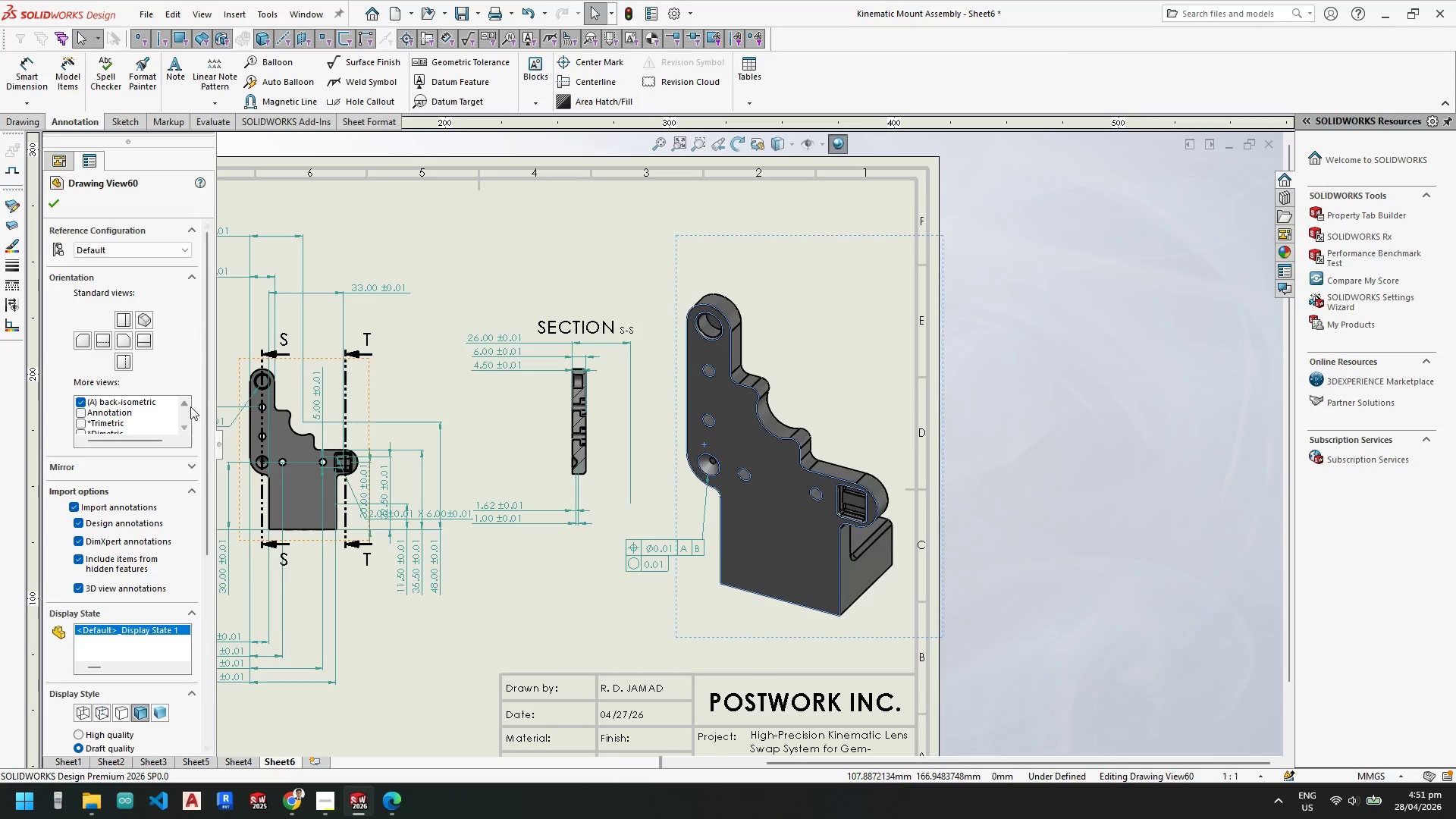 
double_click([186, 426])
 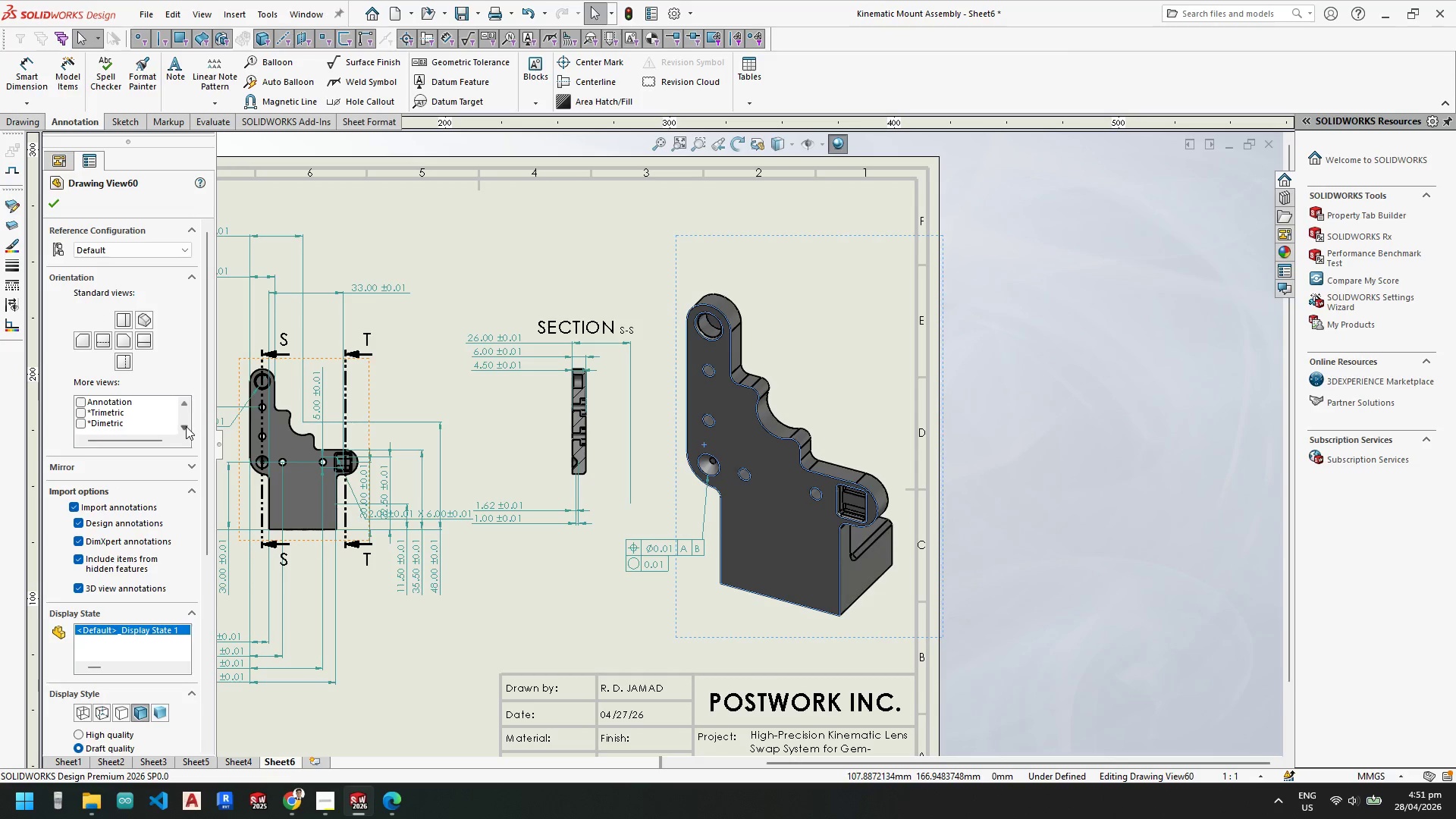 
triple_click([186, 426])
 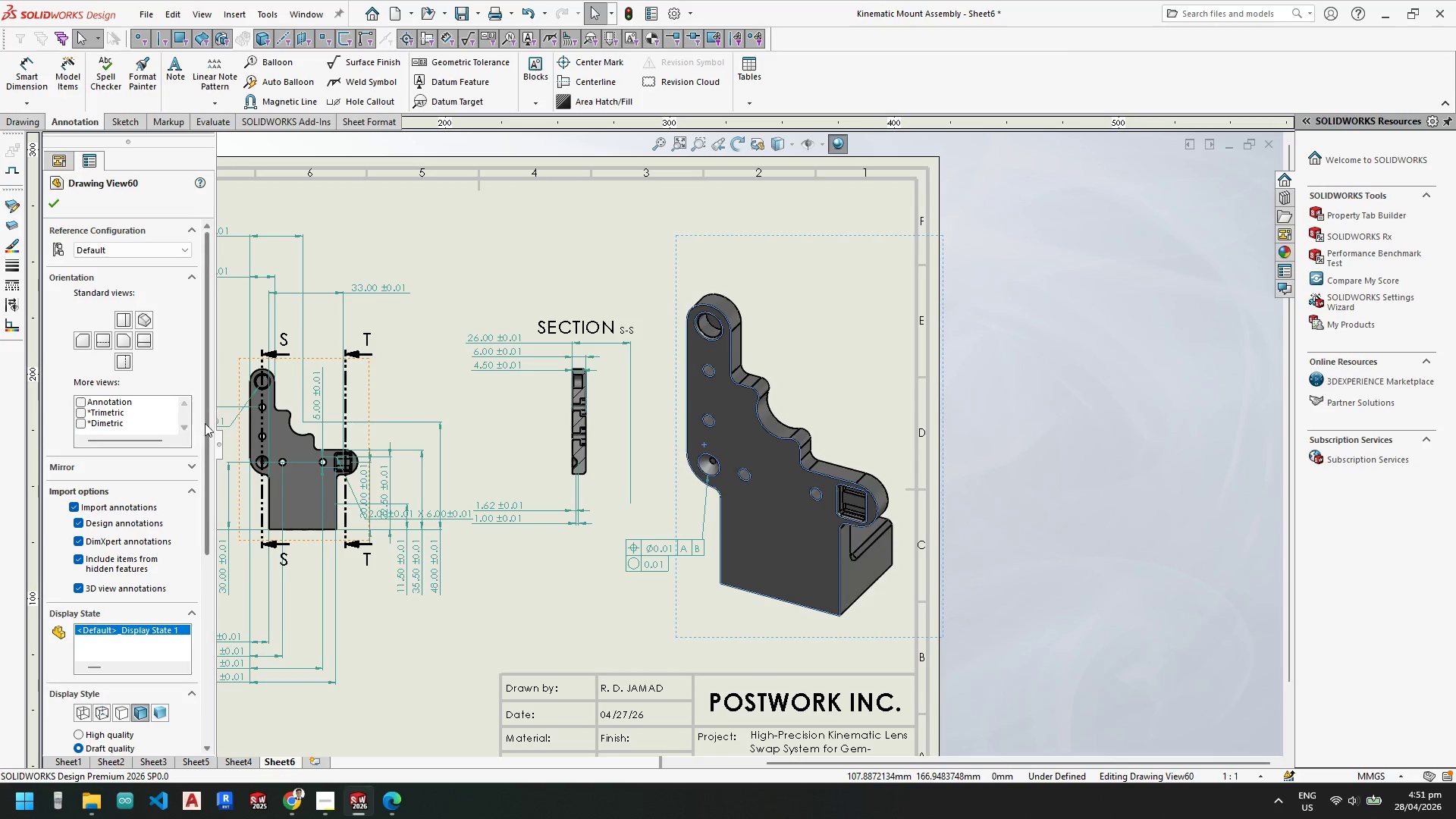 
left_click_drag(start_coordinate=[206, 423], to_coordinate=[215, 534])
 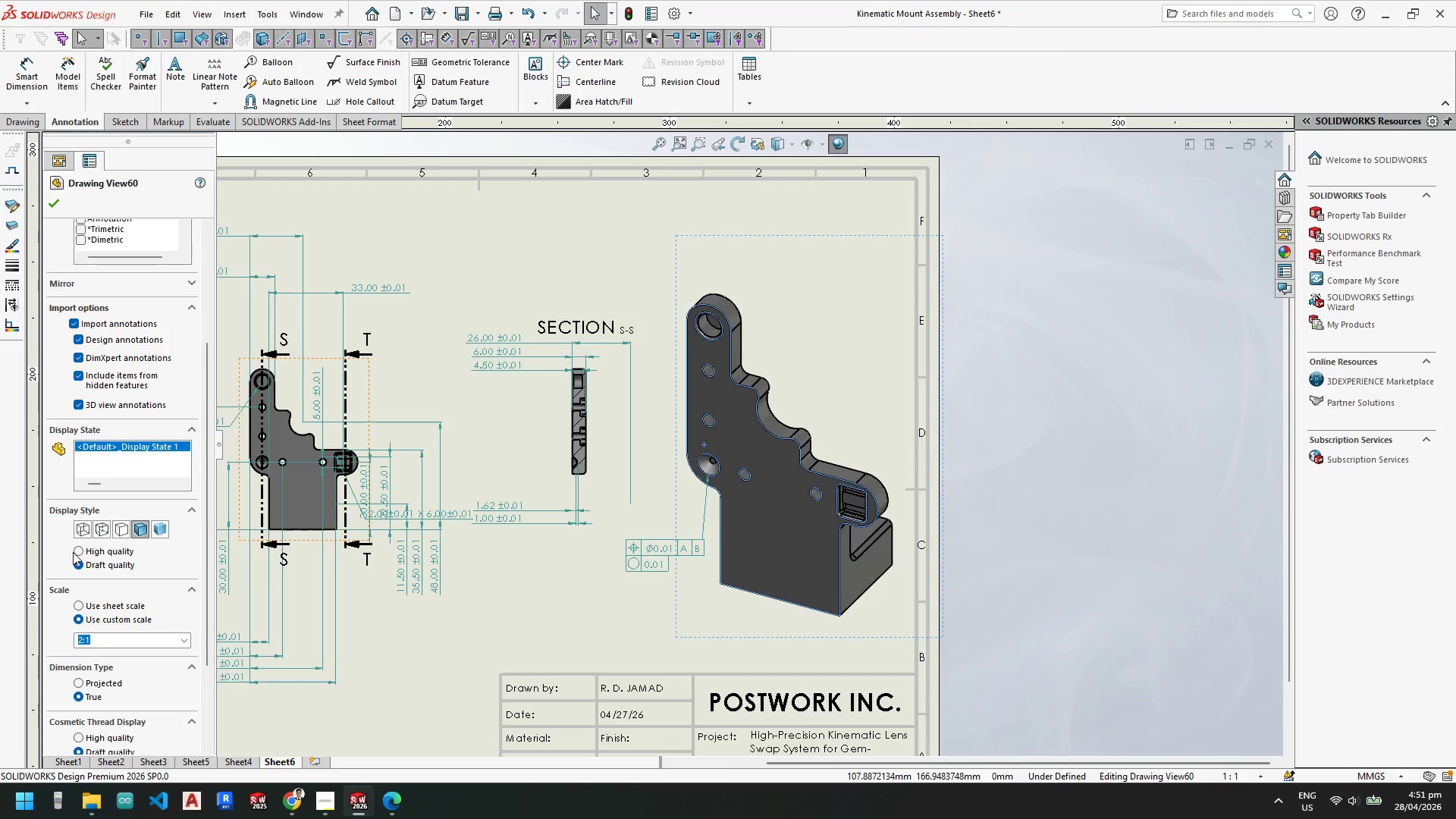 
left_click([78, 549])
 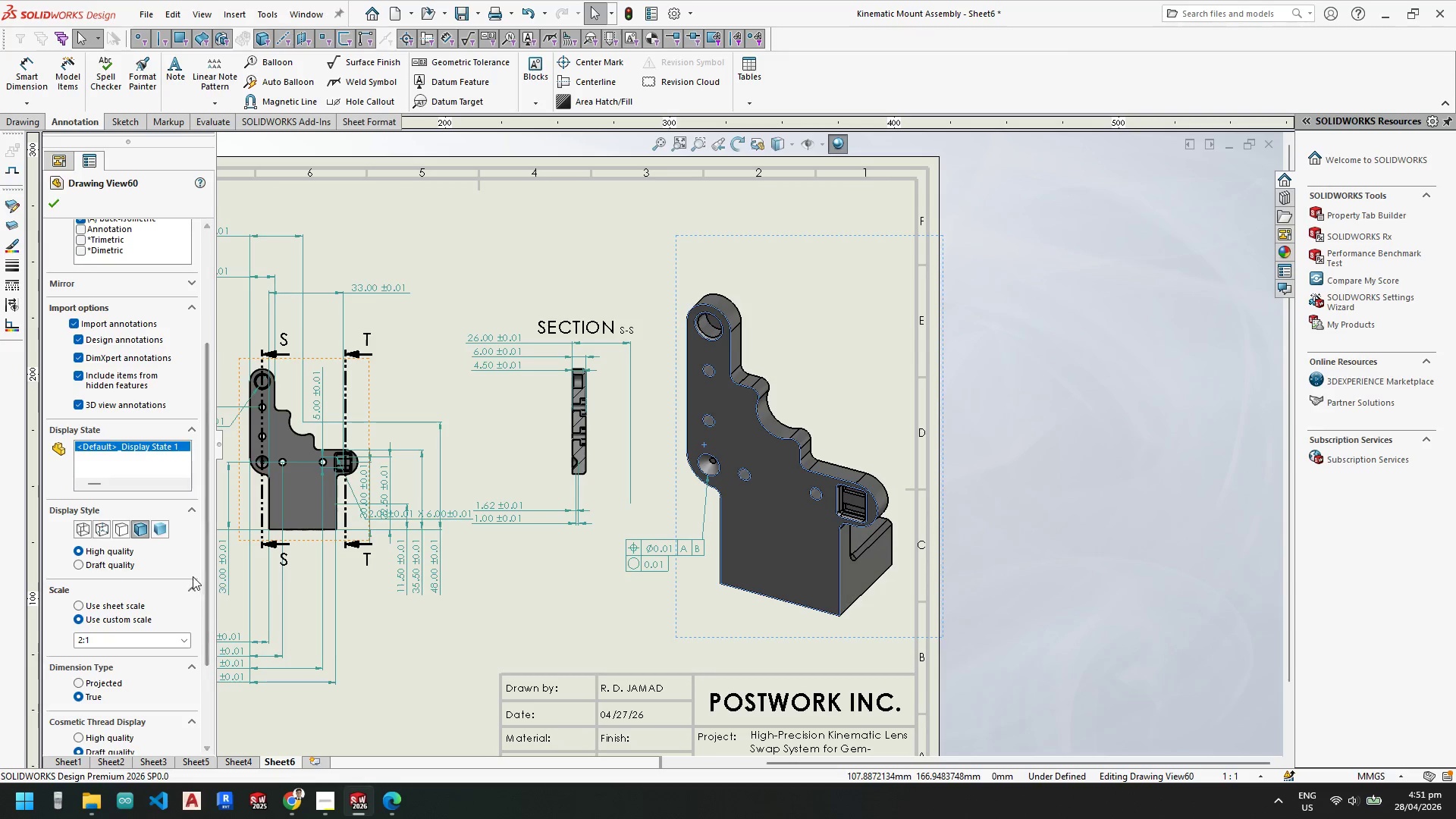 
left_click_drag(start_coordinate=[210, 584], to_coordinate=[209, 608])
 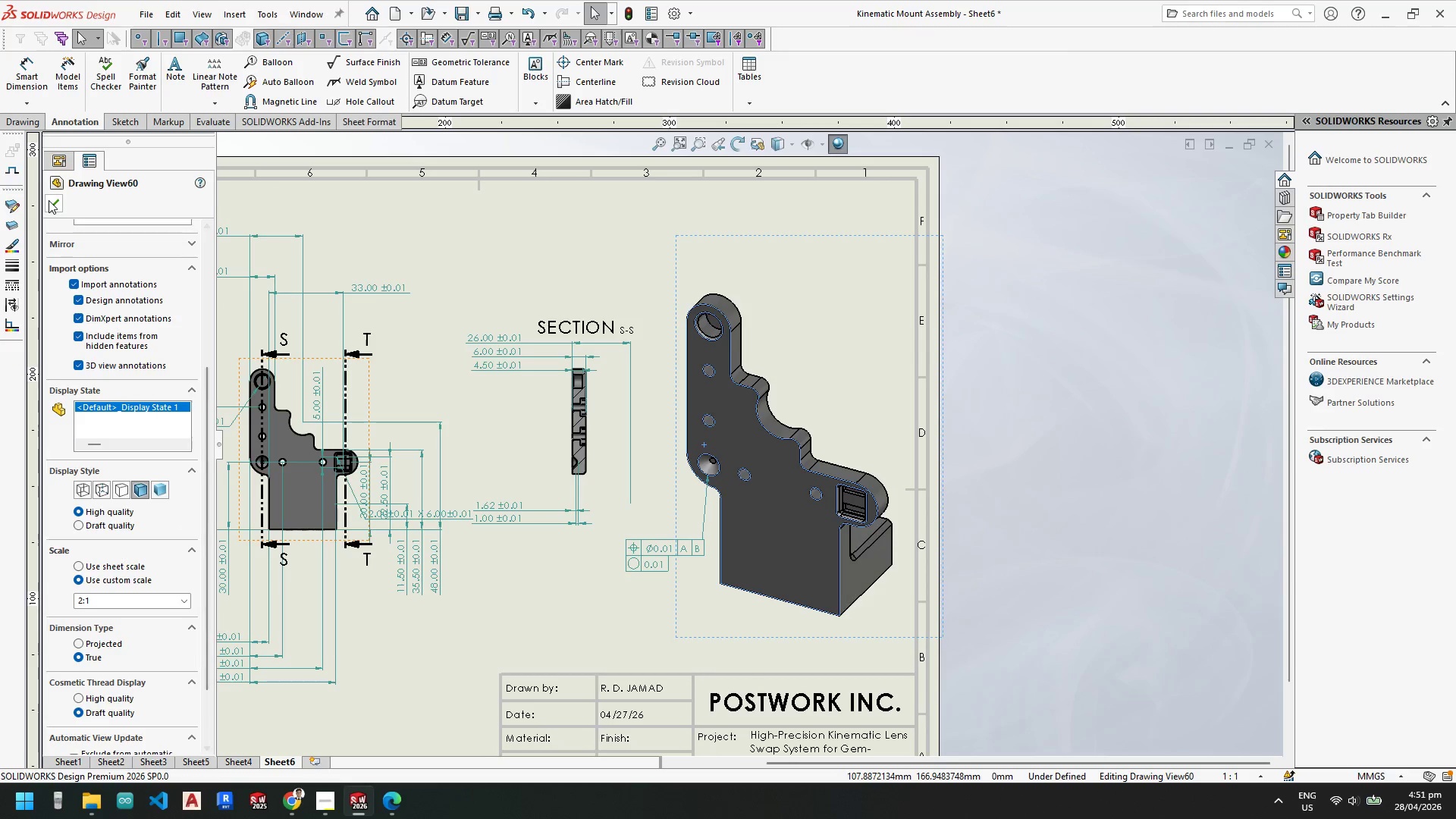 
left_click([49, 200])
 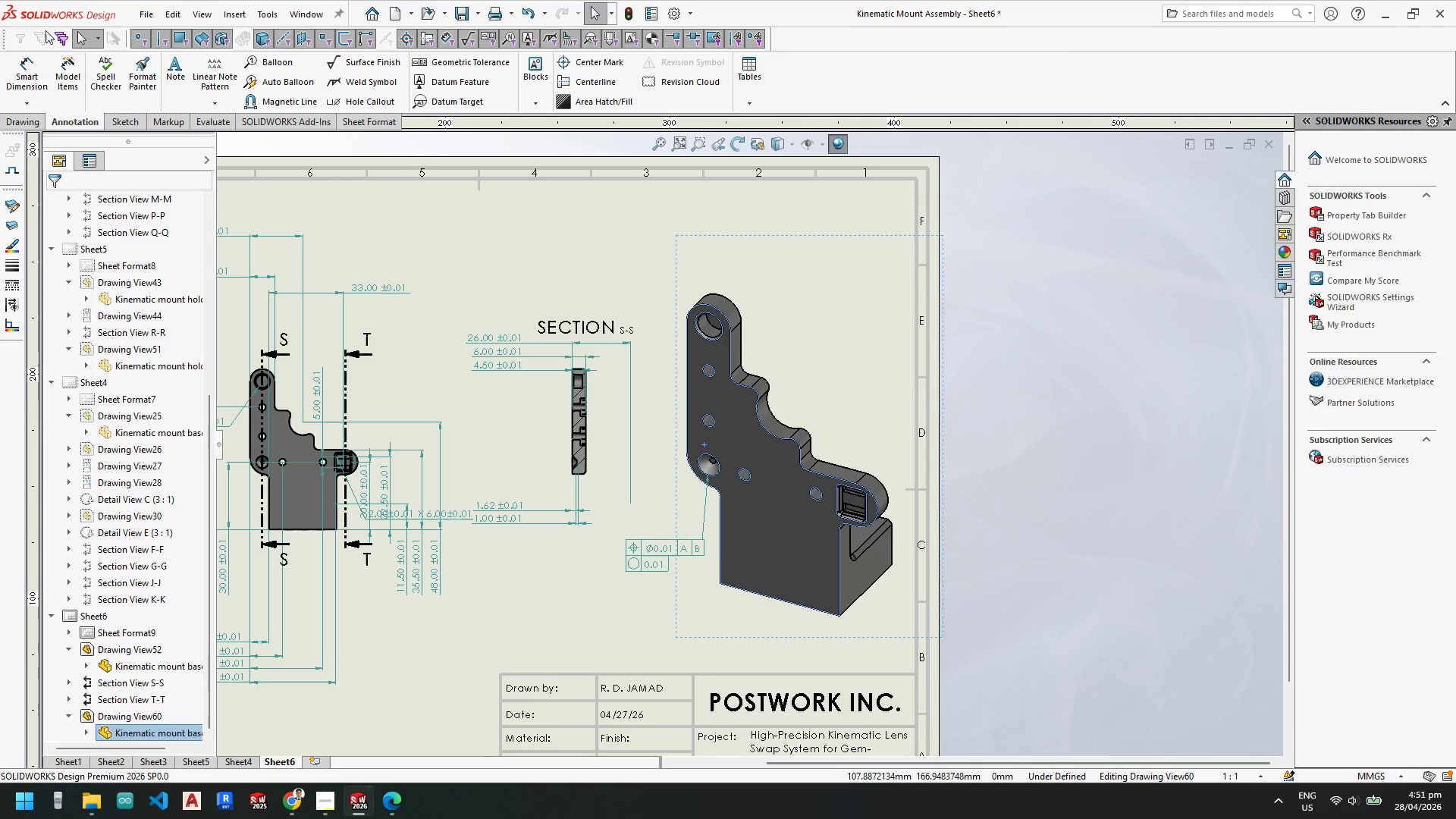 
left_click([64, 72])
 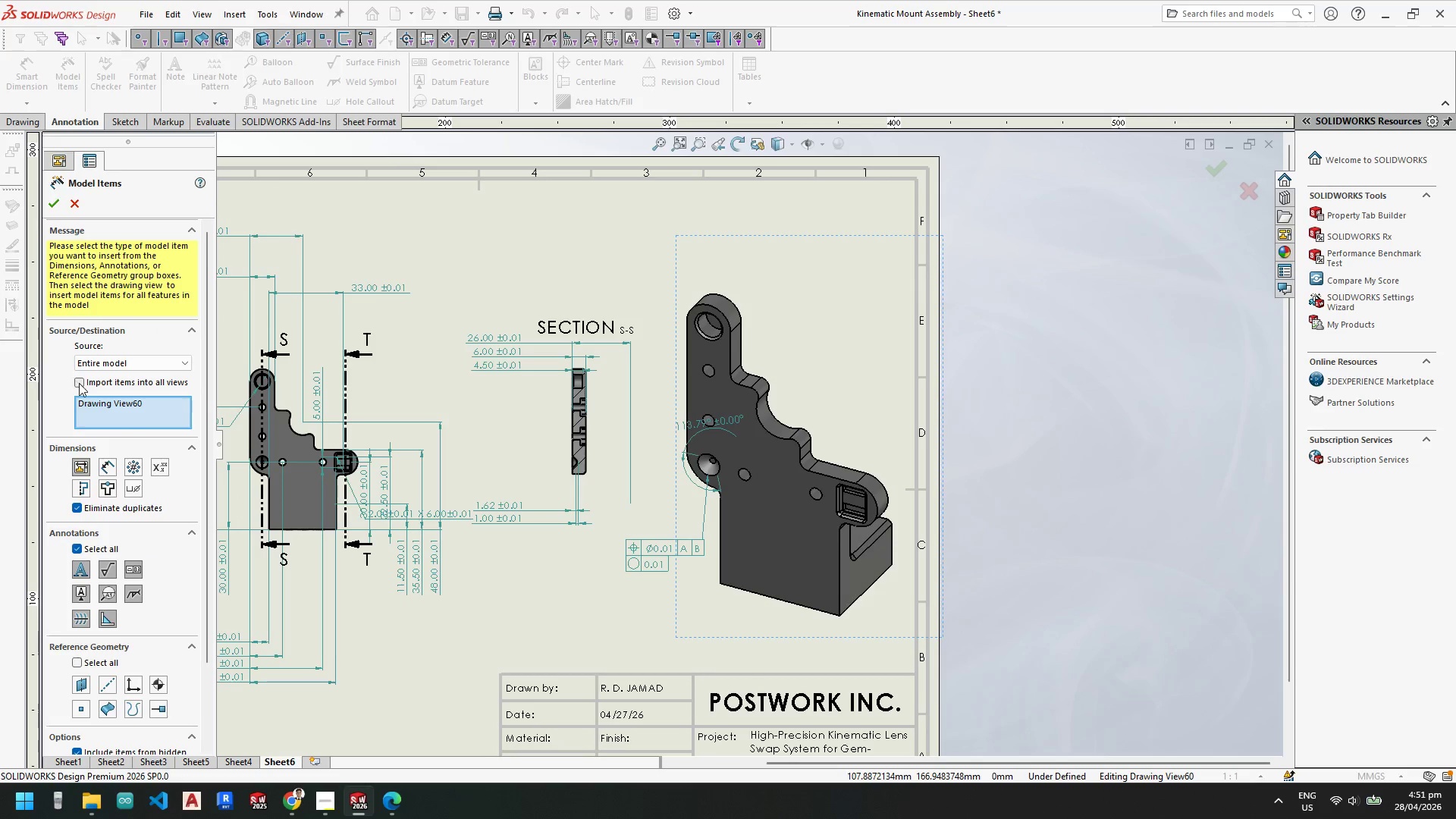 
left_click([79, 384])
 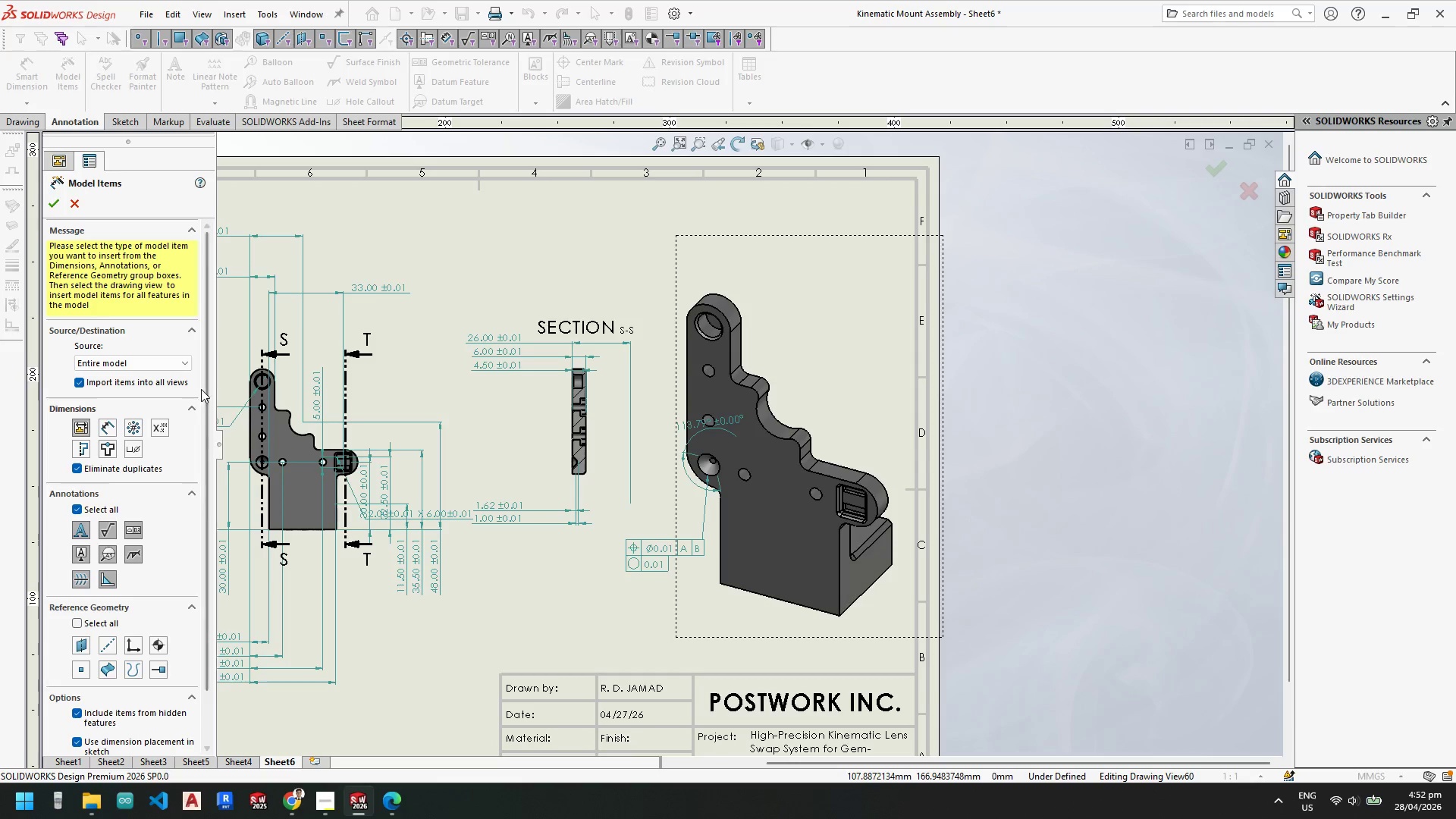 
left_click_drag(start_coordinate=[206, 381], to_coordinate=[213, 453])
 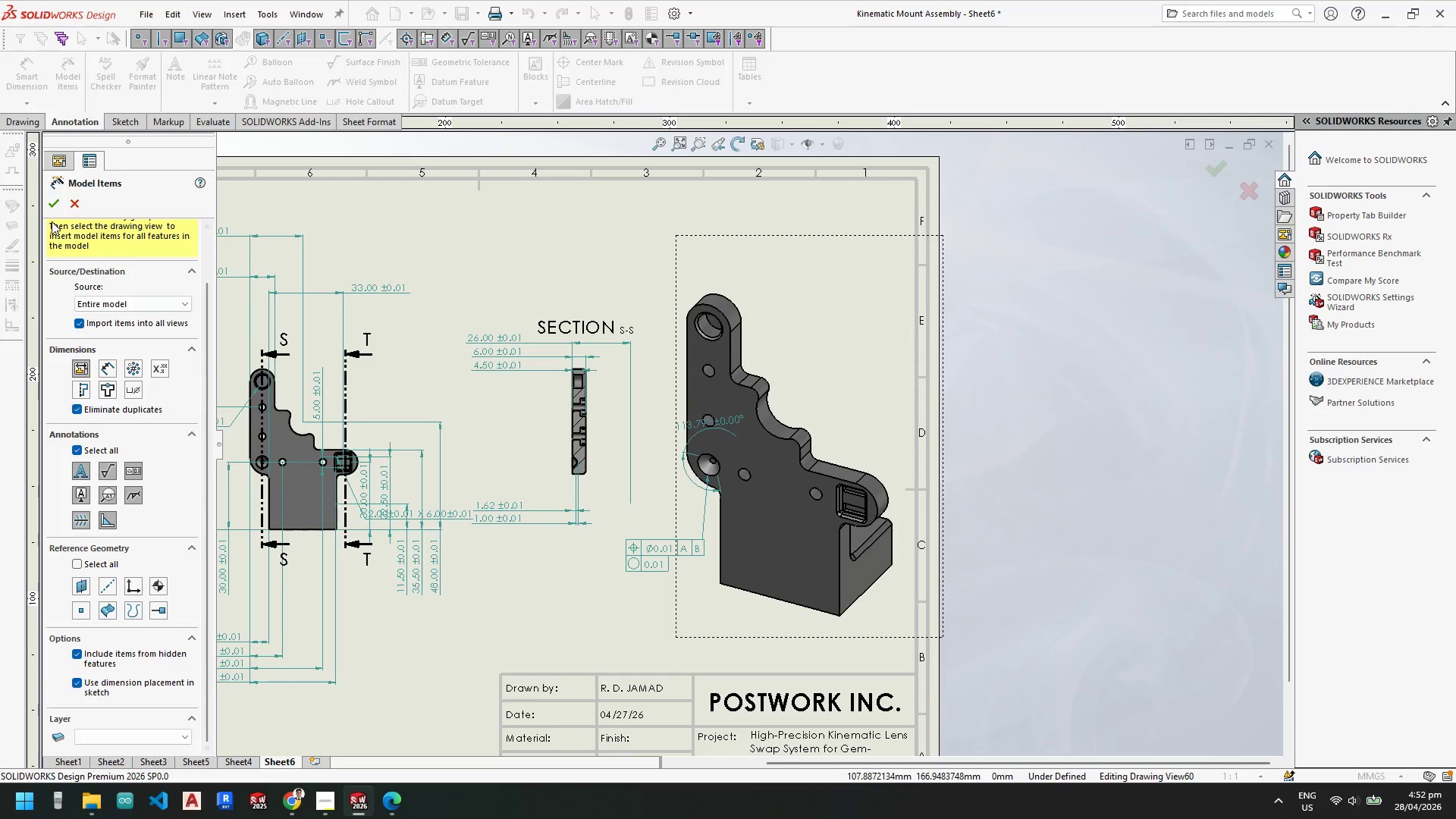 
left_click([52, 211])
 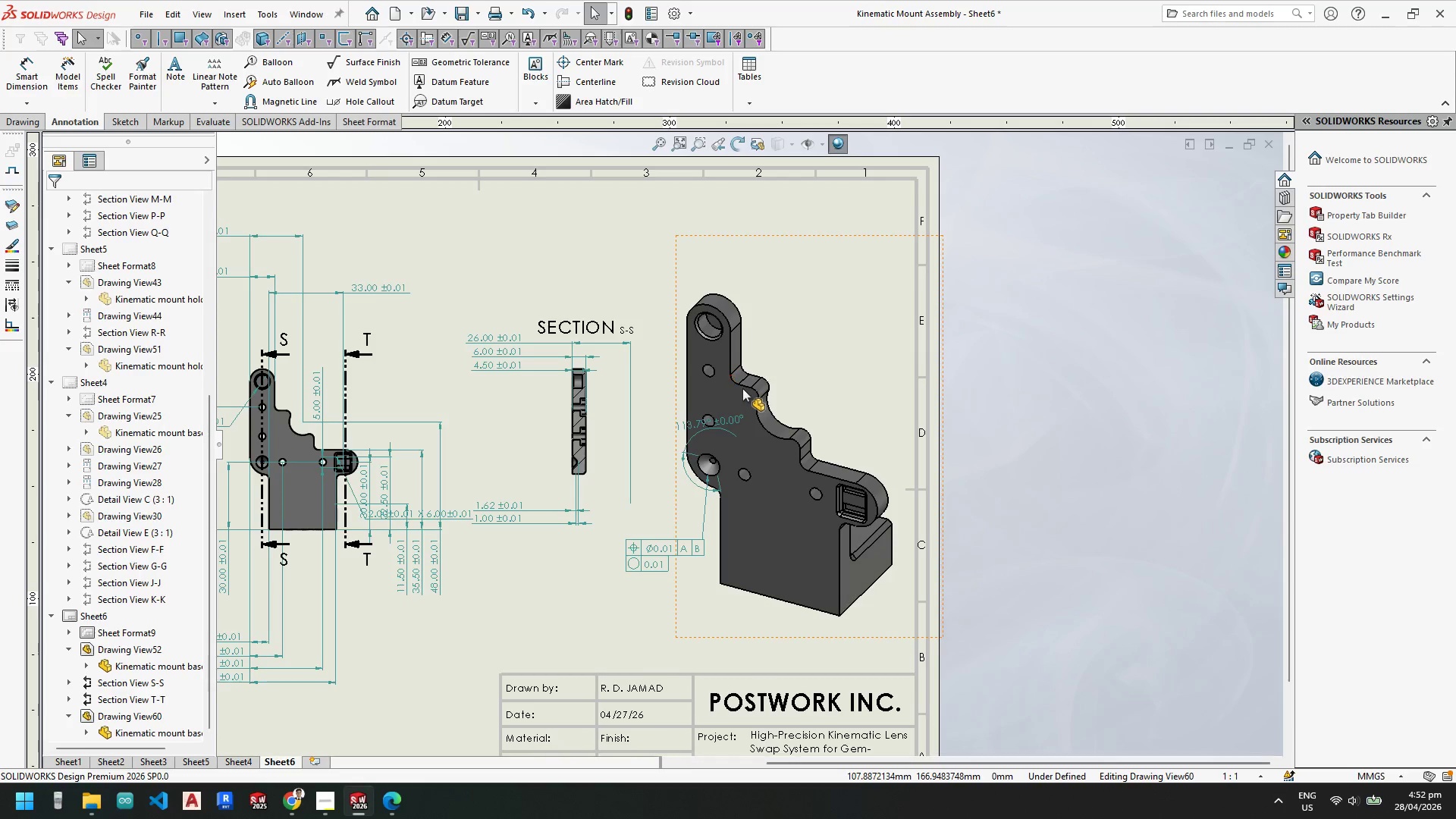 
scroll: coordinate [745, 400], scroll_direction: down, amount: 2.0
 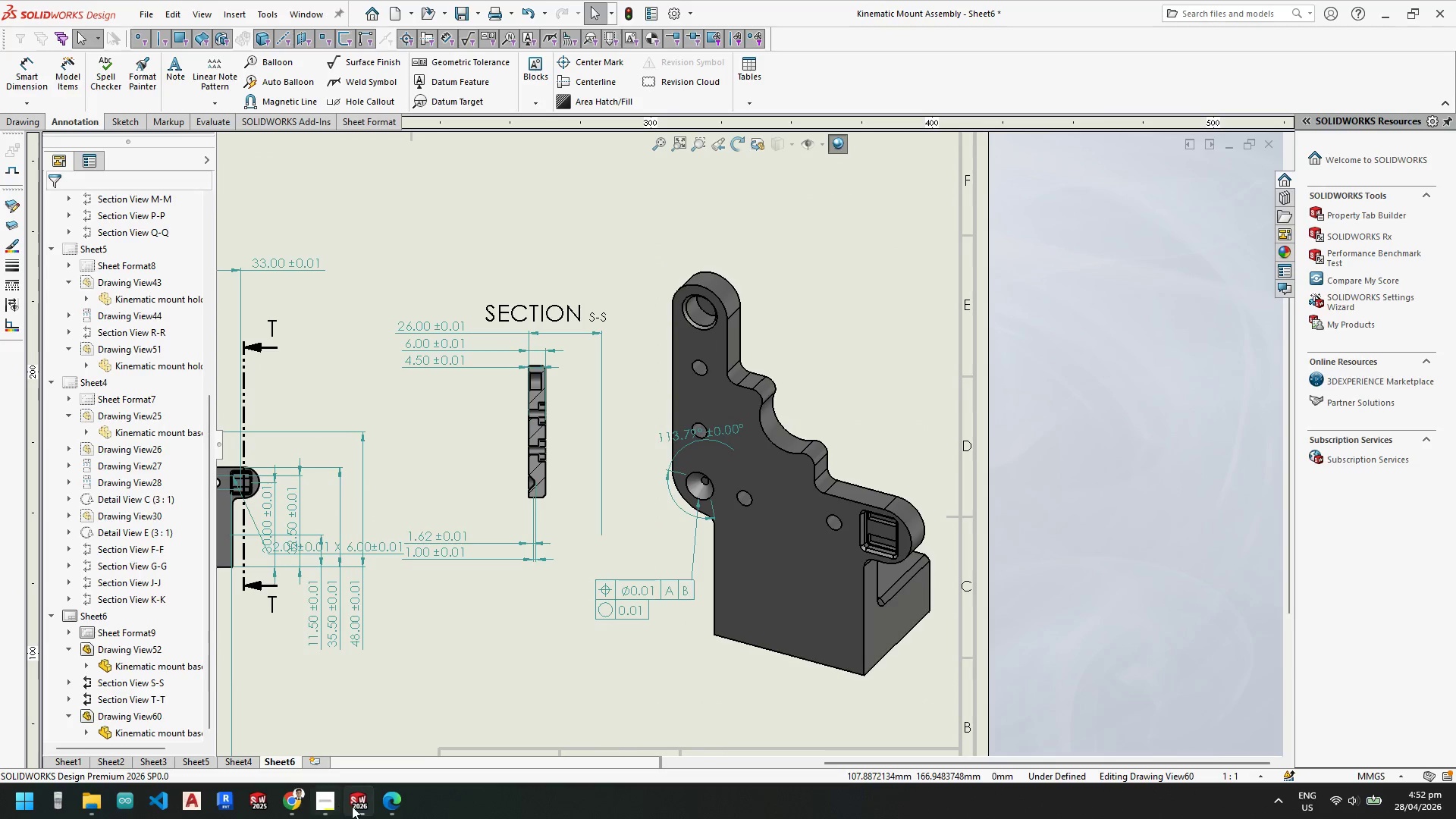 
left_click([317, 754])
 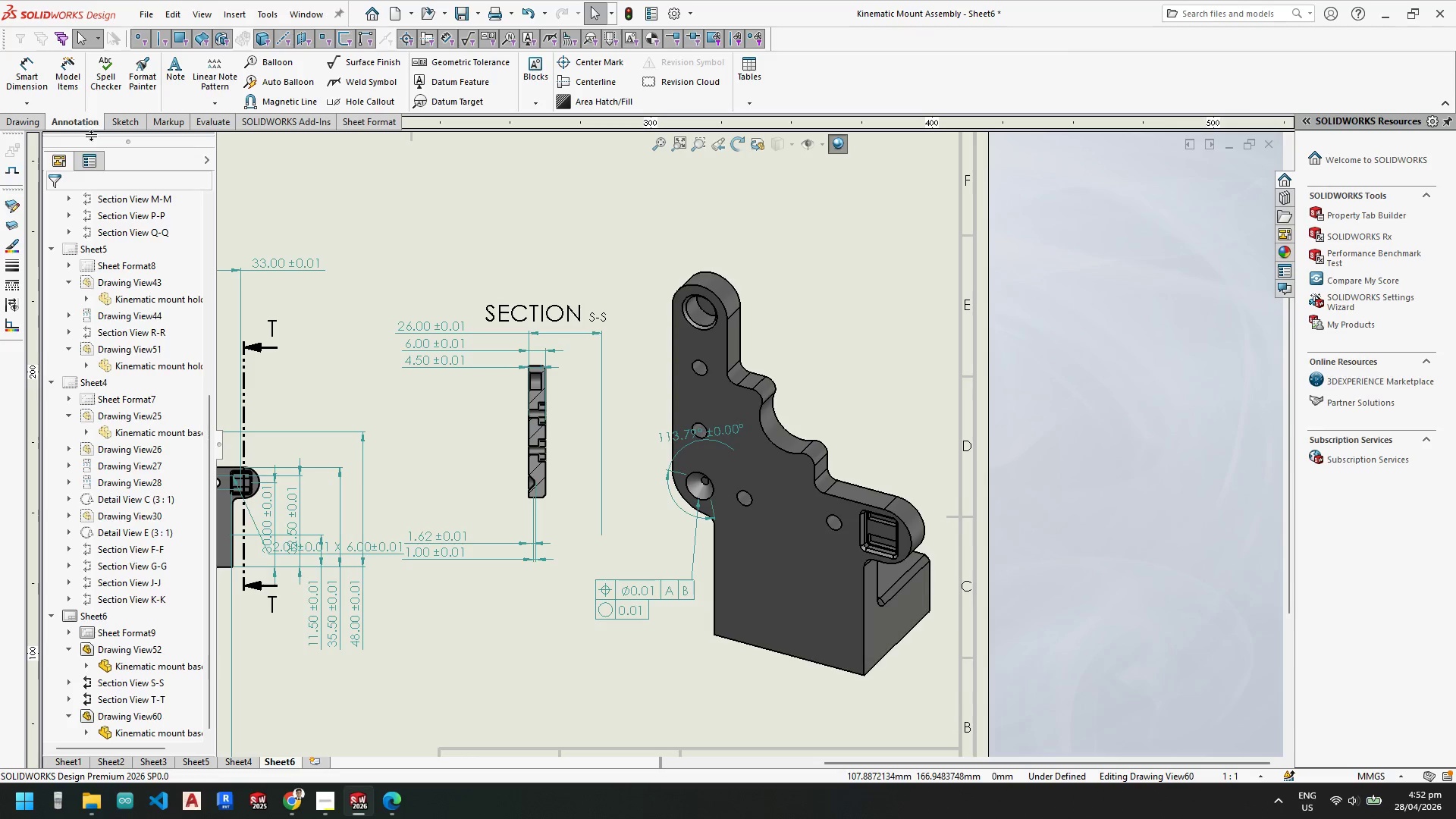 
scroll: coordinate [150, 338], scroll_direction: up, amount: 11.0
 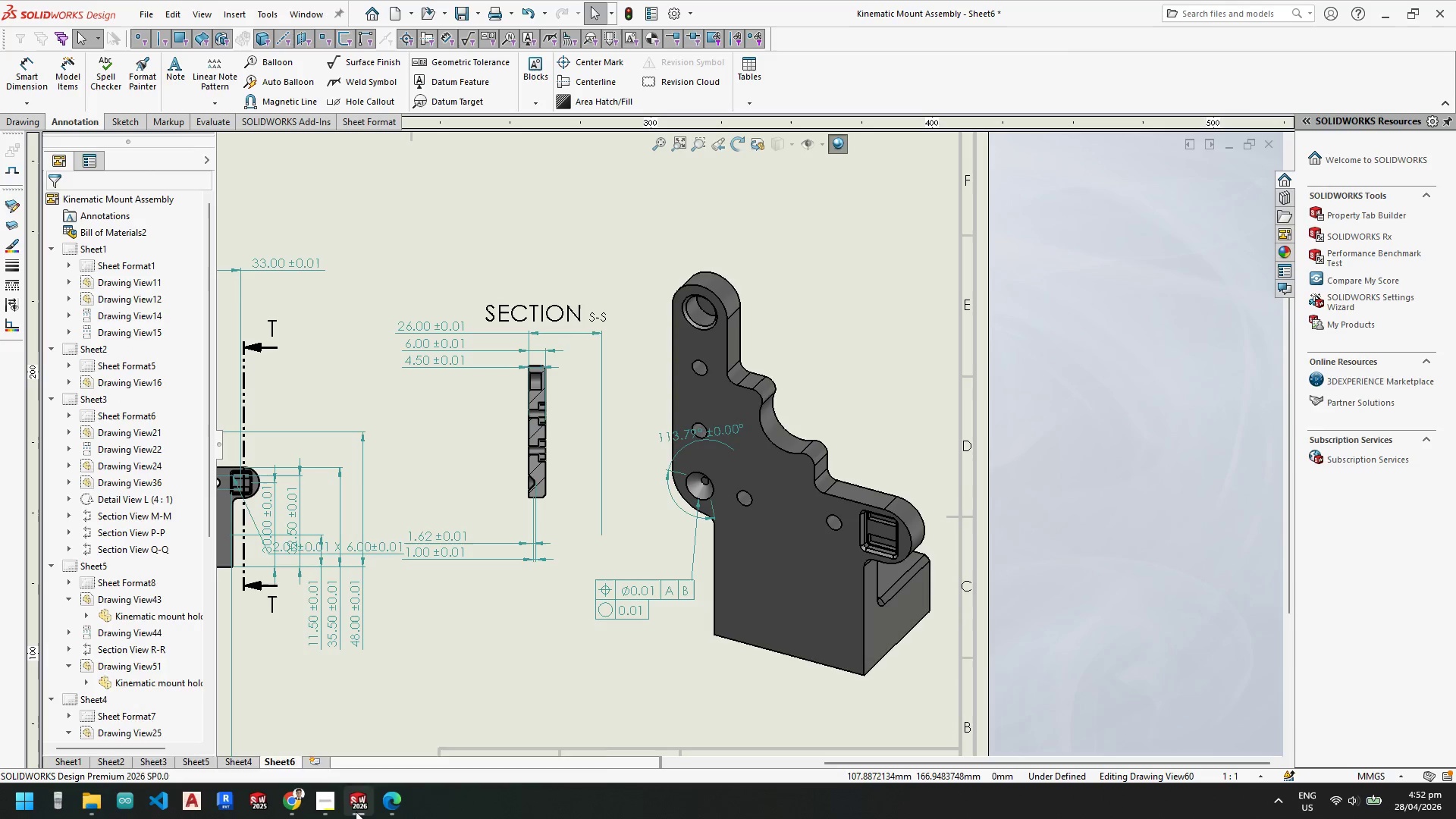 
left_click([514, 720])
 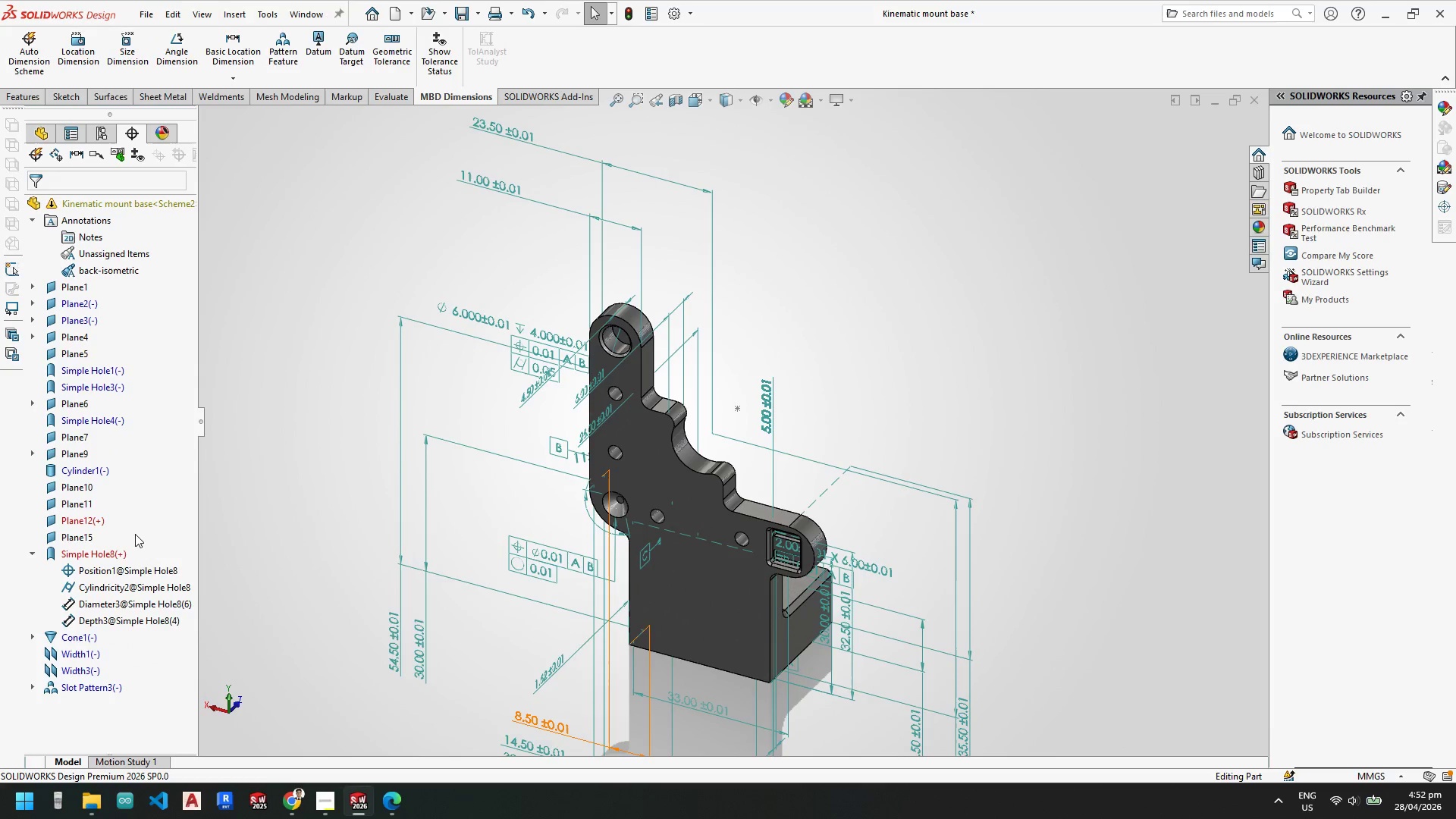 
left_click([81, 522])
 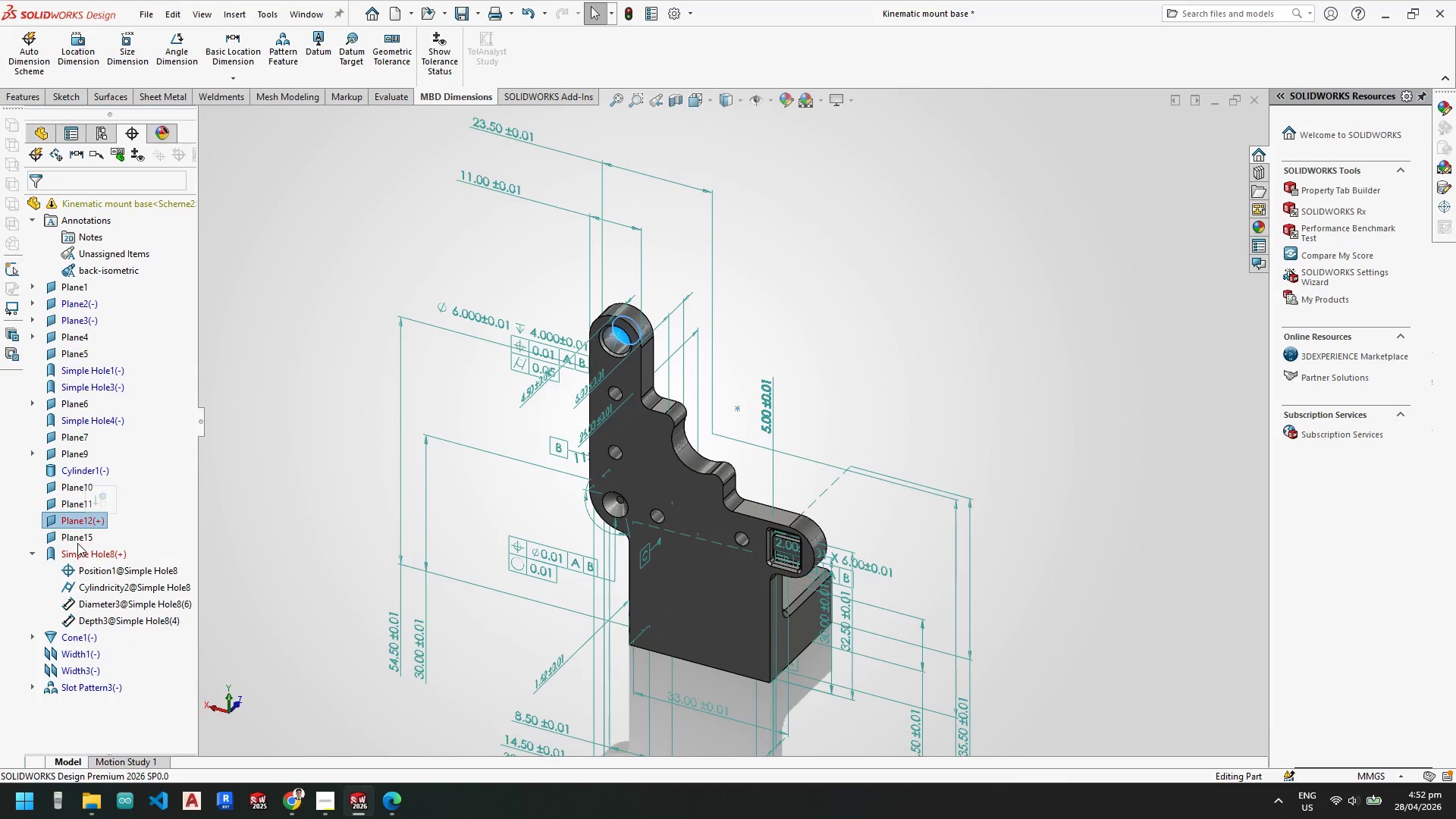 
left_click([77, 551])
 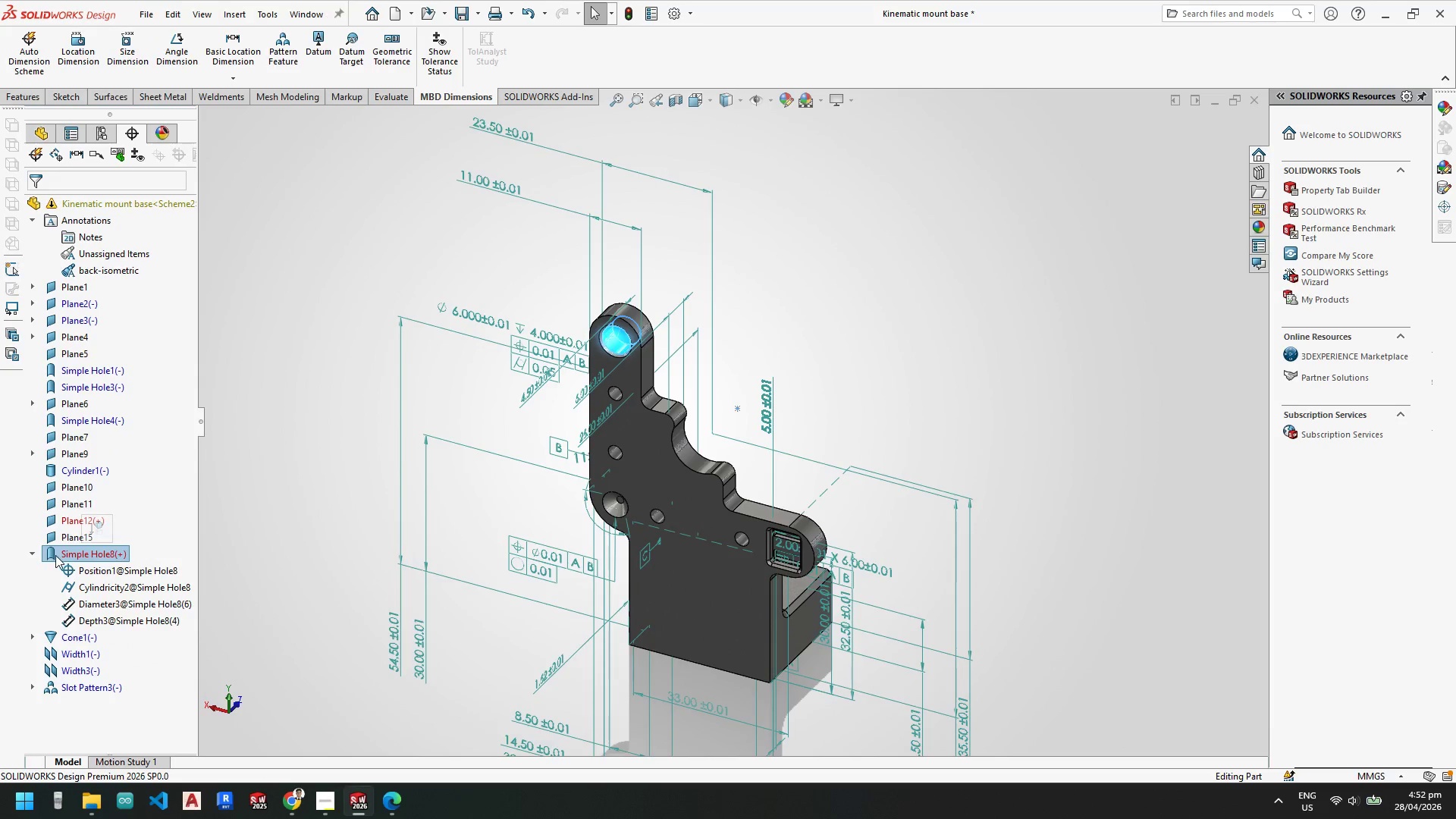 
right_click([55, 554])
 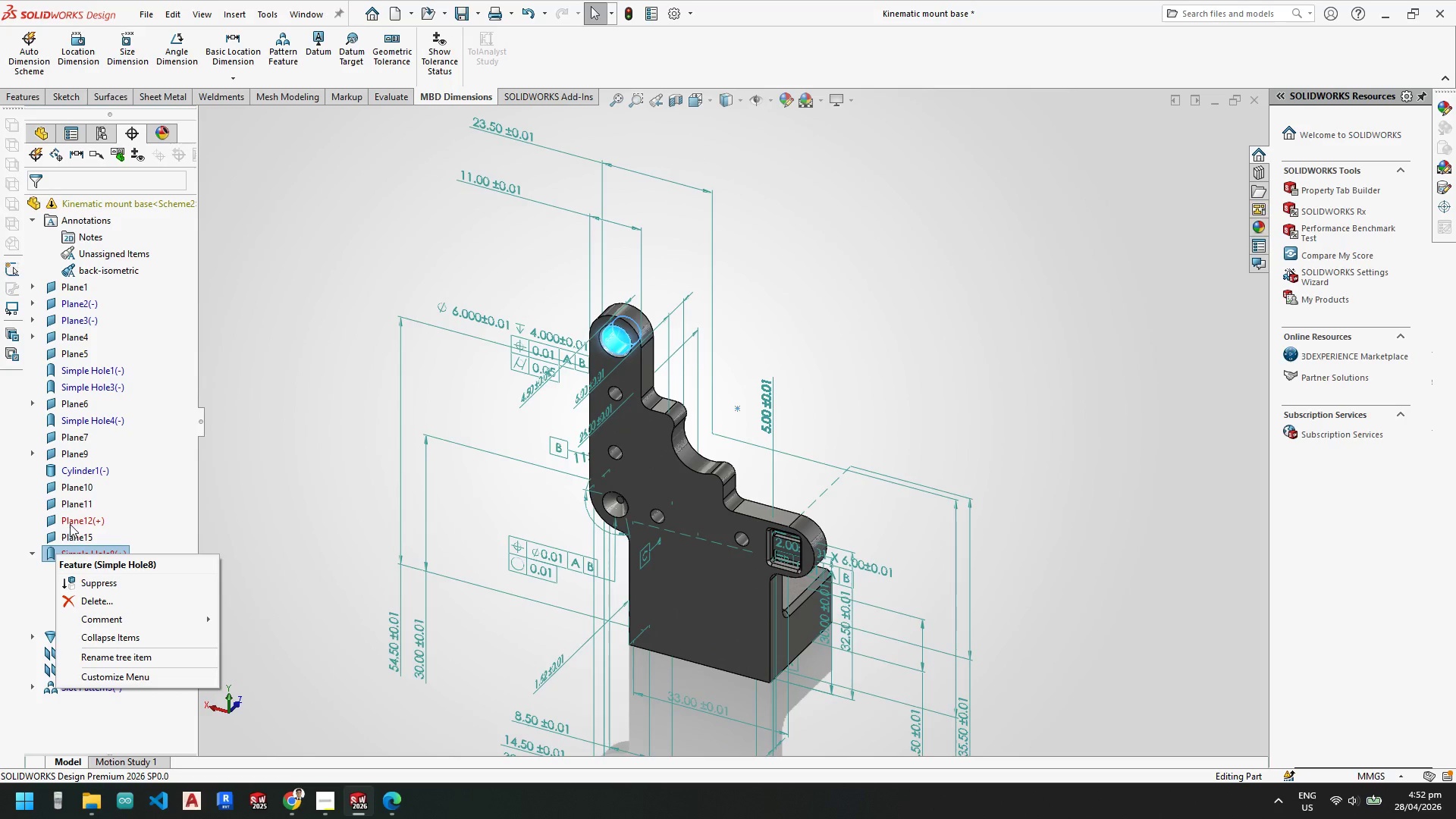 
left_click([71, 519])
 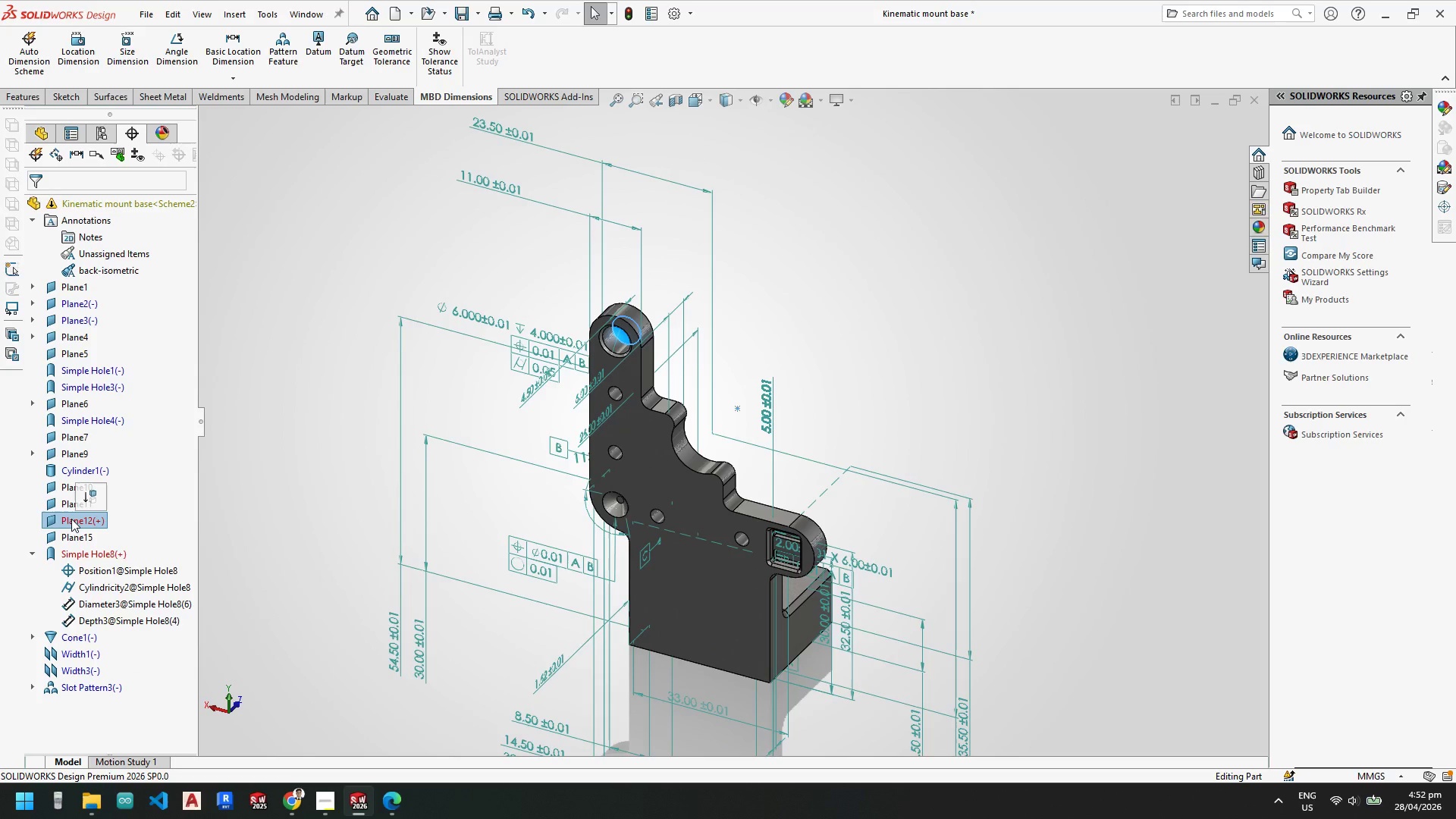 
right_click([71, 519])
 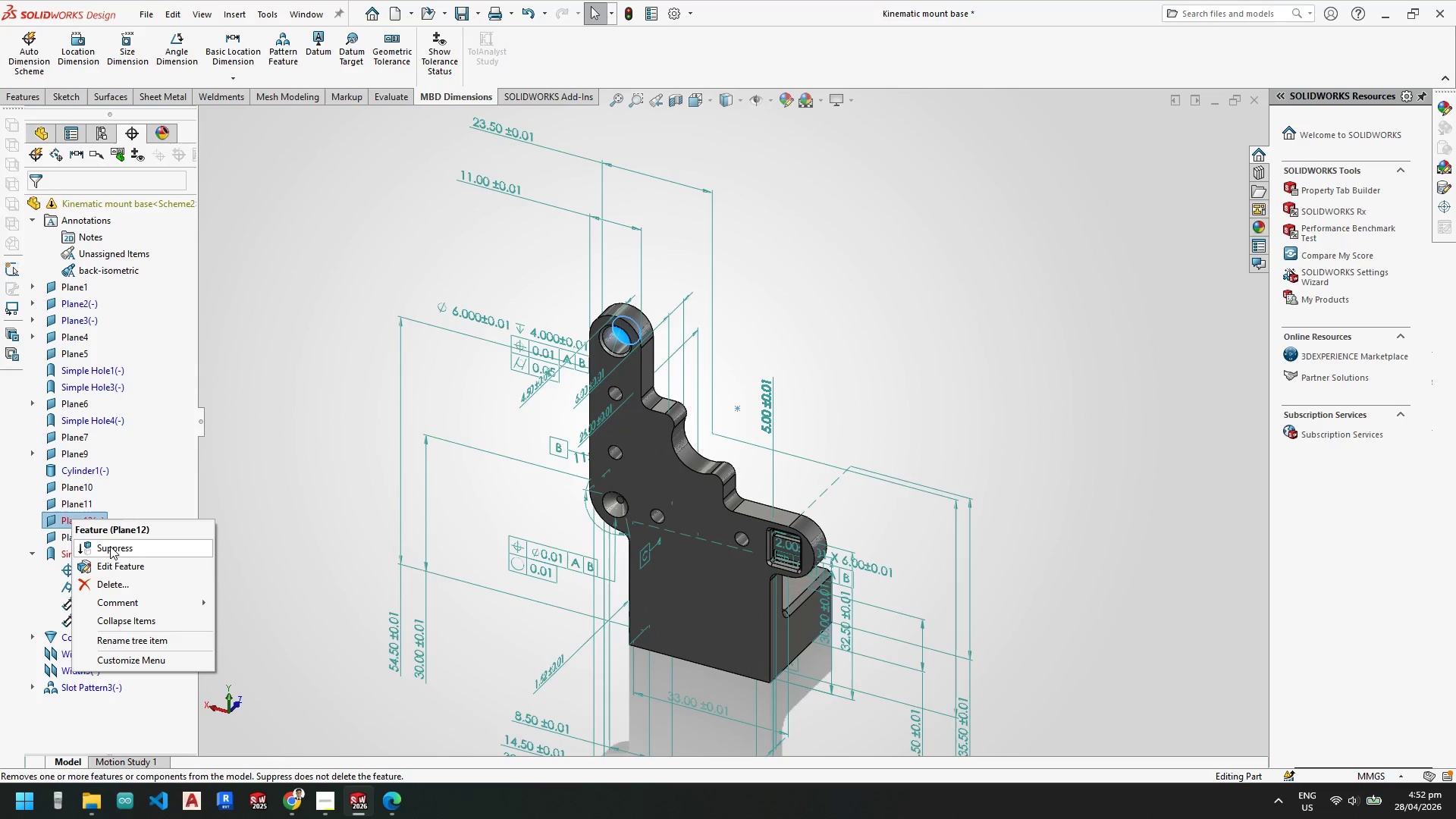 
left_click_drag(start_coordinate=[110, 544], to_coordinate=[110, 570])
 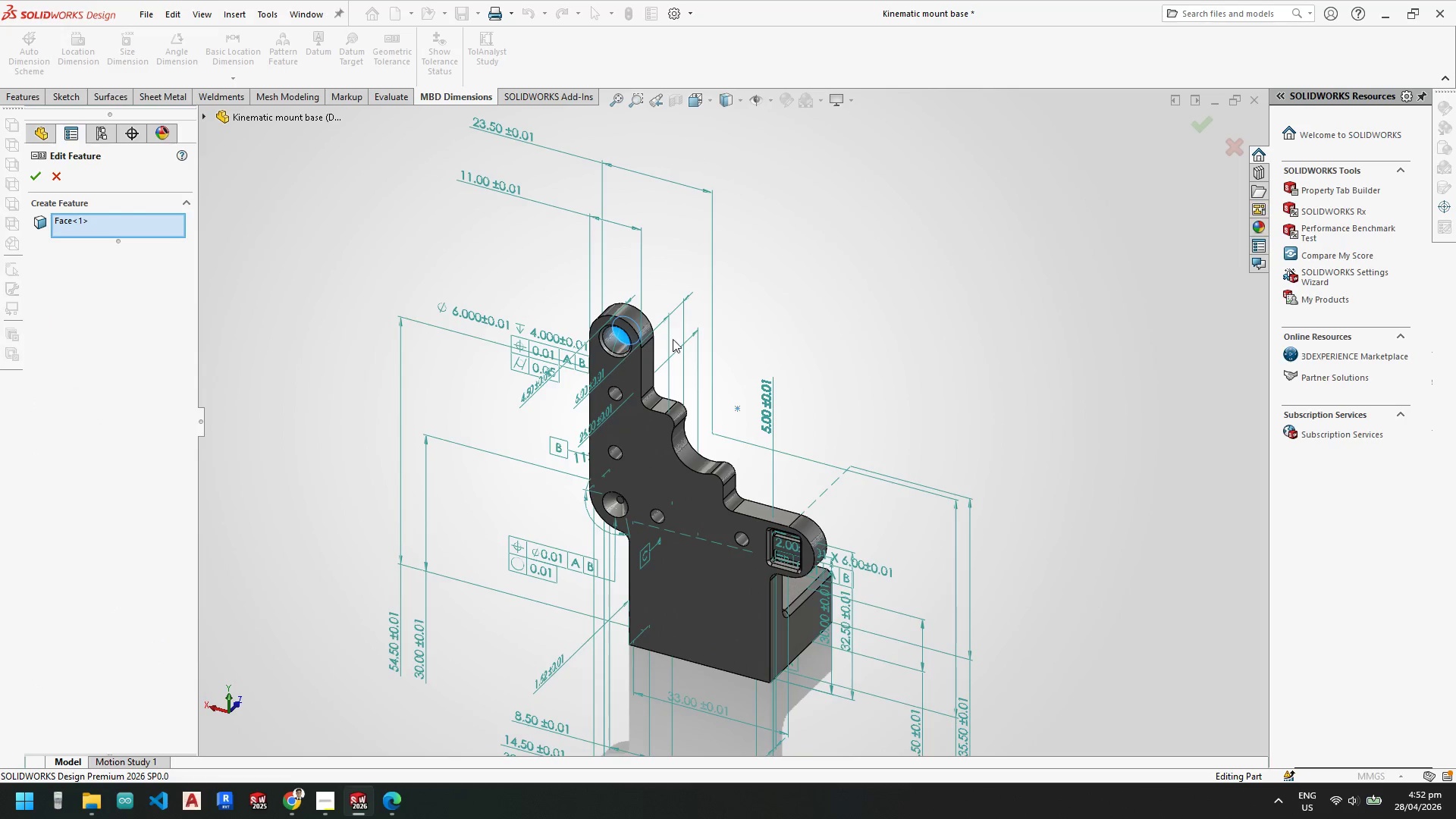 
scroll: coordinate [581, 355], scroll_direction: down, amount: 8.0
 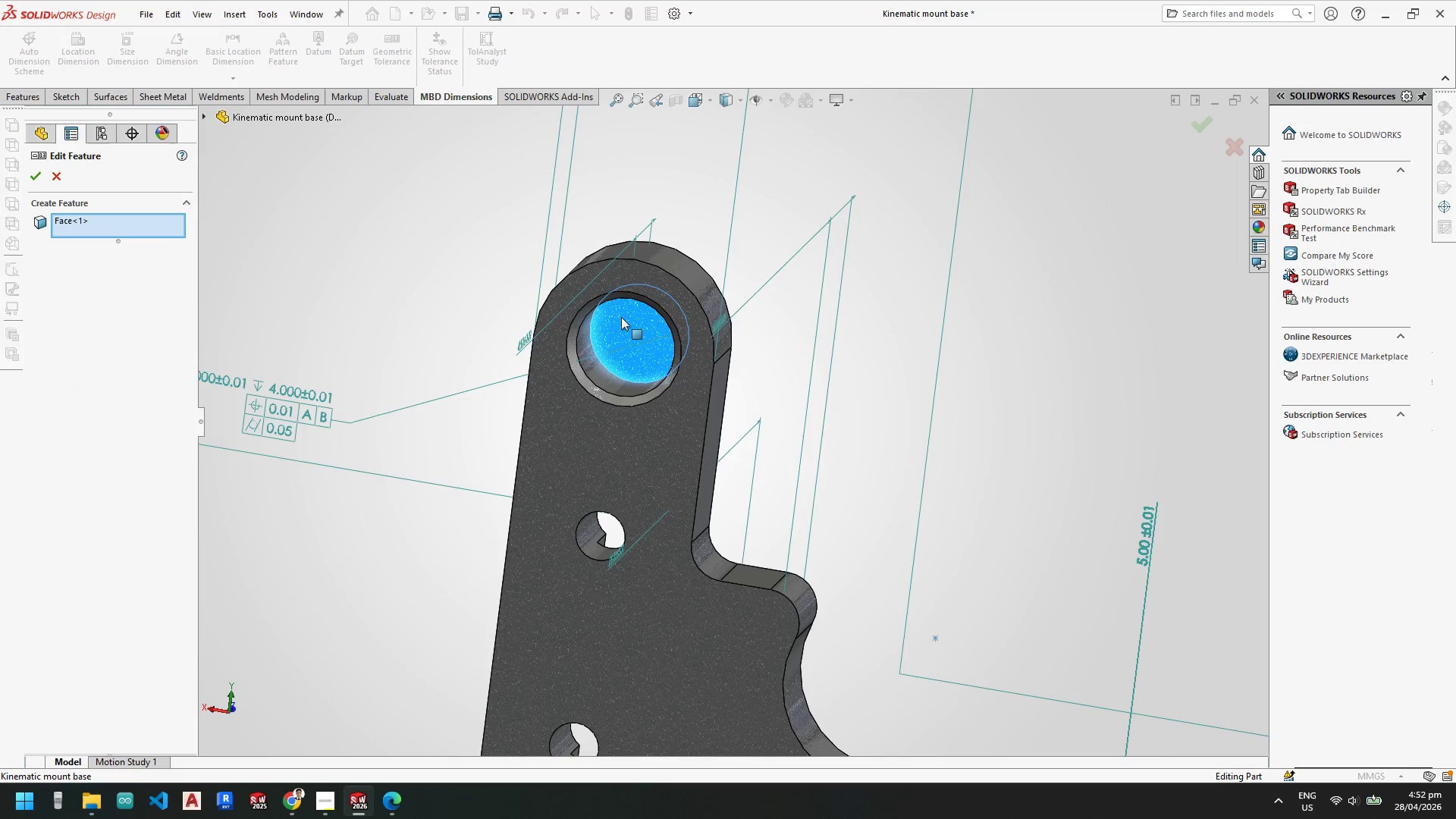 
left_click([630, 331])
 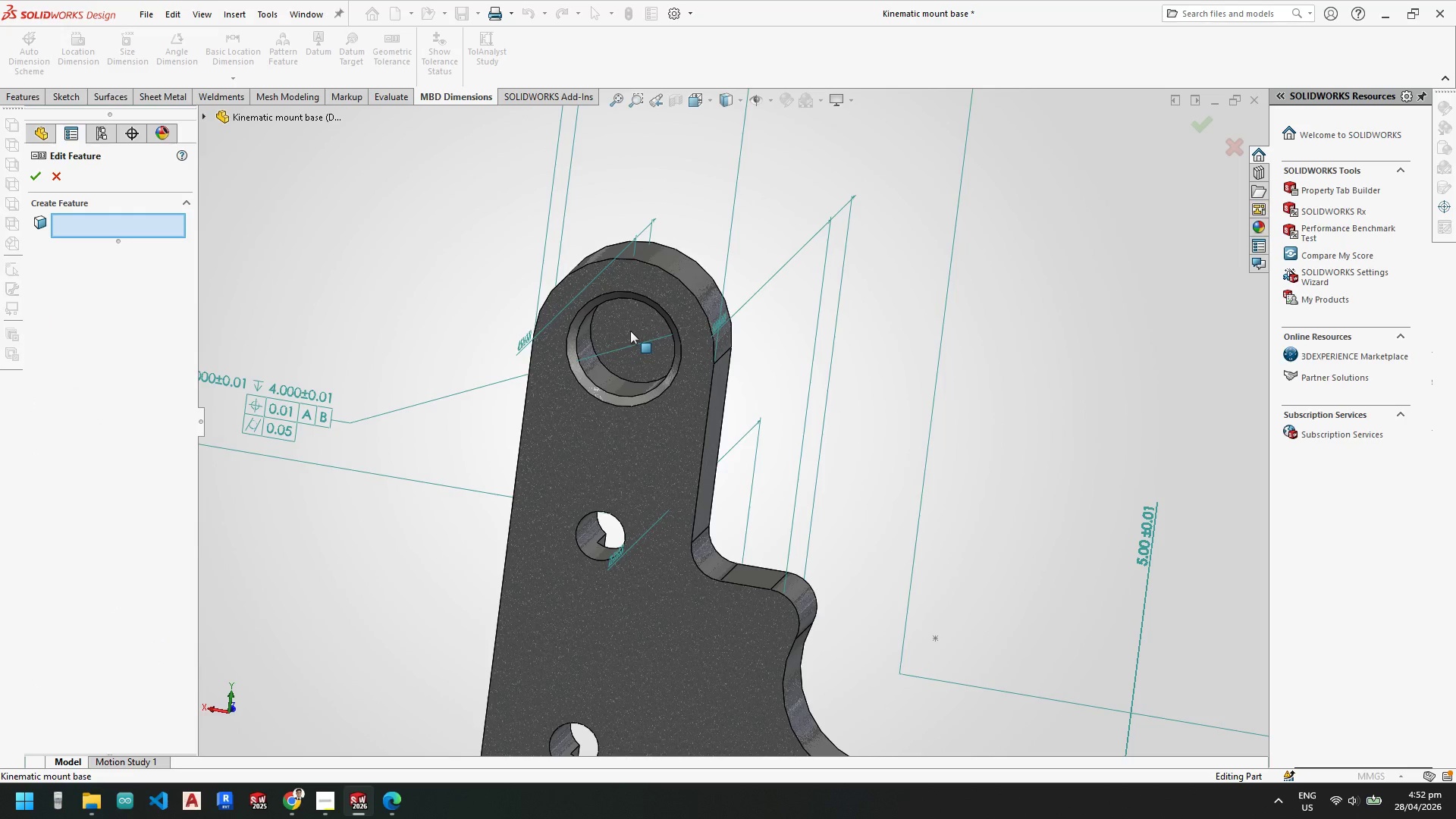 
left_click([630, 331])
 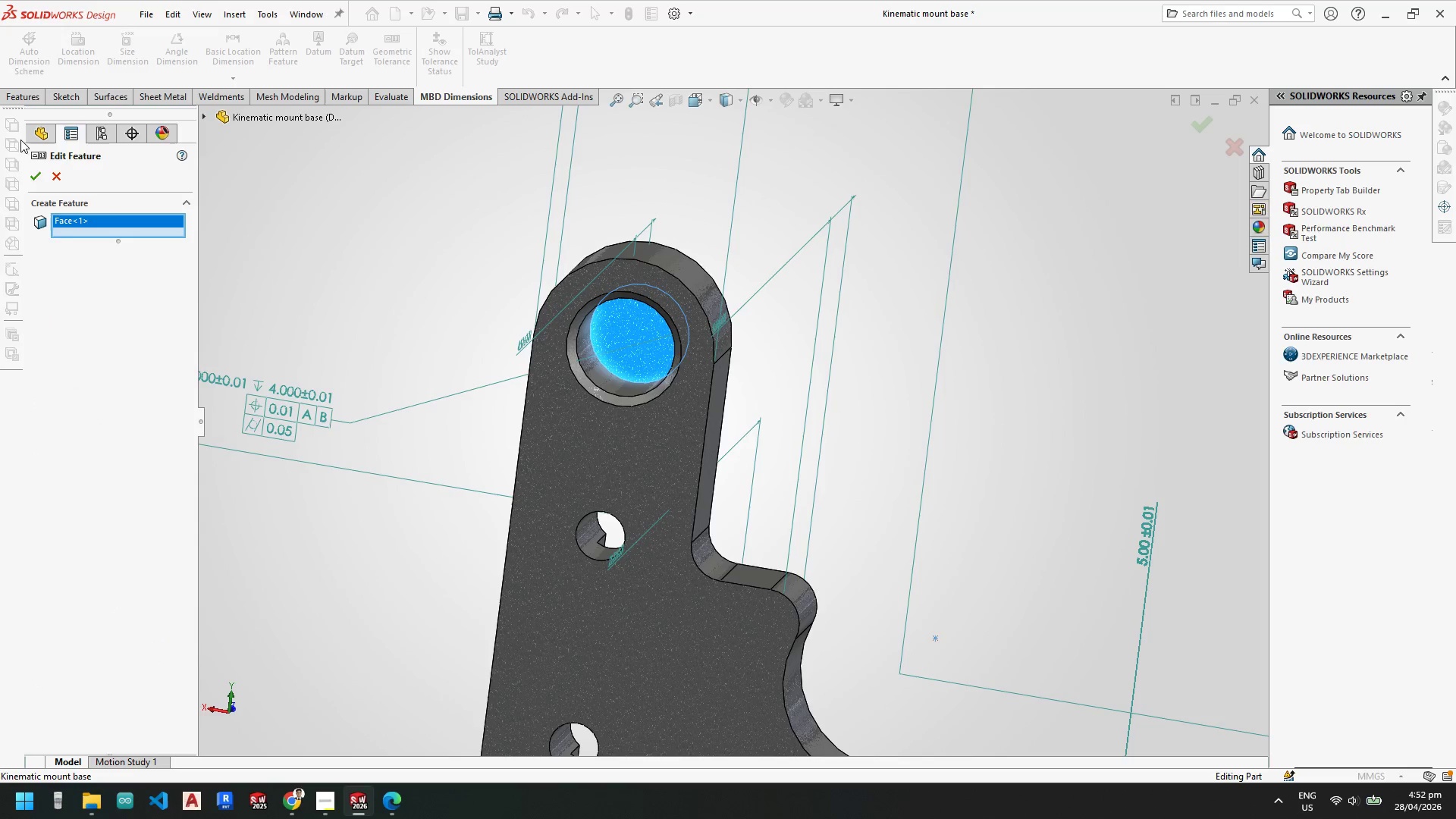 
left_click([30, 168])
 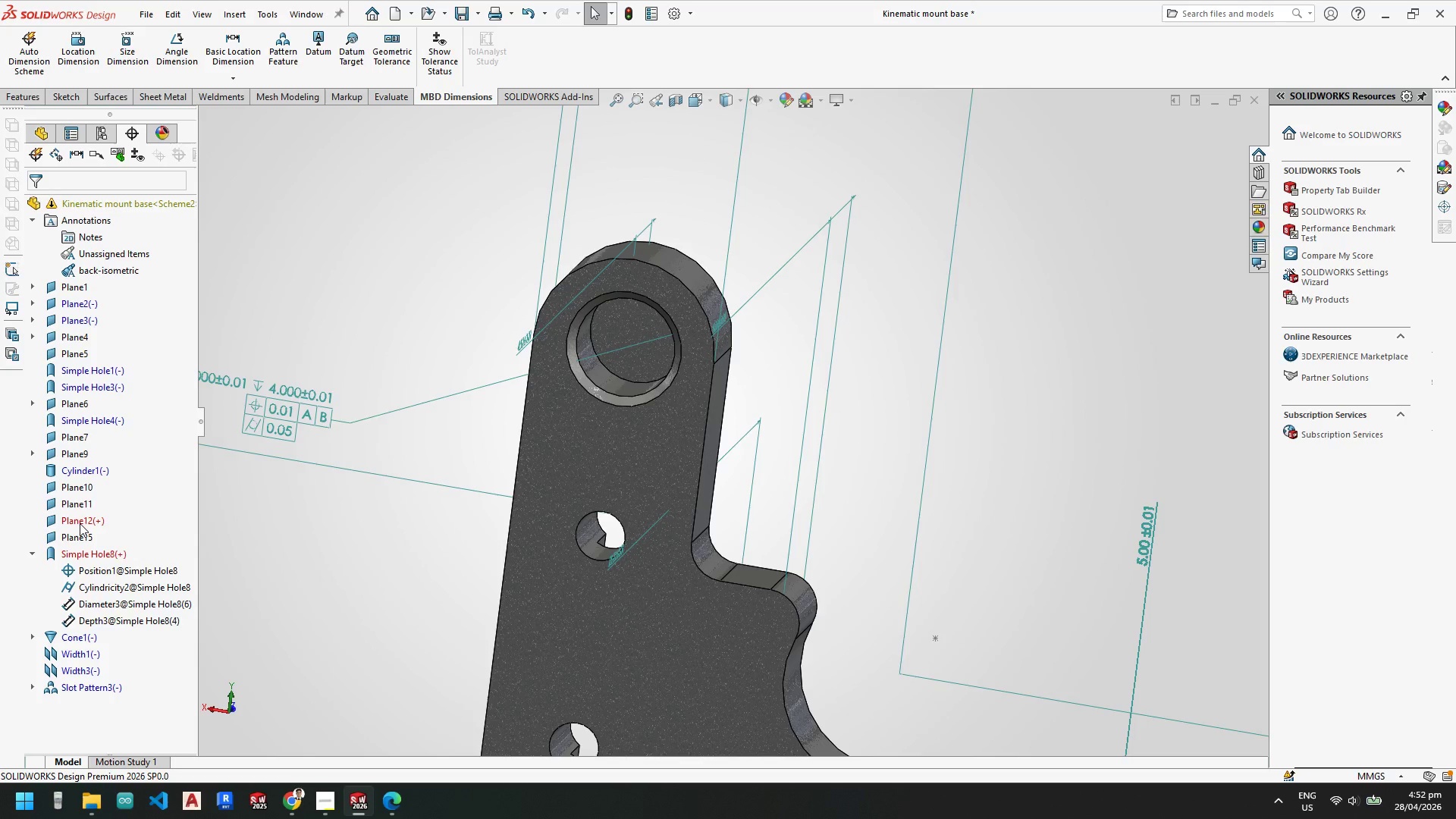 
left_click([80, 523])
 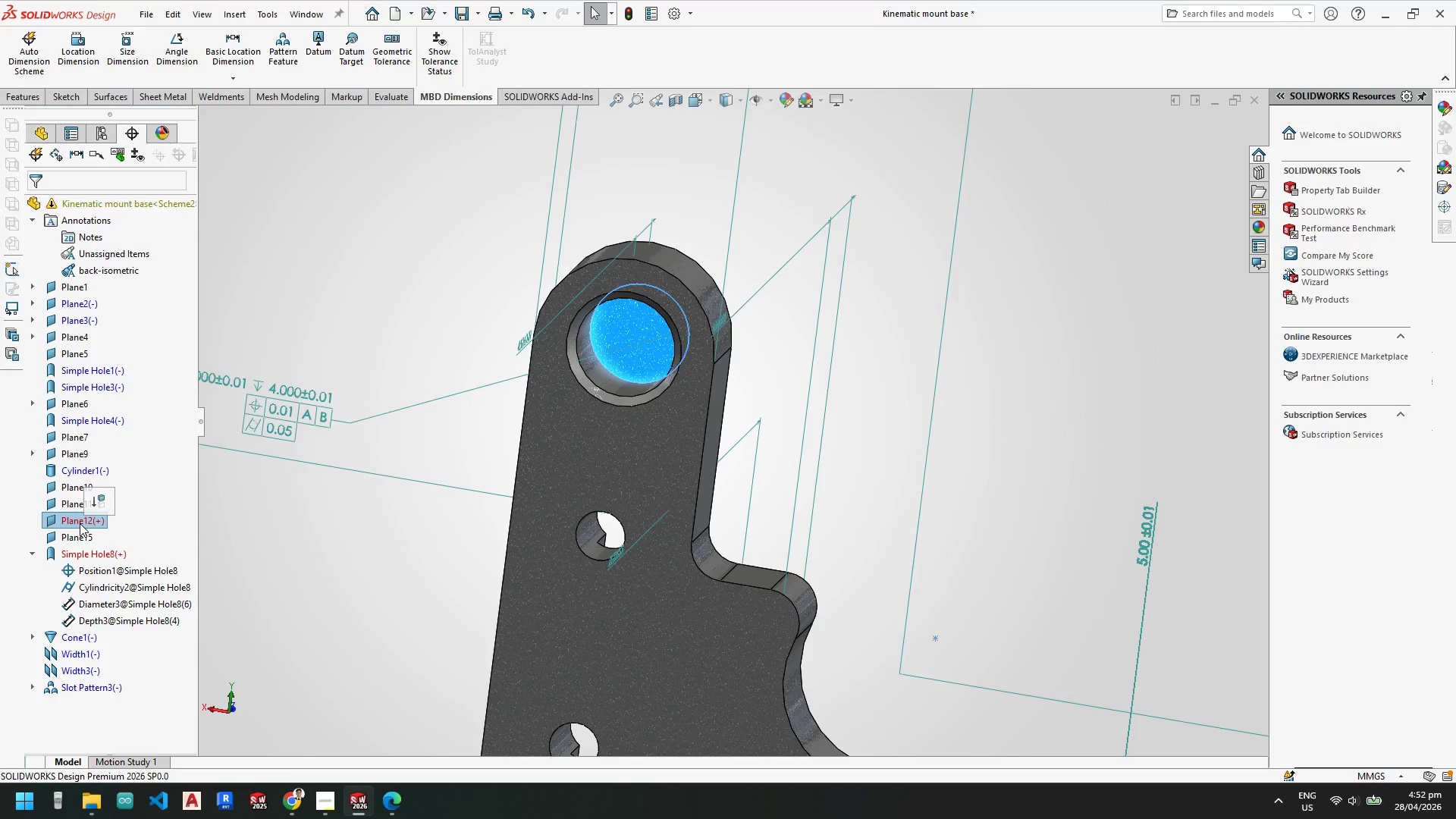 
right_click([80, 523])
 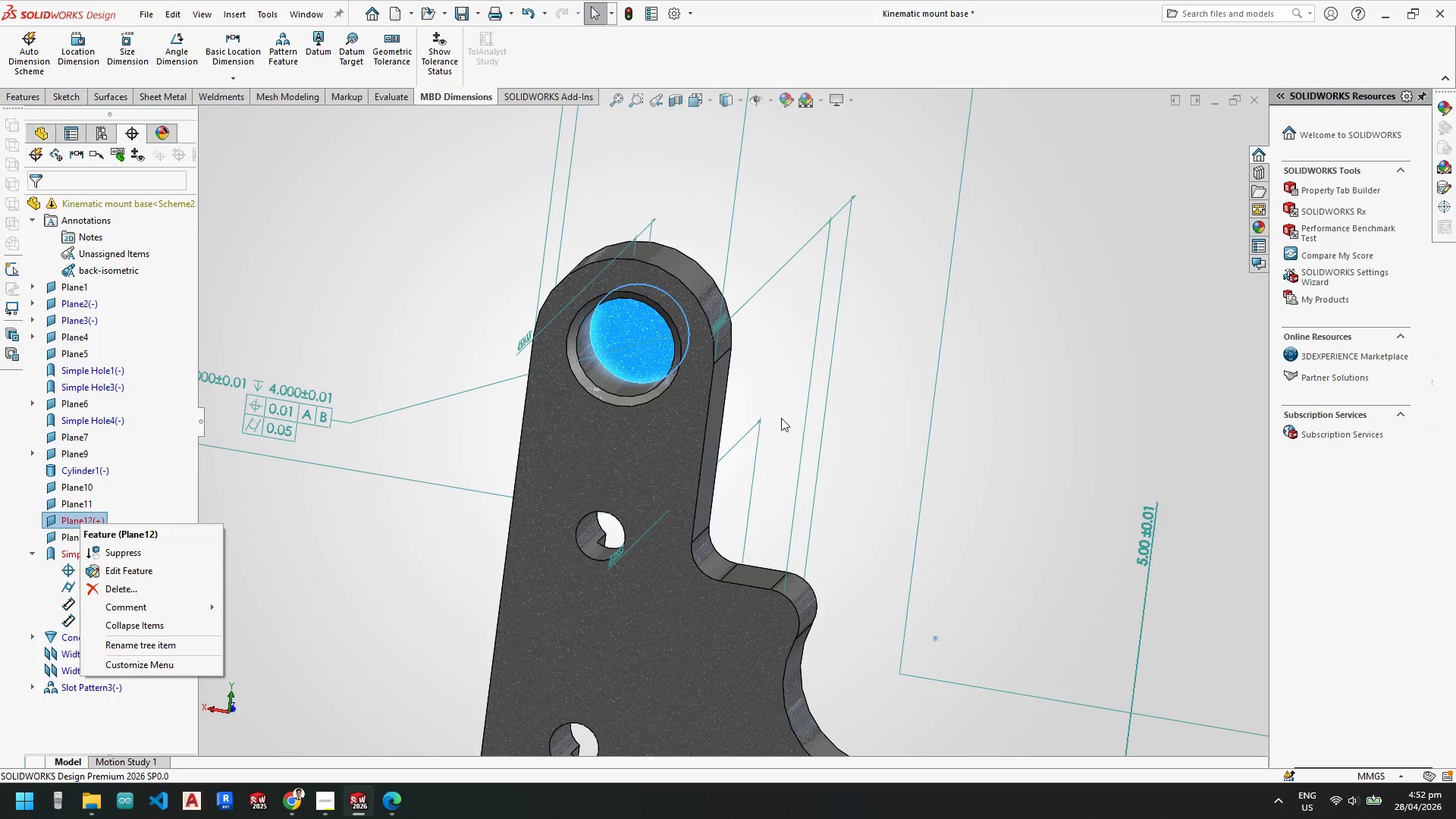 
key(Escape)
 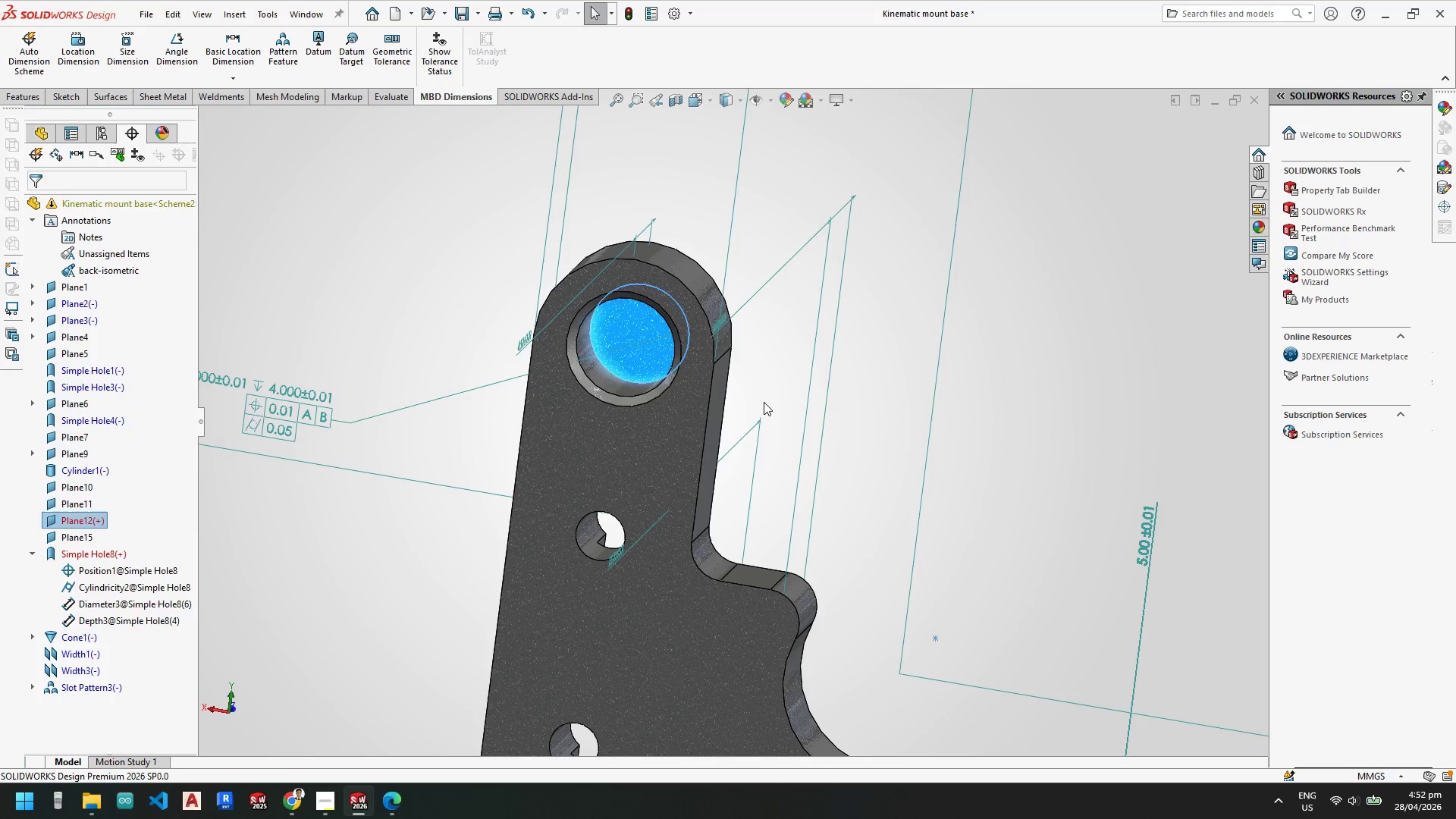 
key(Escape)
 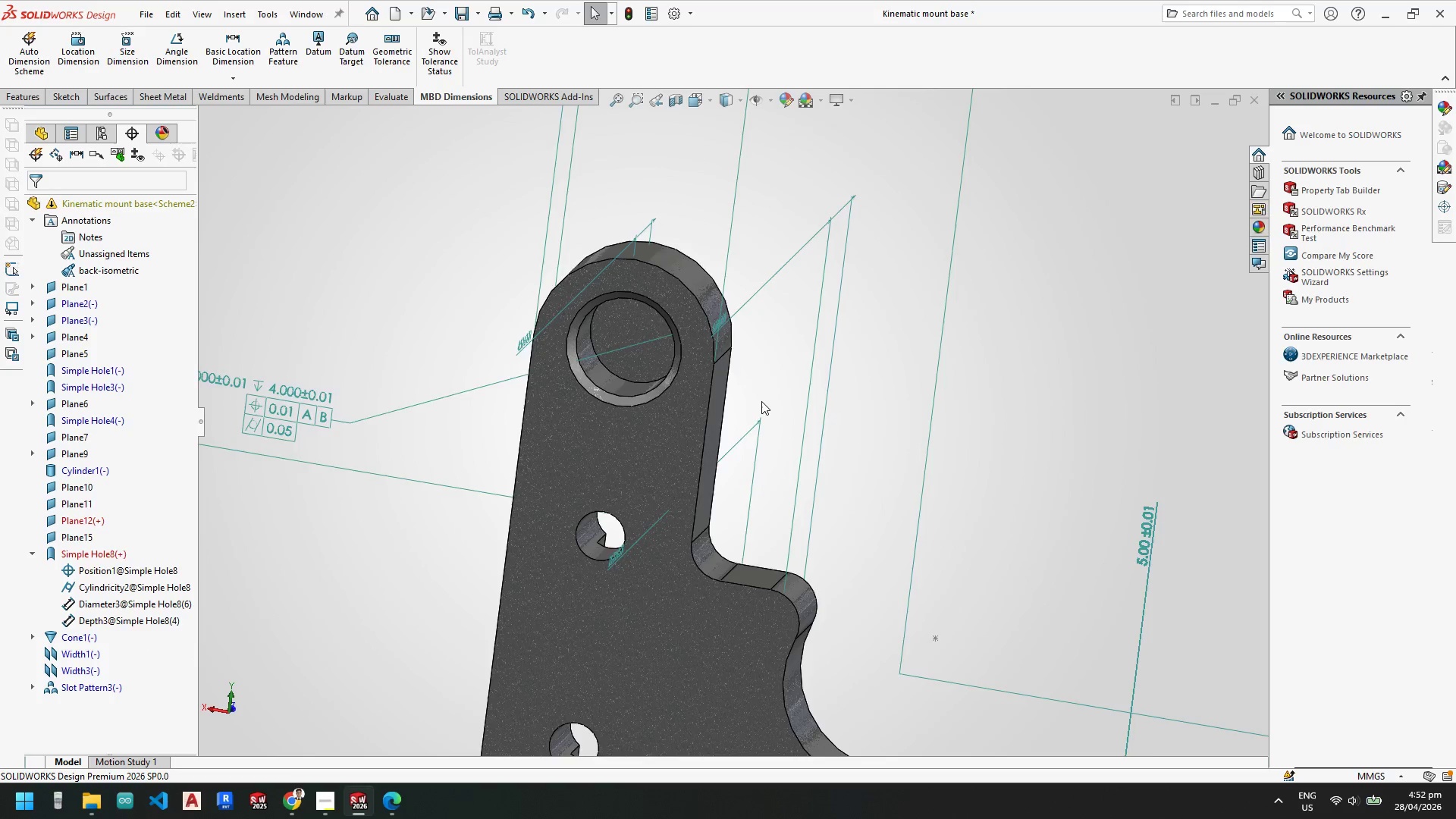 
scroll: coordinate [758, 399], scroll_direction: up, amount: 3.0
 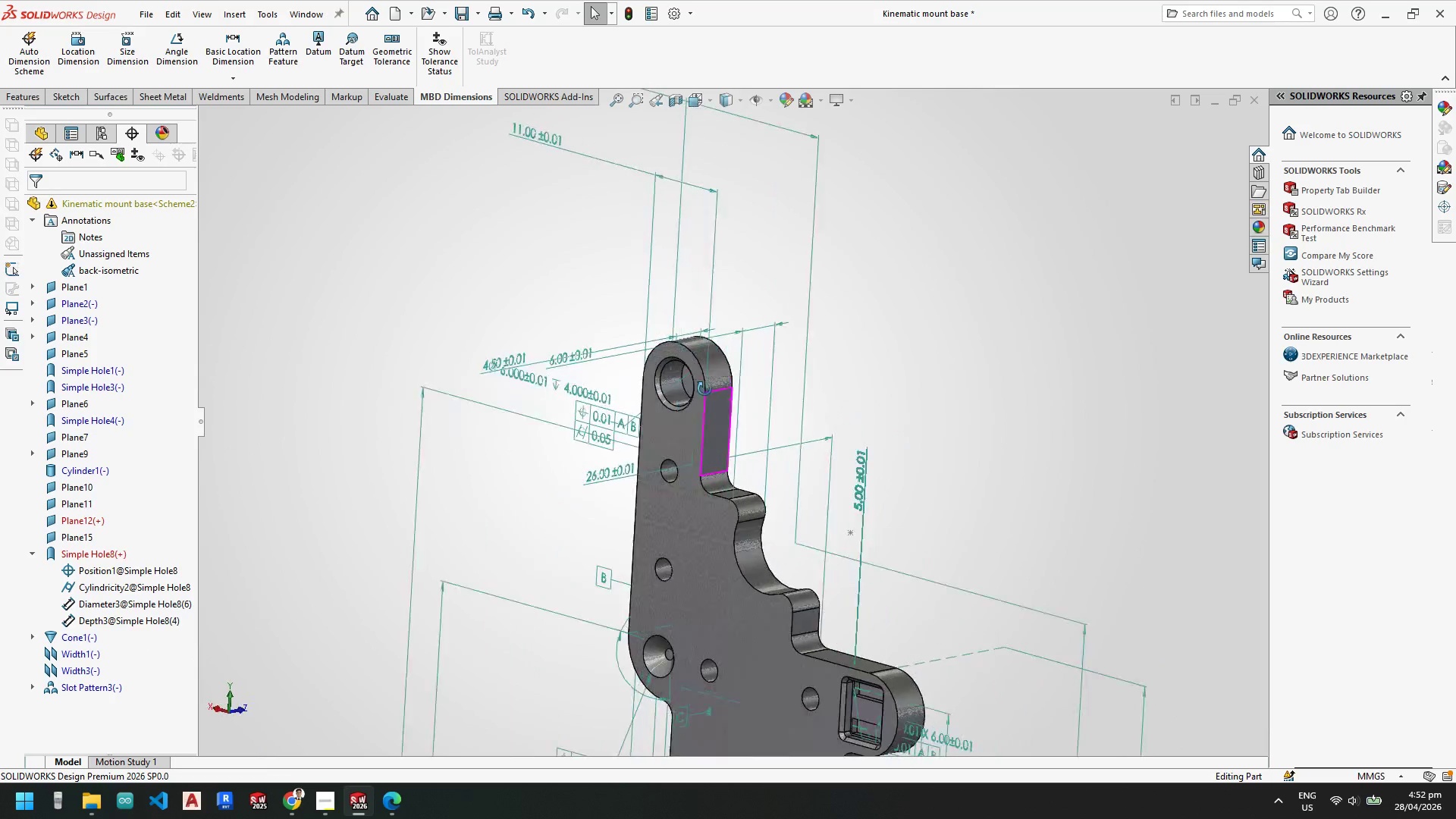 
scroll: coordinate [659, 406], scroll_direction: down, amount: 4.0
 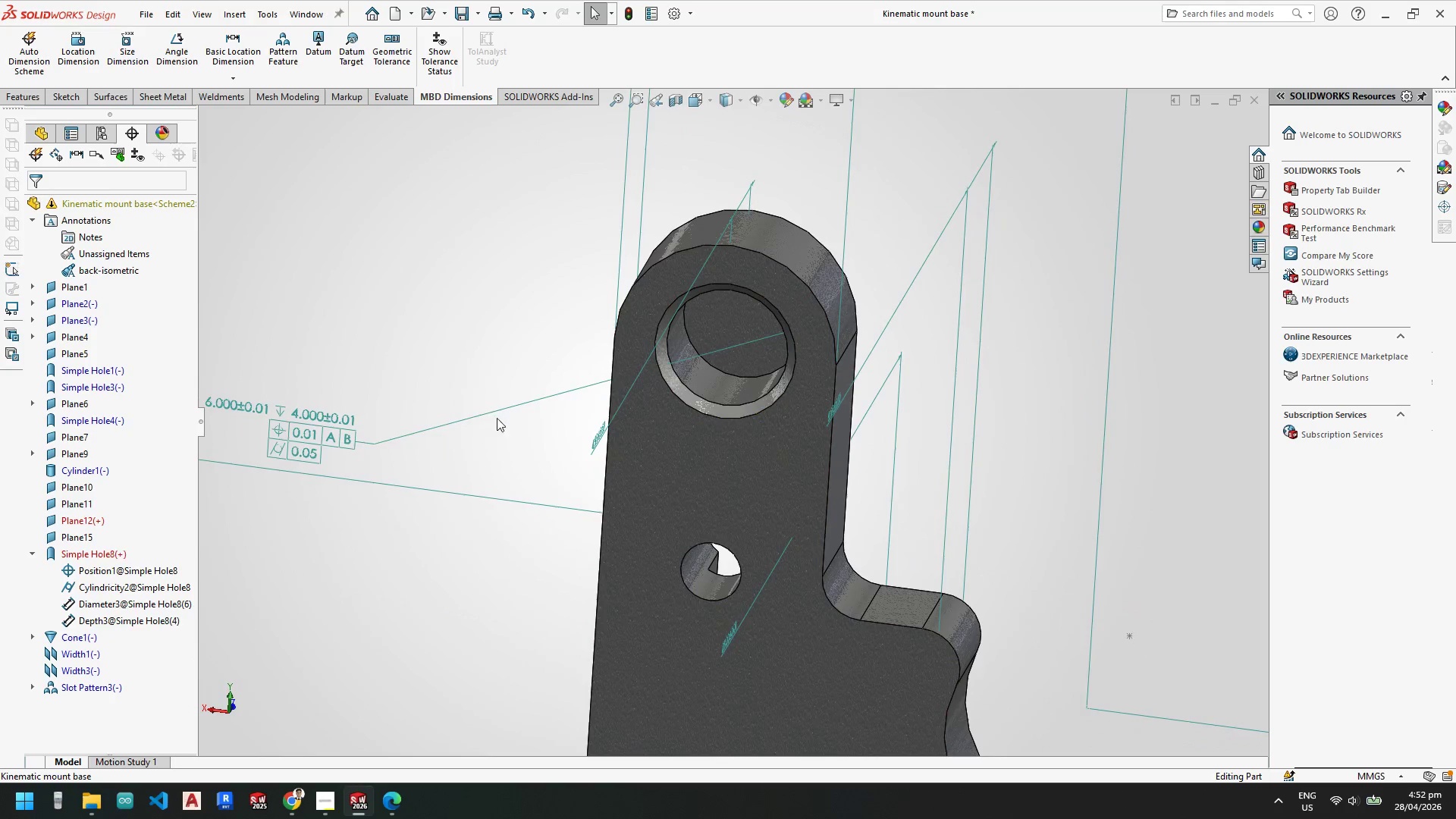 
key(Escape)
 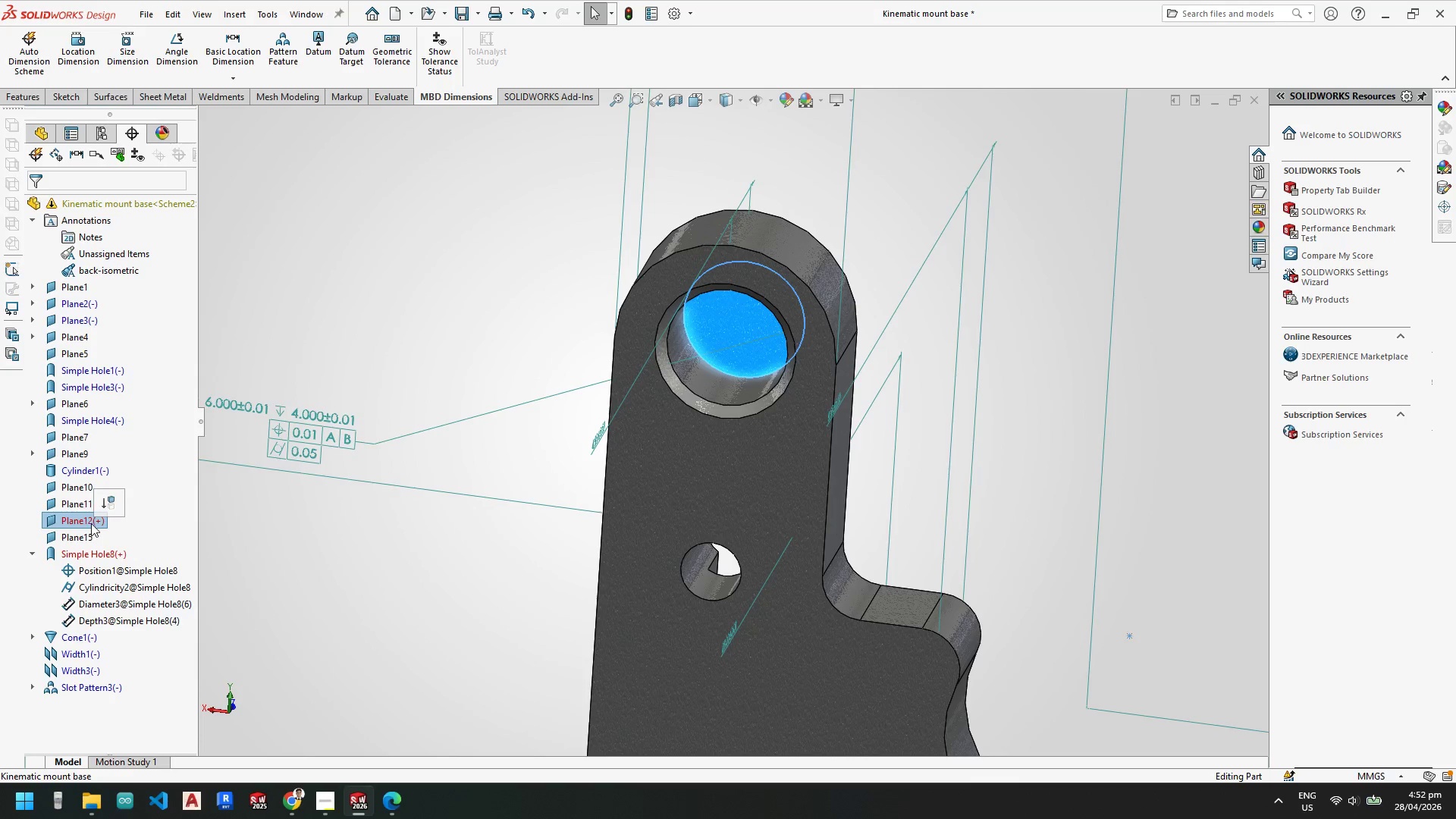 
scroll: coordinate [755, 490], scroll_direction: up, amount: 11.0
 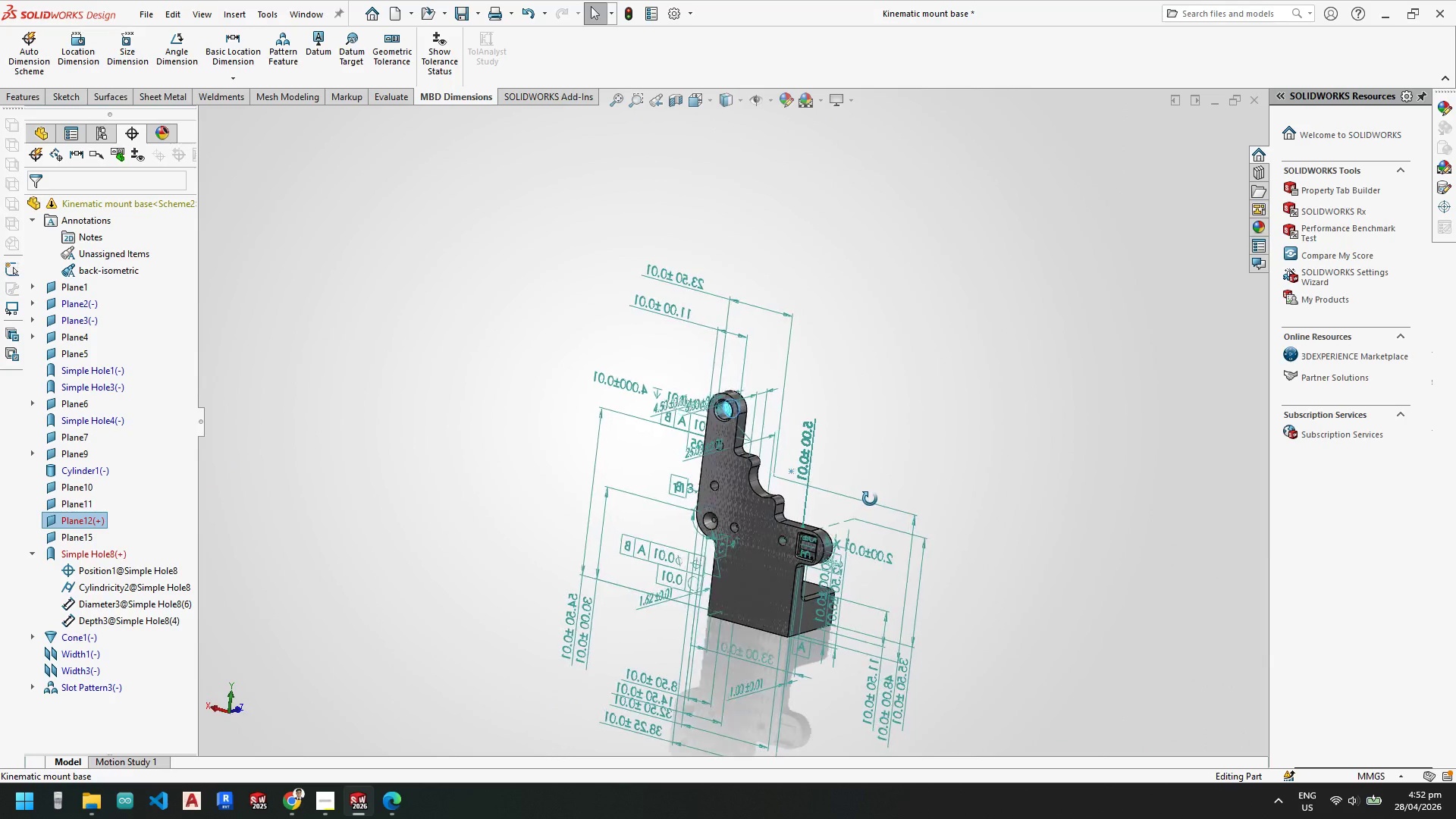 
scroll: coordinate [714, 470], scroll_direction: down, amount: 3.0
 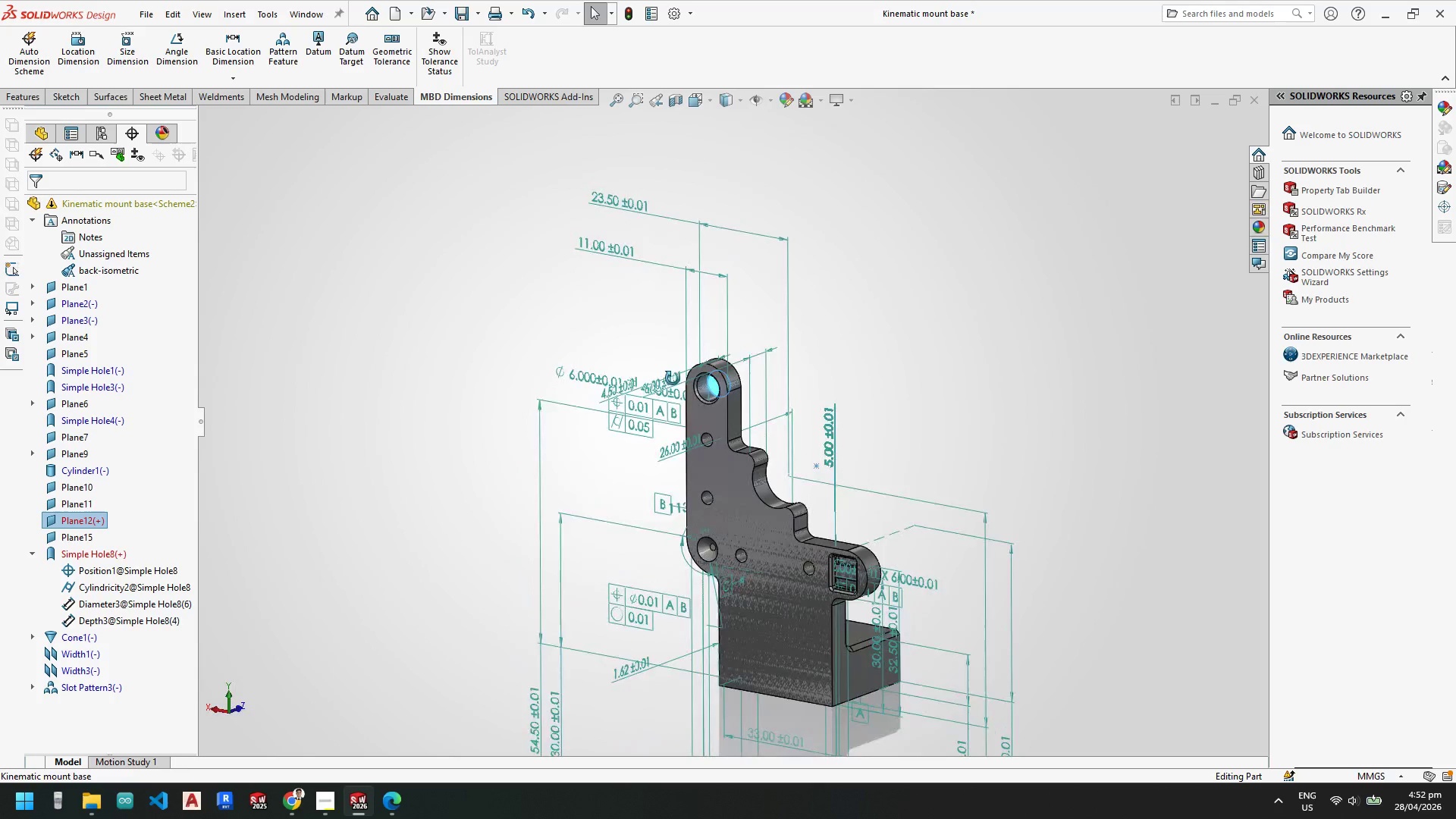 
key(Escape)
 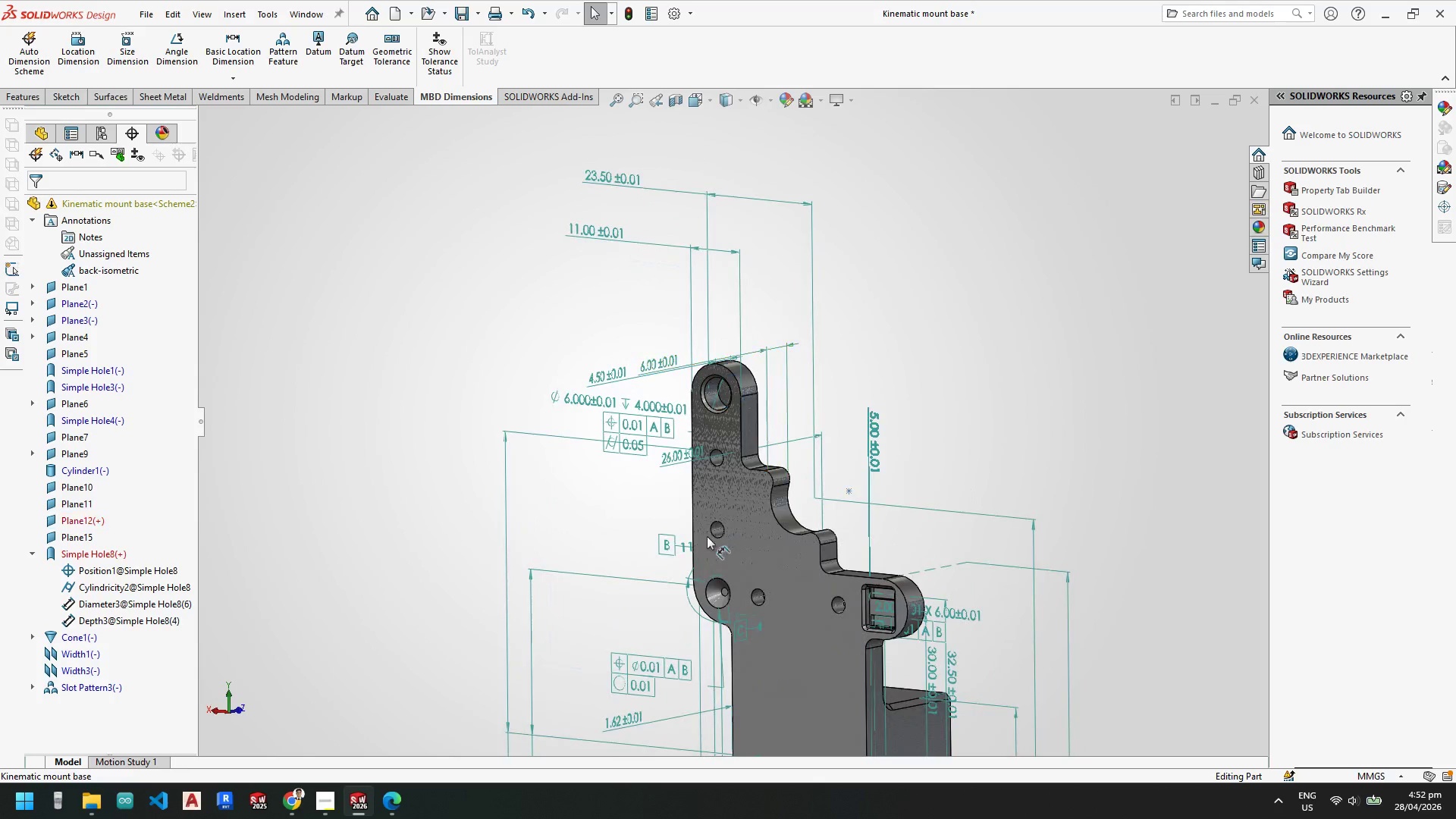 
key(Escape)
 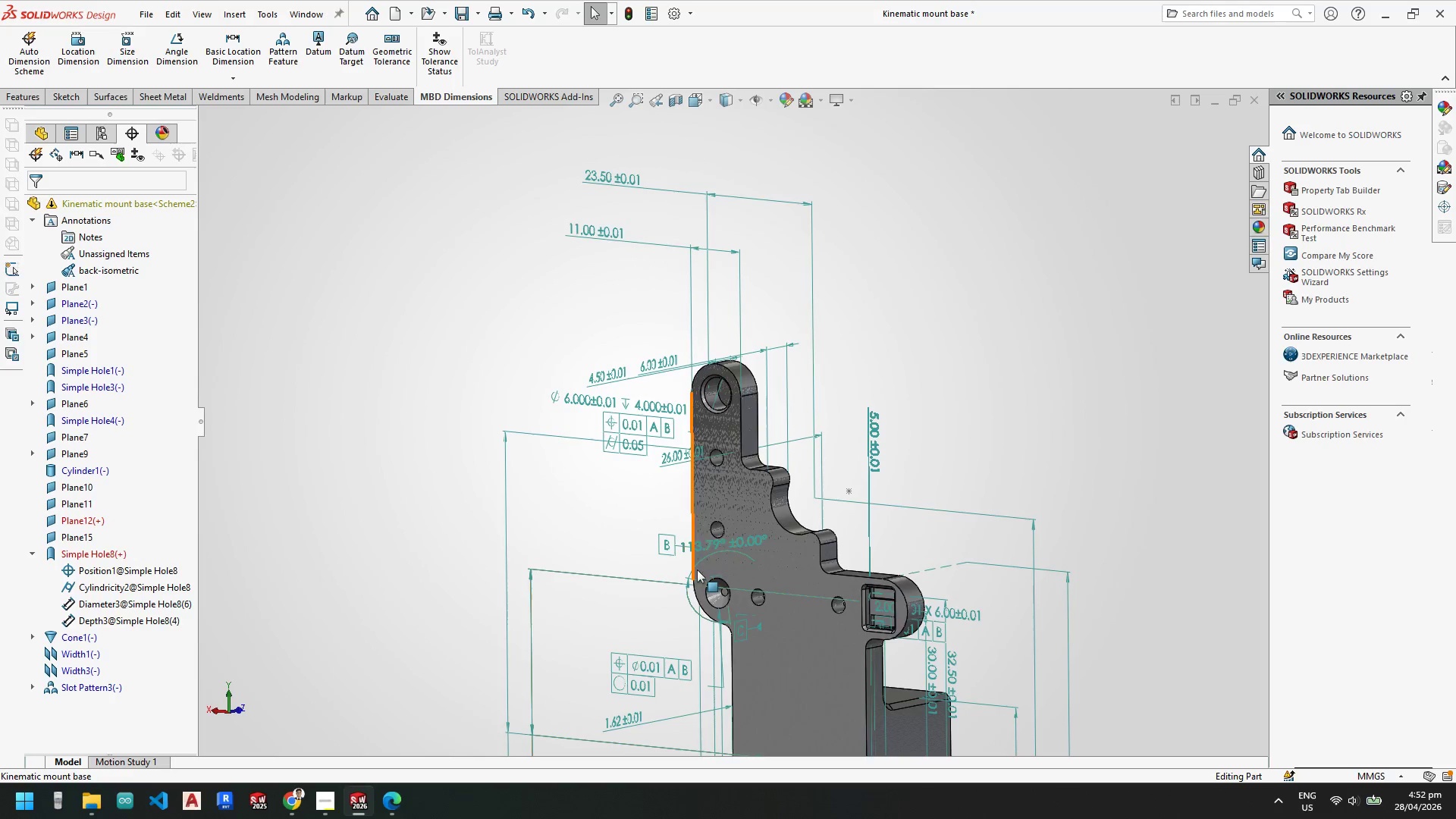 
scroll: coordinate [672, 357], scroll_direction: down, amount: 1.0
 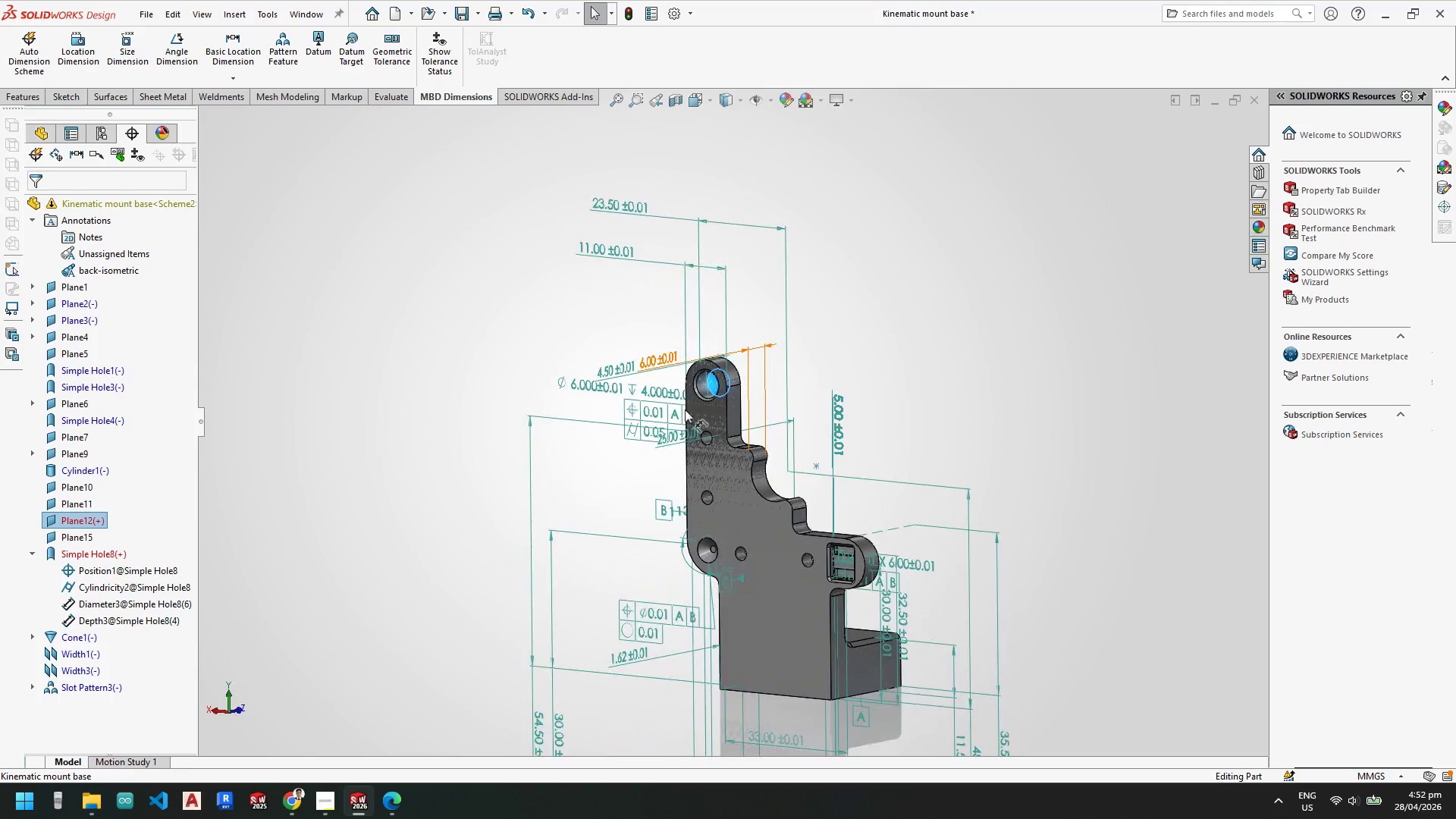 
left_click([725, 541])
 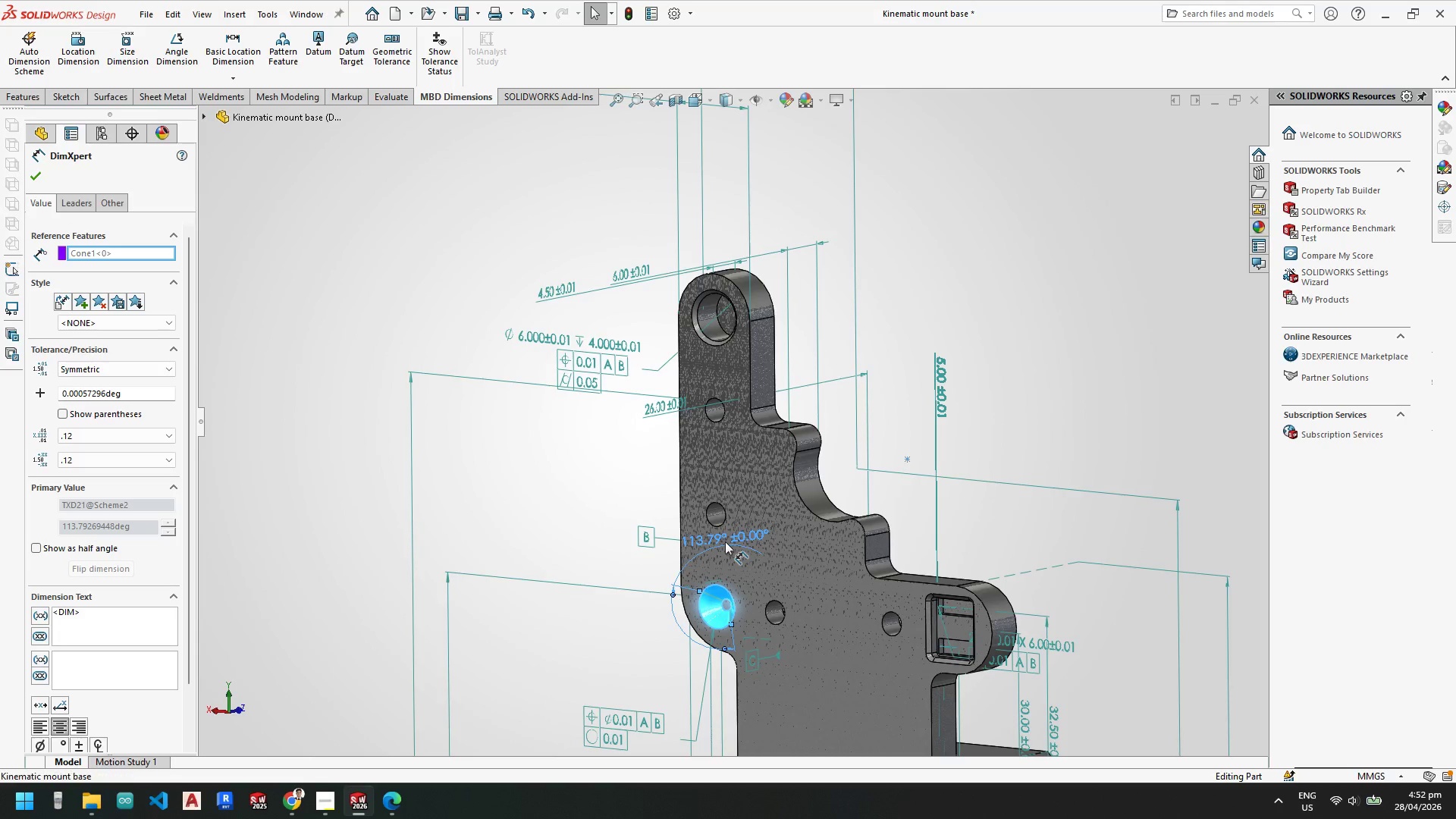 
scroll: coordinate [723, 535], scroll_direction: down, amount: 3.0
 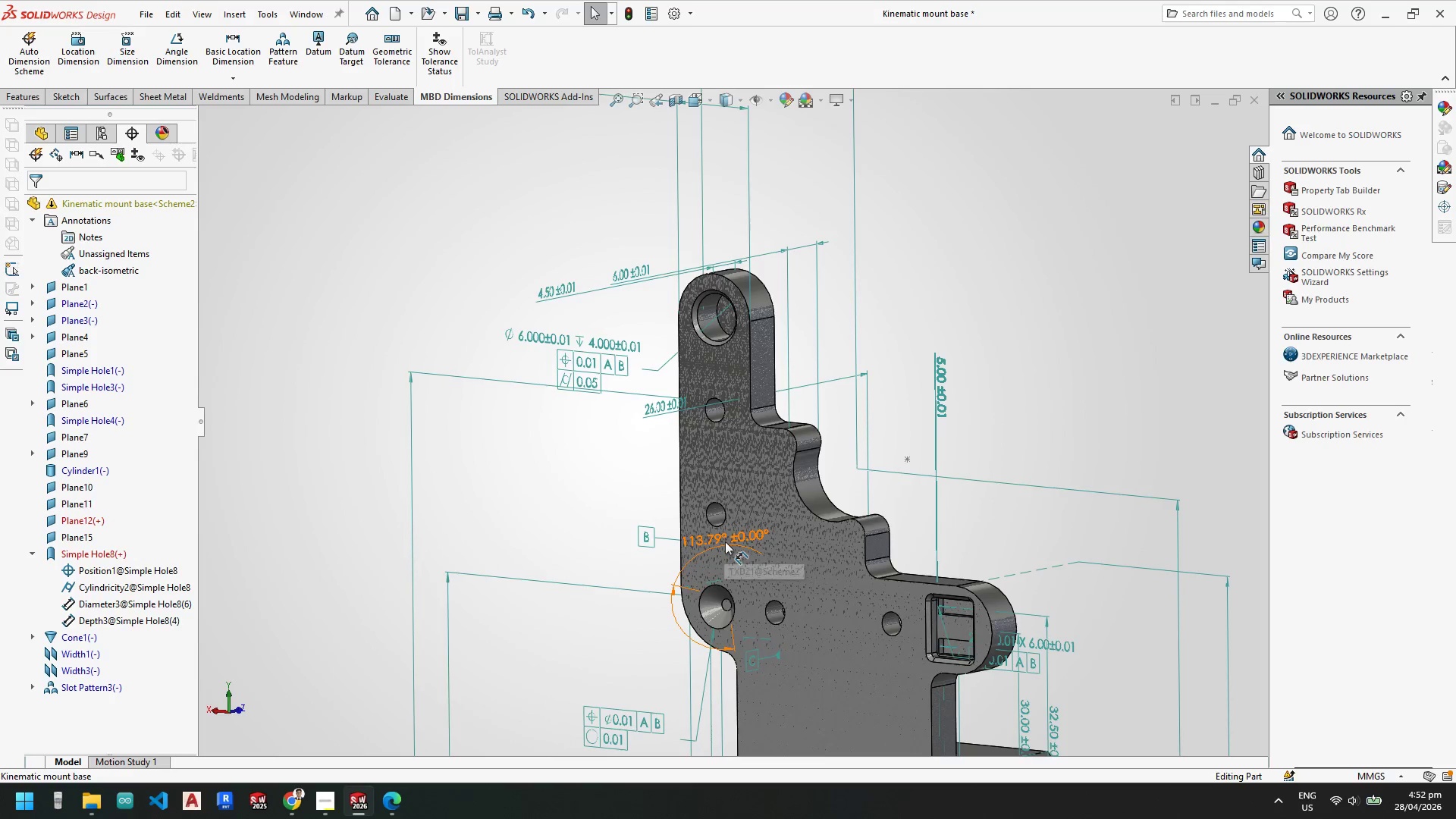 
double_click([725, 541])
 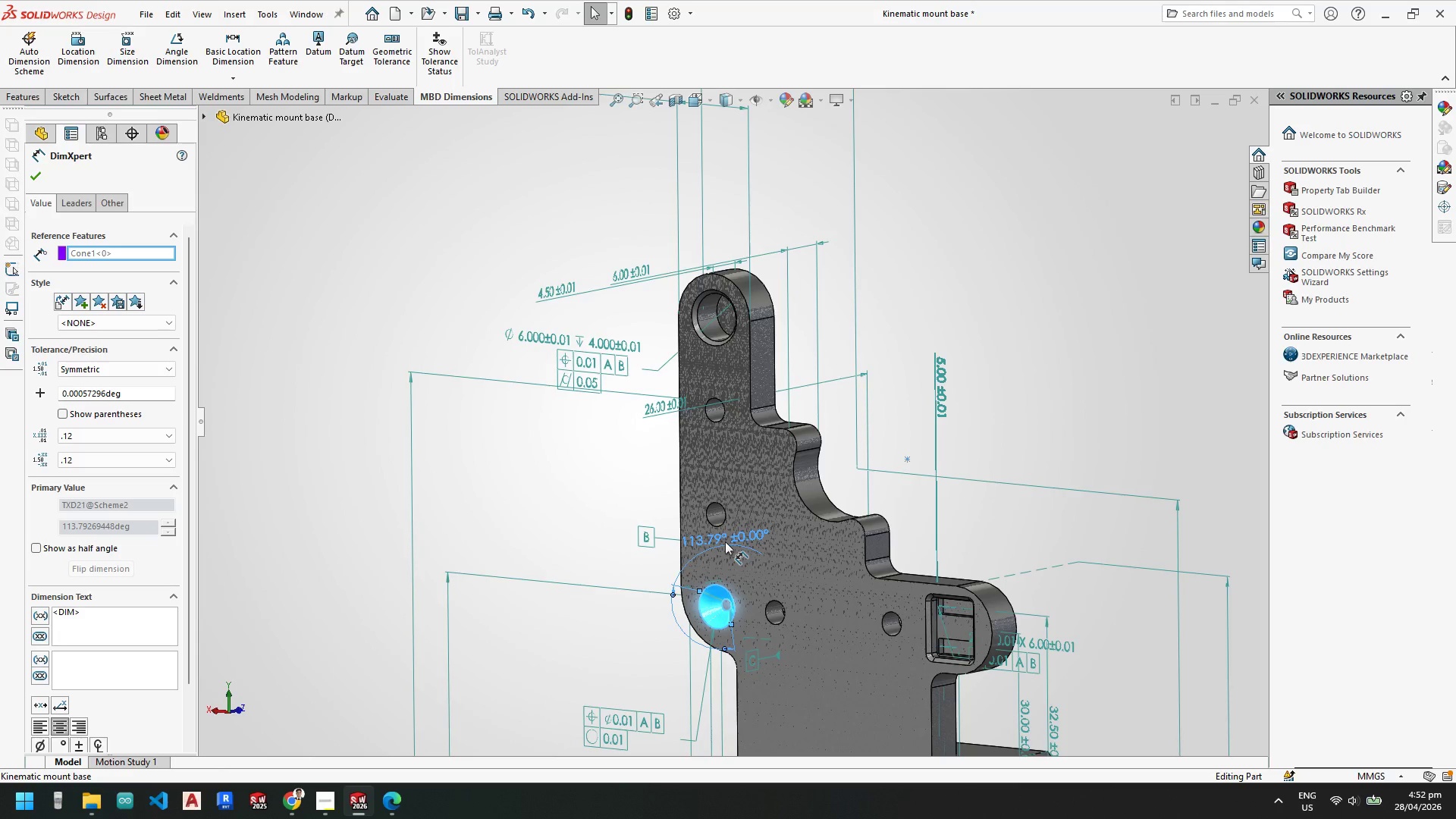 
double_click([725, 541])
 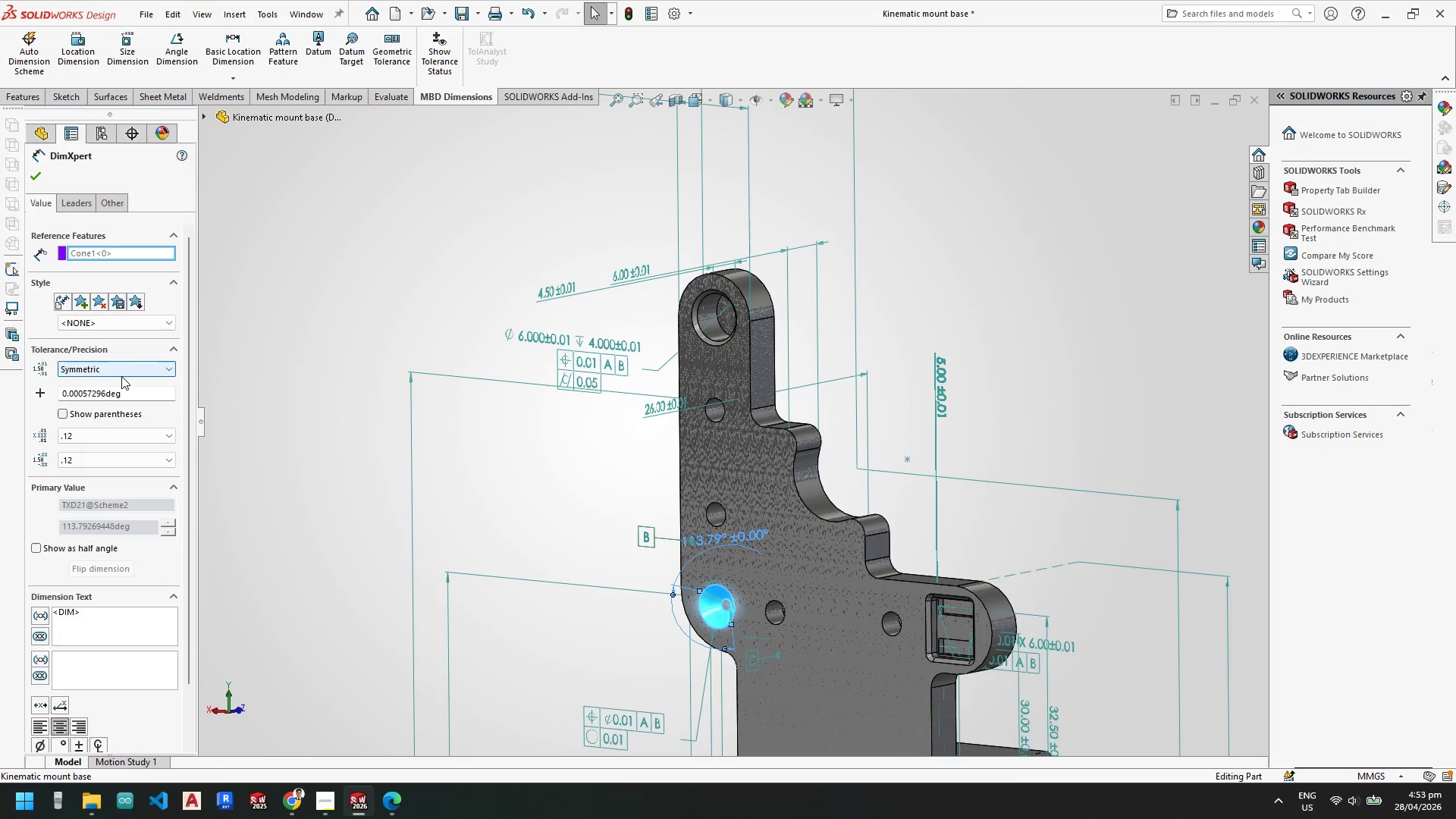 
key(Delete)
 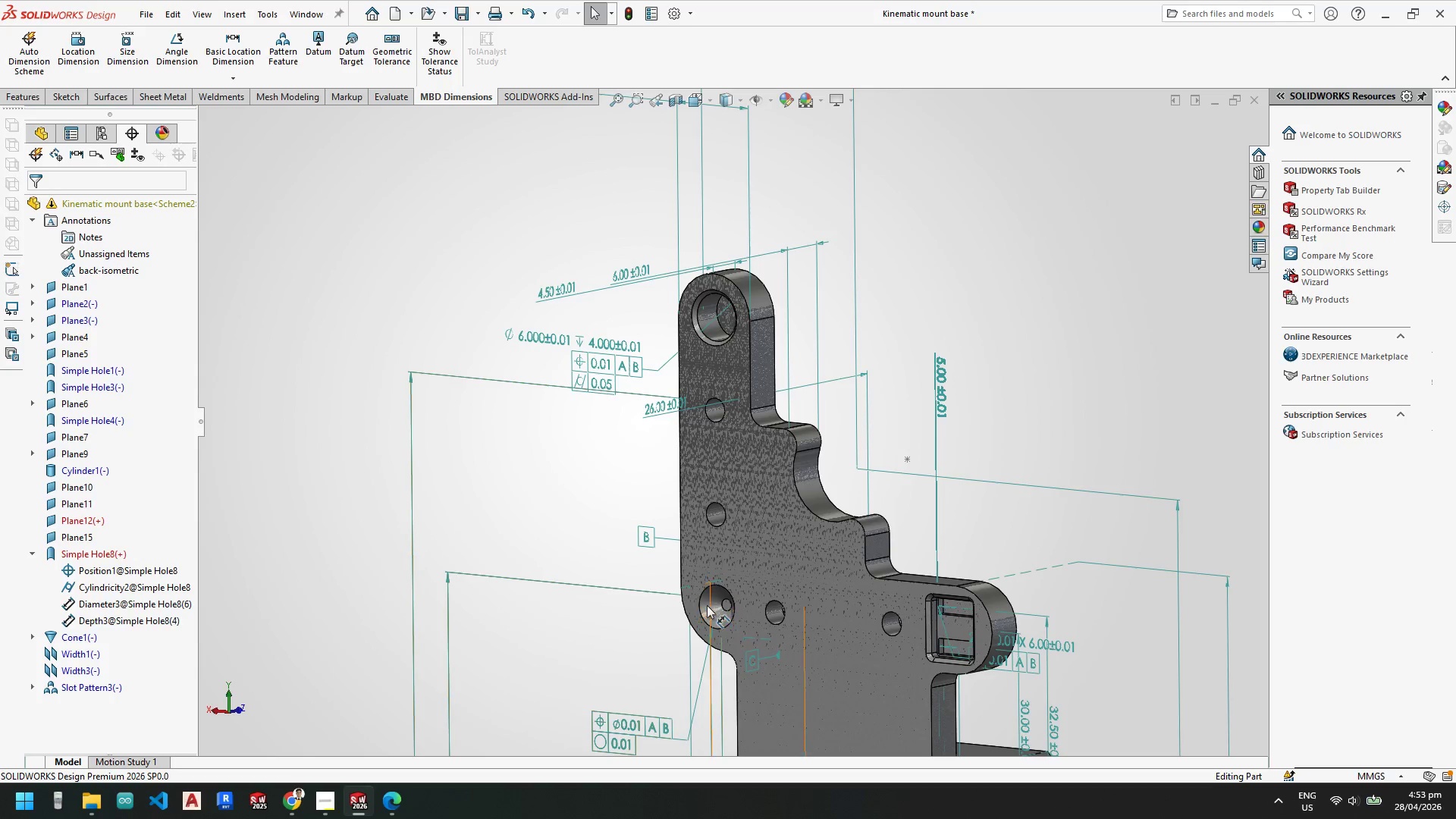 
left_click([717, 607])
 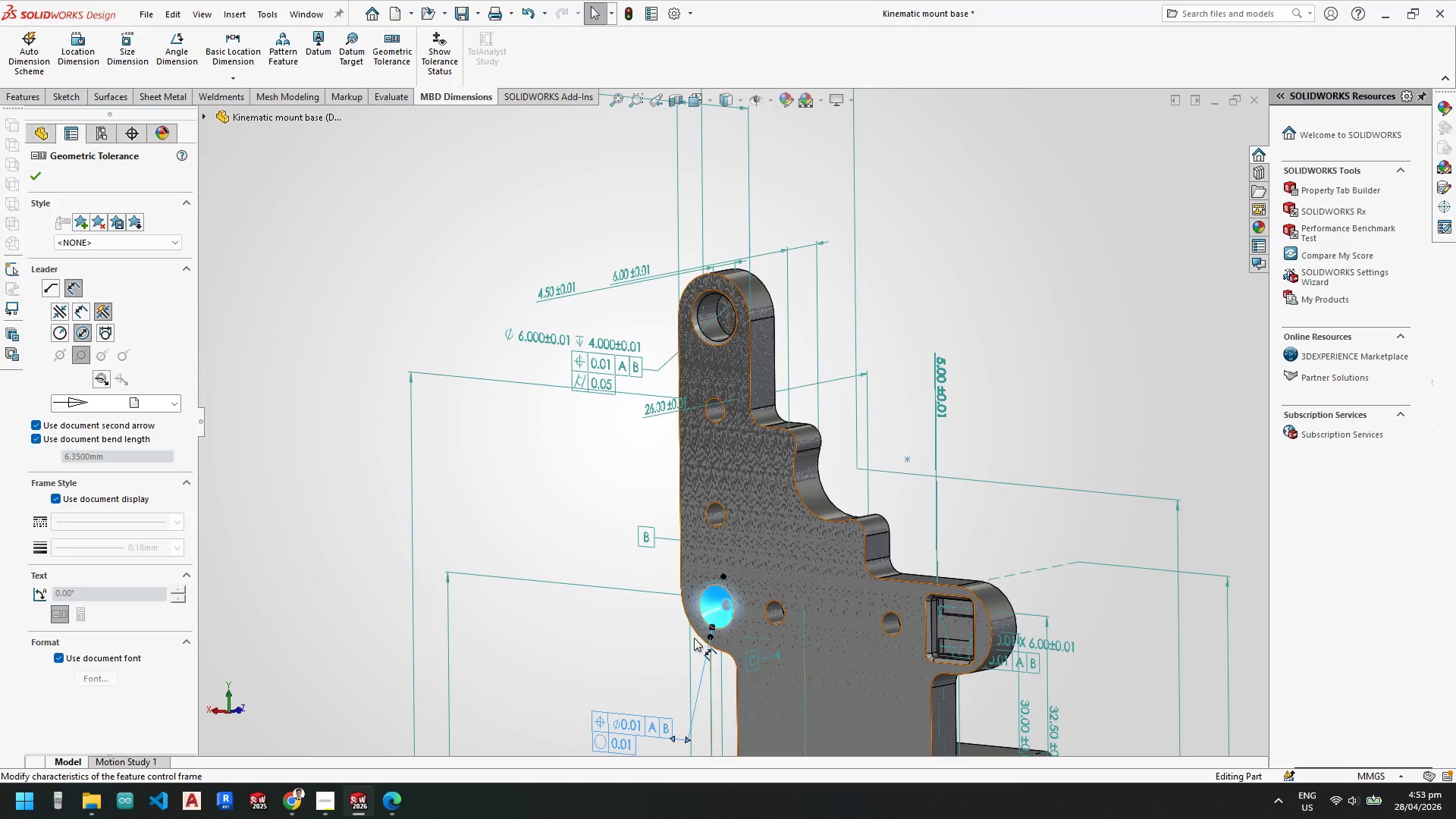 
key(Escape)
 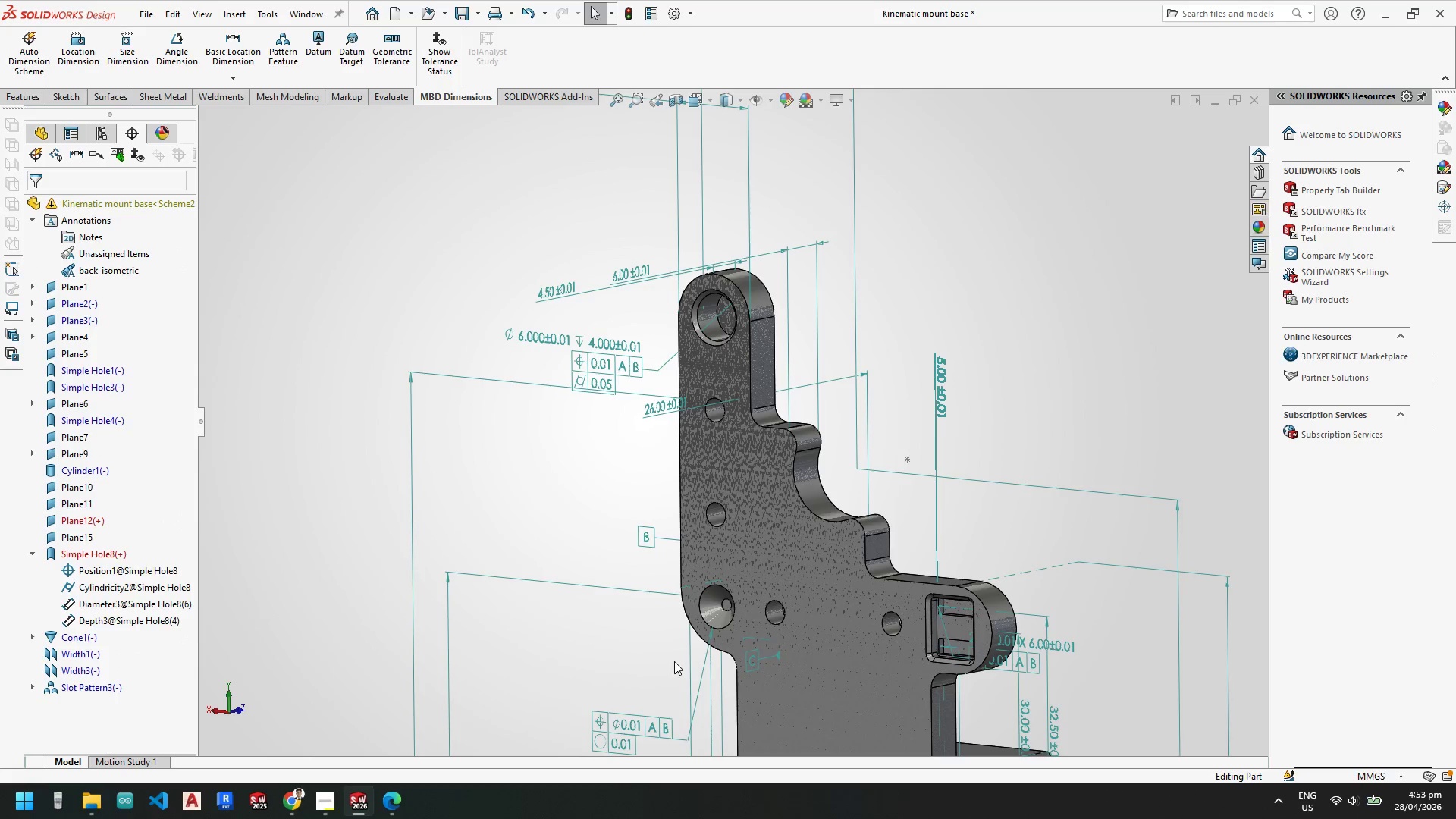 
key(Escape)
 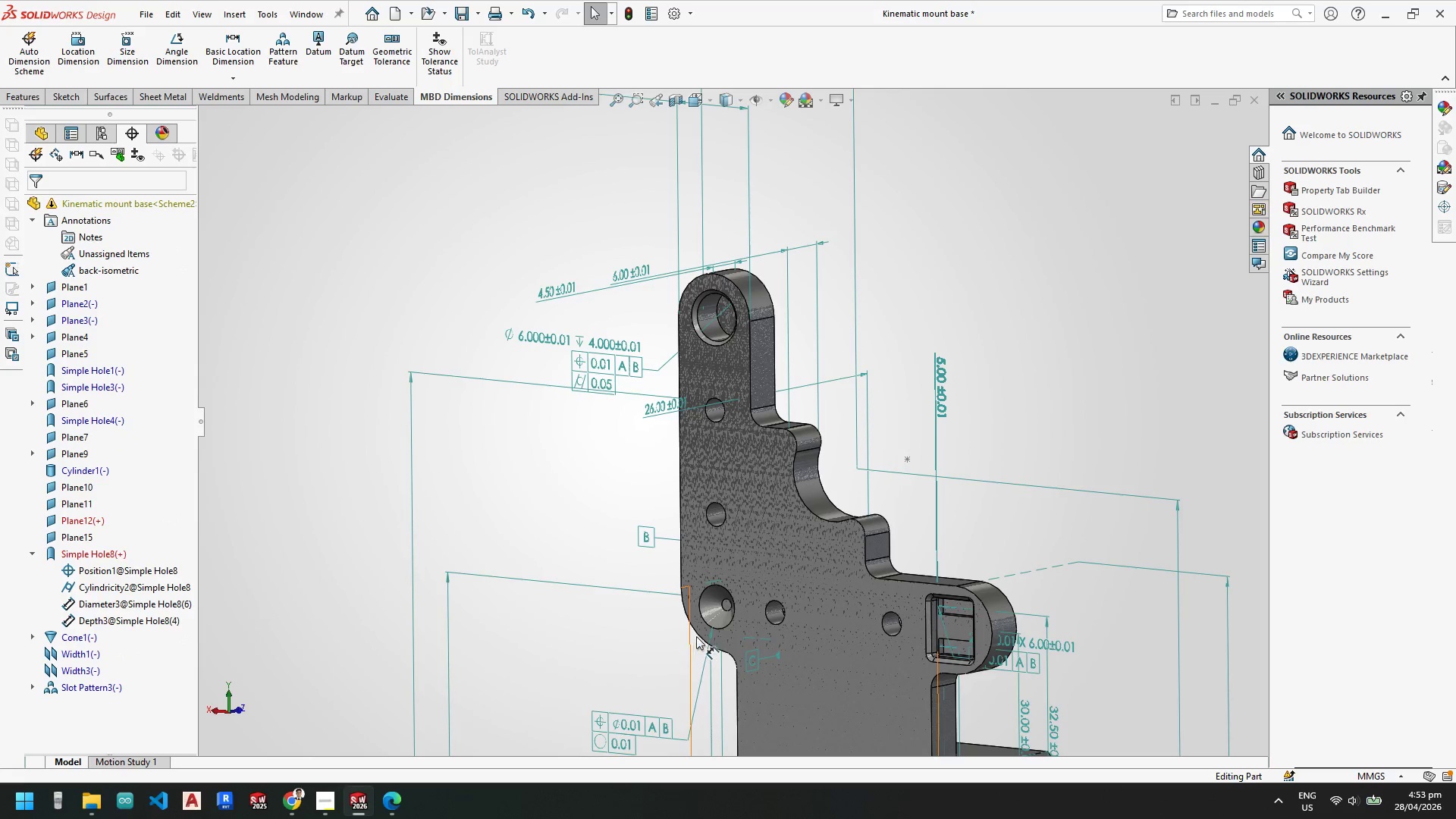 
key(Escape)
 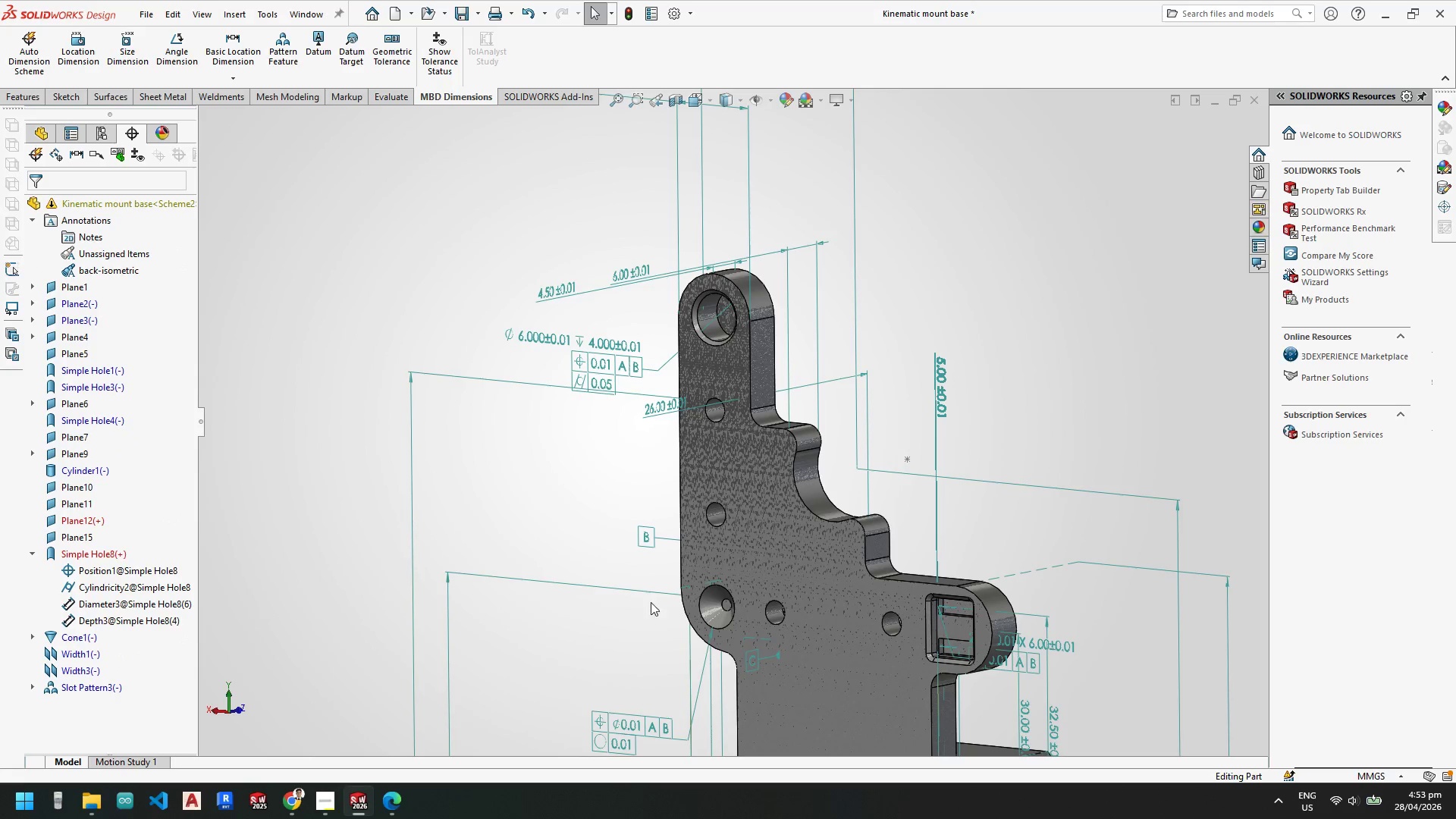 
scroll: coordinate [637, 566], scroll_direction: up, amount: 1.0
 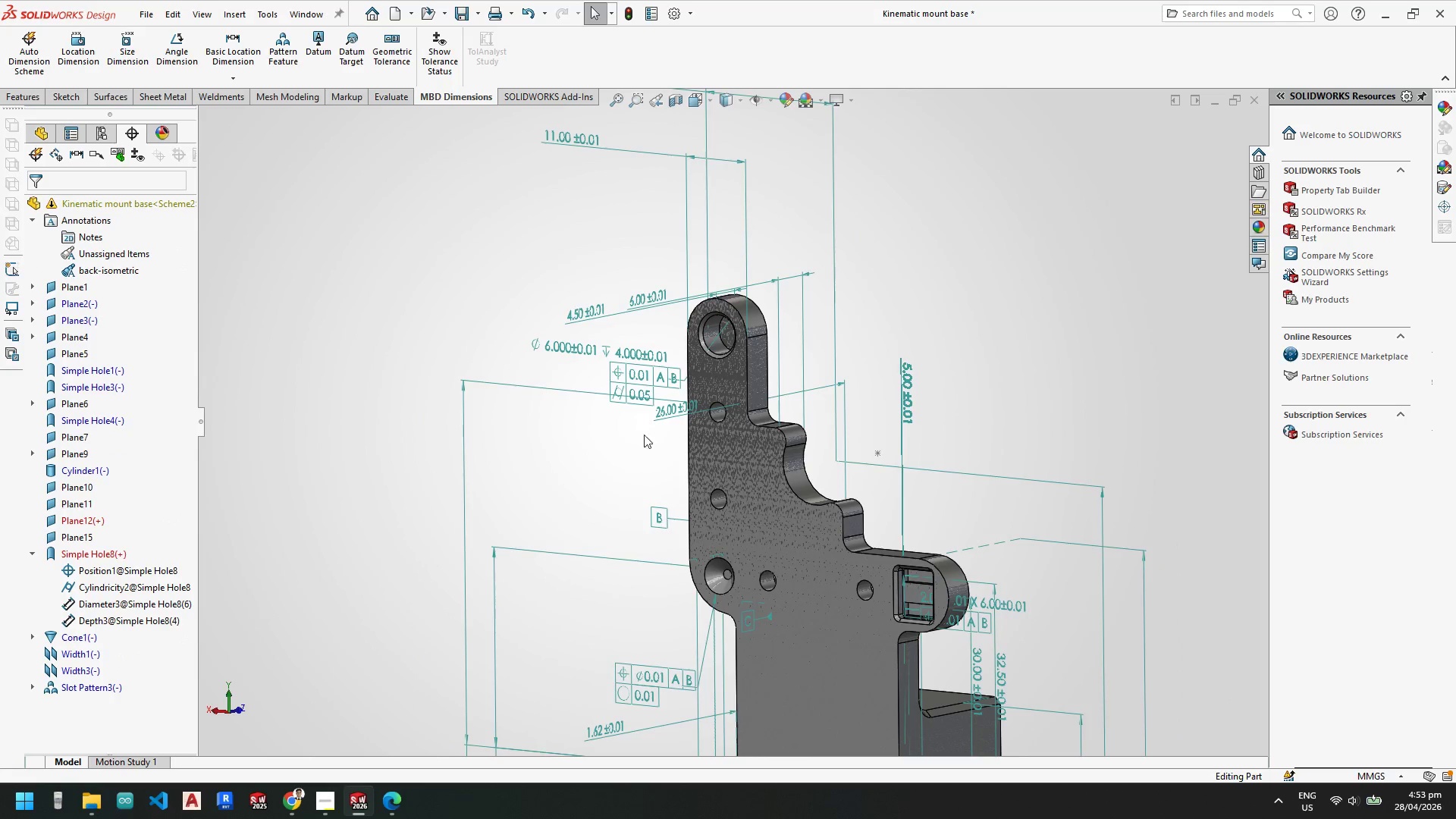 
scroll: coordinate [745, 381], scroll_direction: down, amount: 5.0
 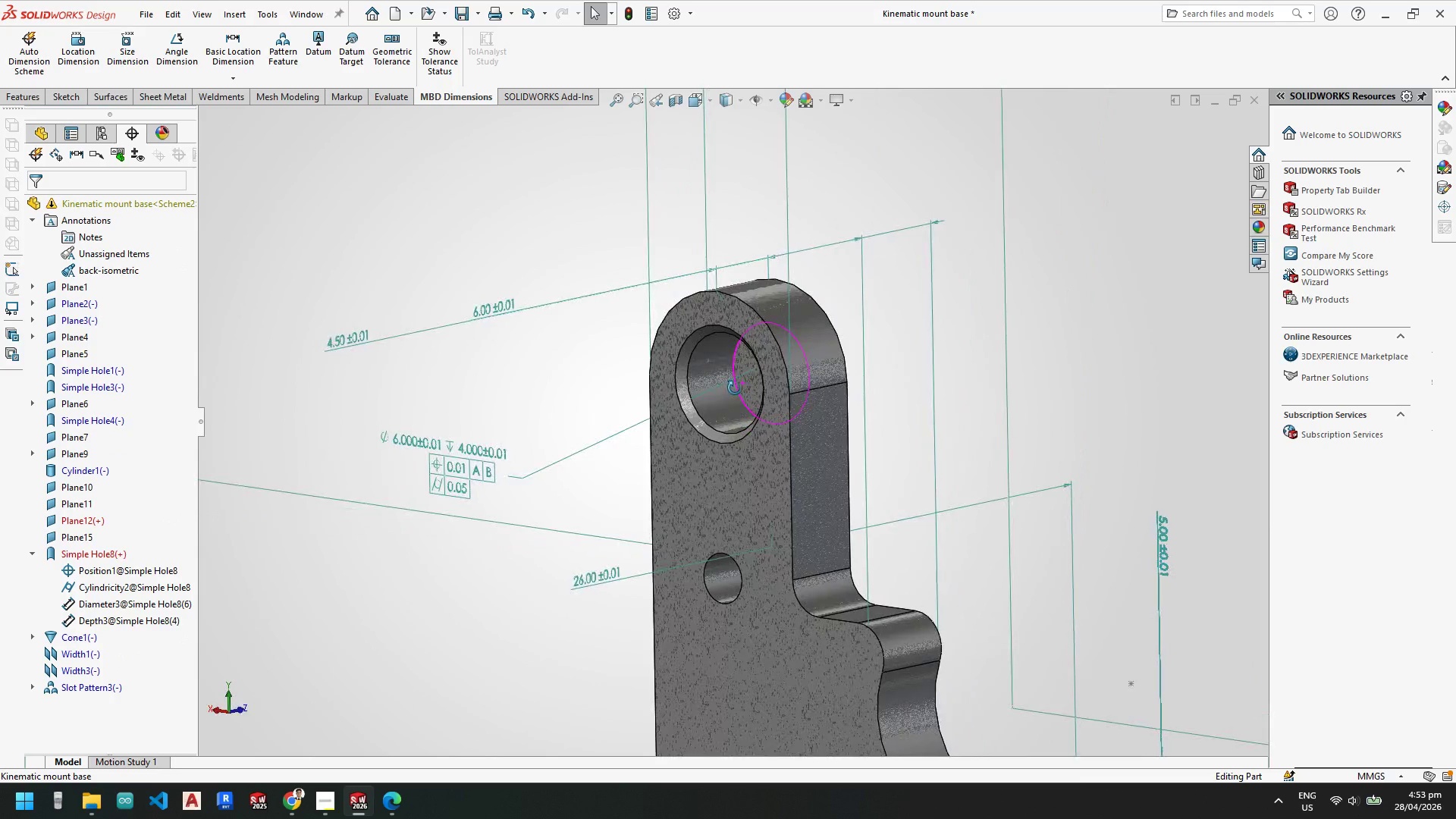 
key(Escape)
 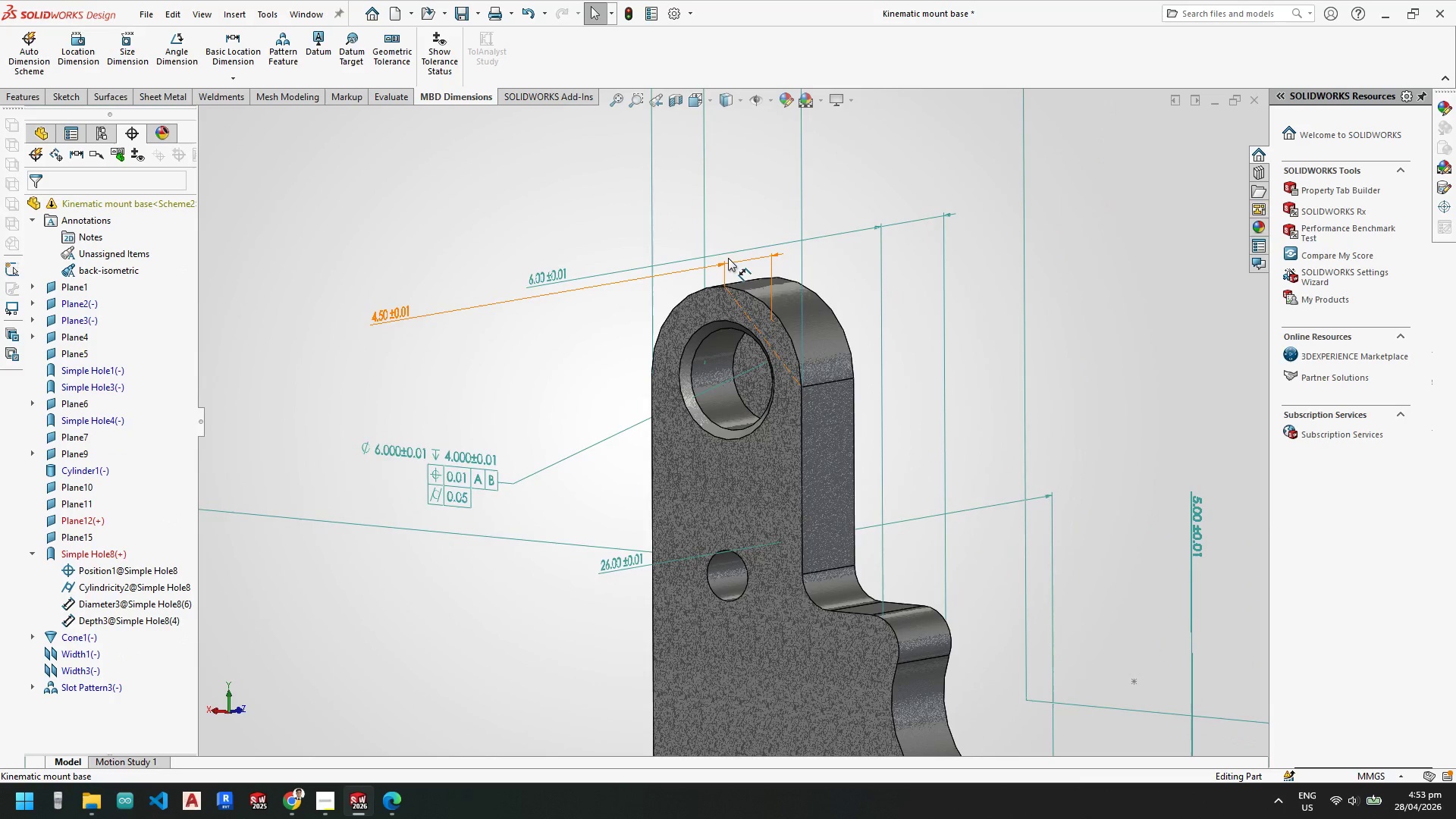 
left_click([727, 258])
 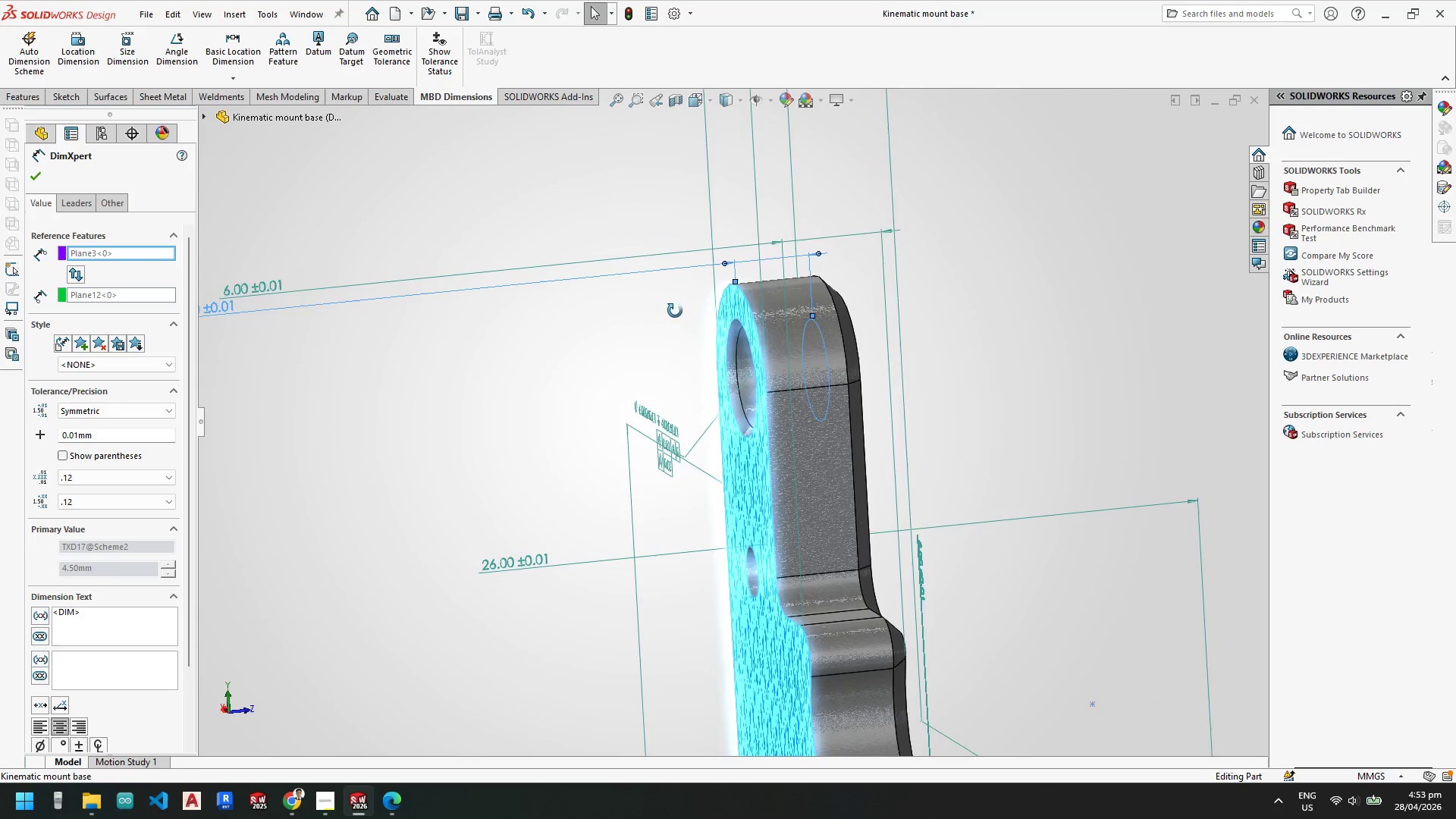 
key(Delete)
 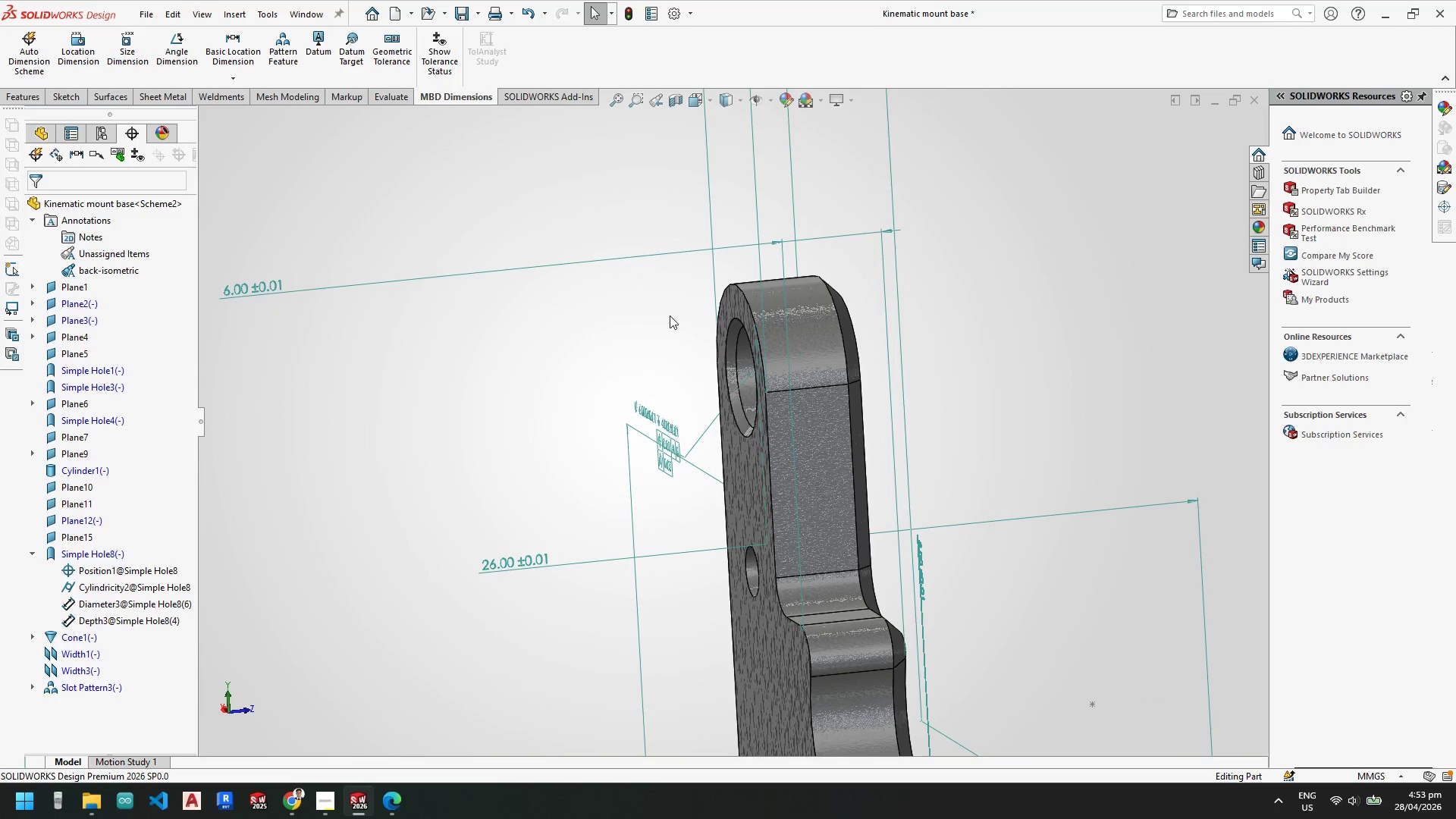 
key(Escape)
 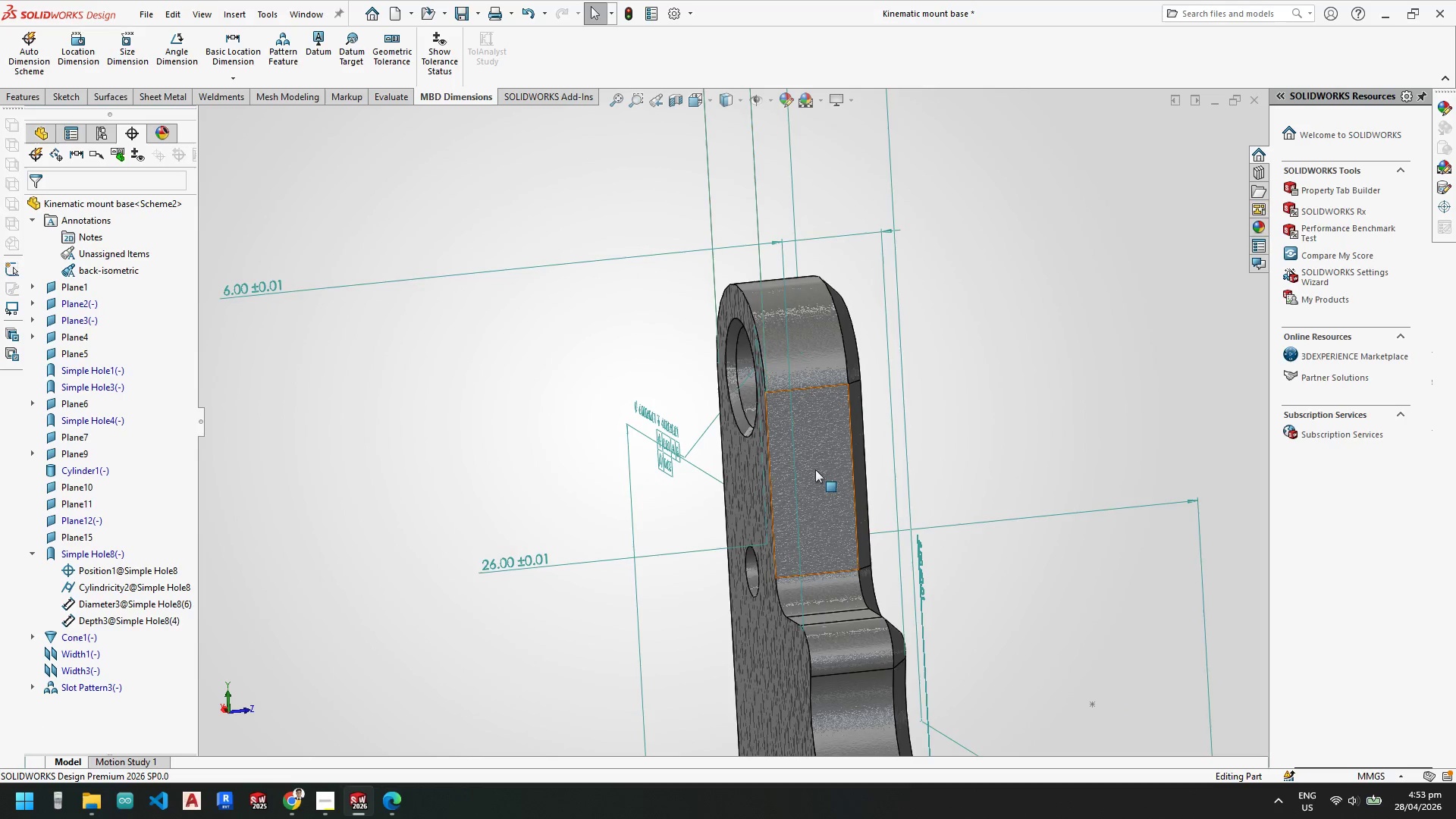 
scroll: coordinate [808, 534], scroll_direction: up, amount: 5.0
 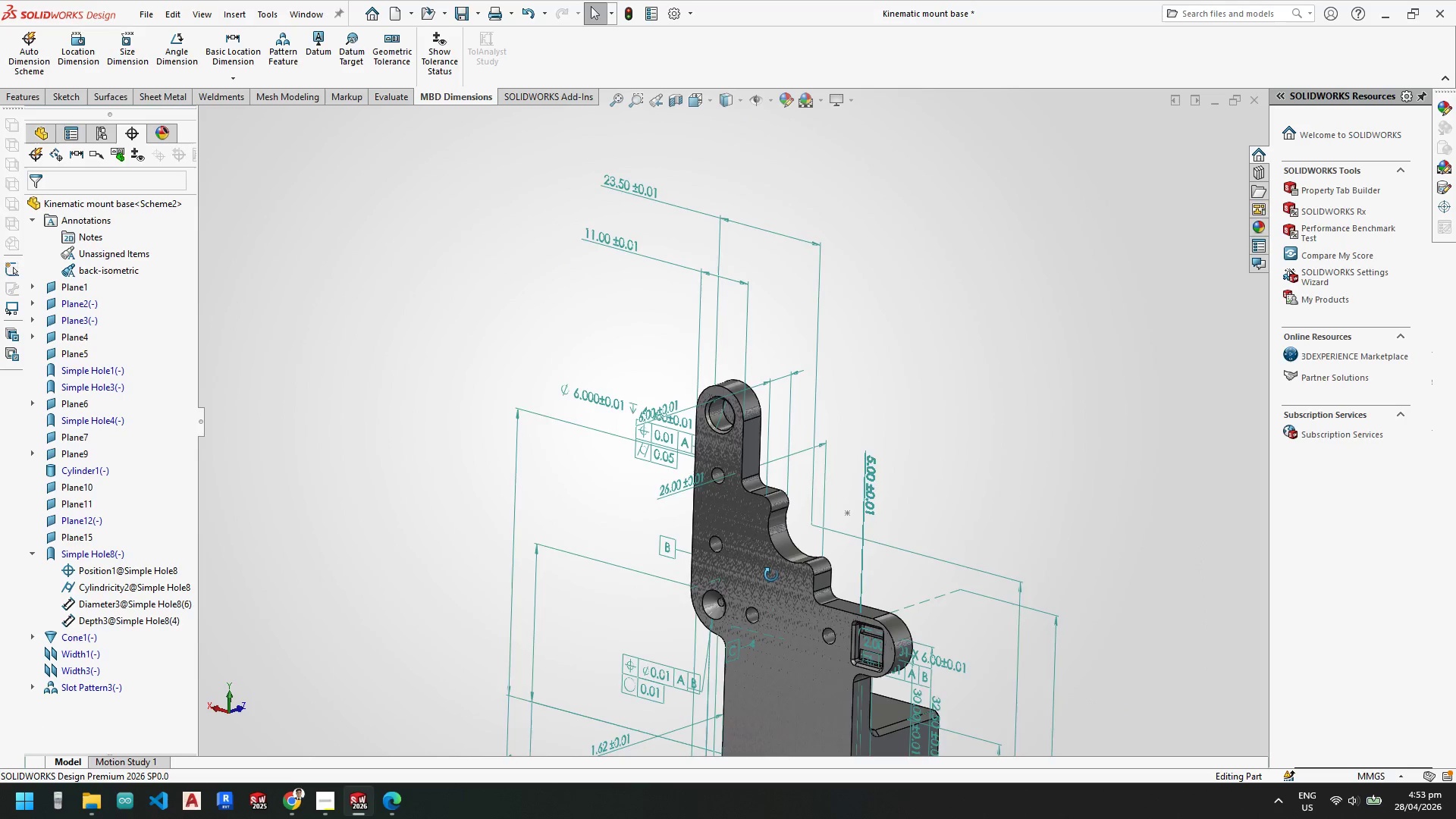 
key(Escape)
 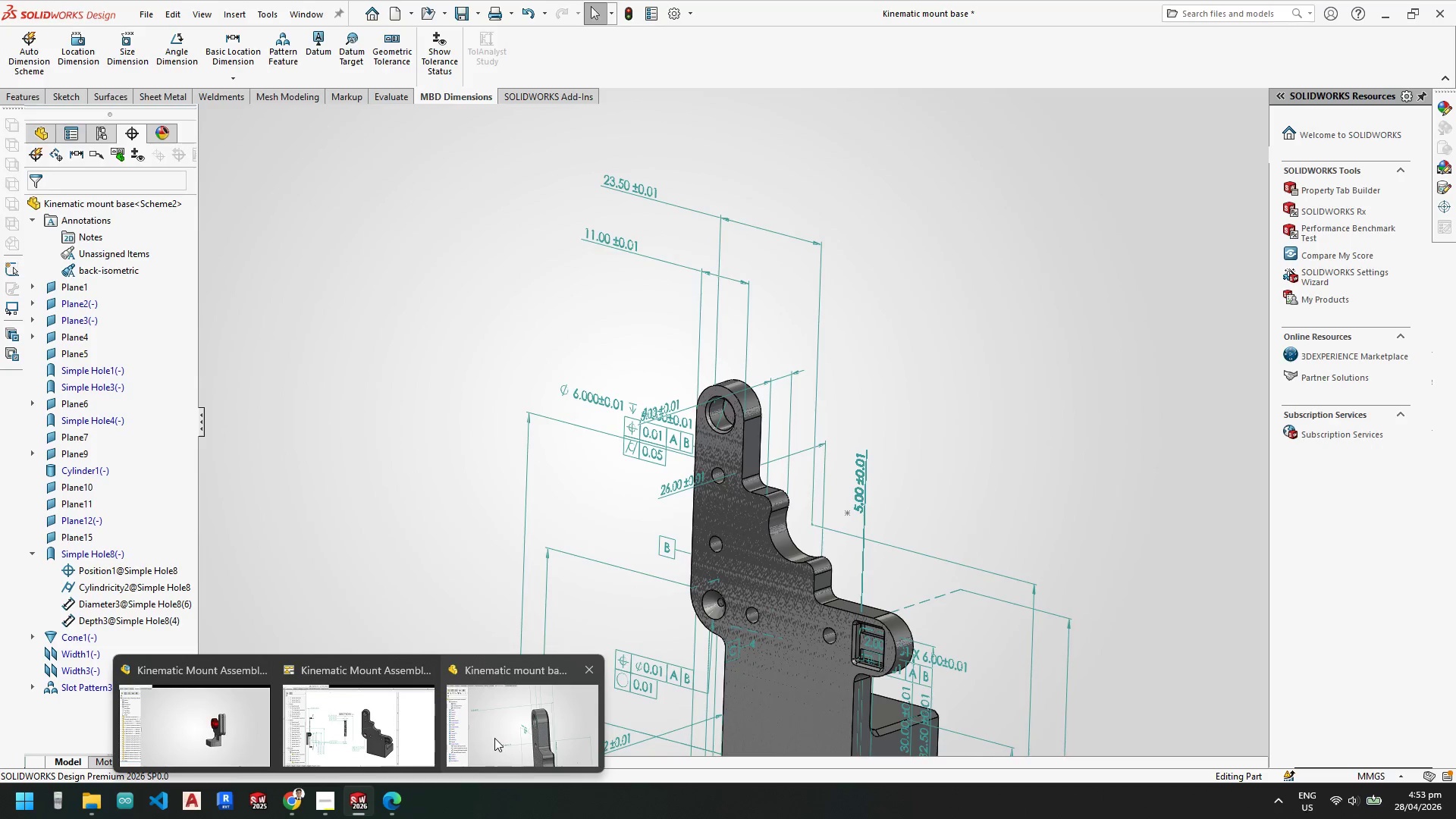 
left_click([384, 738])
 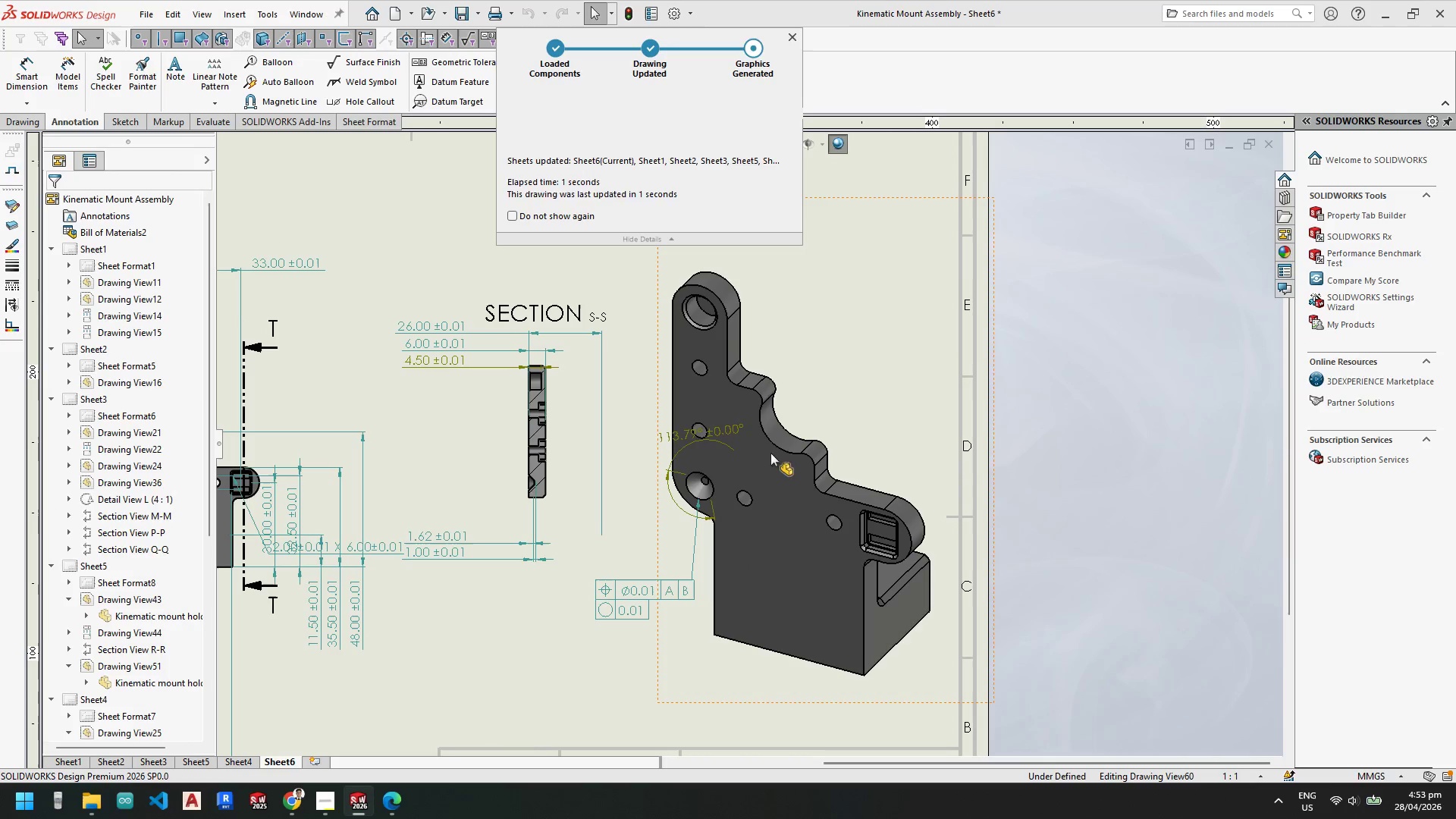 
key(Escape)
 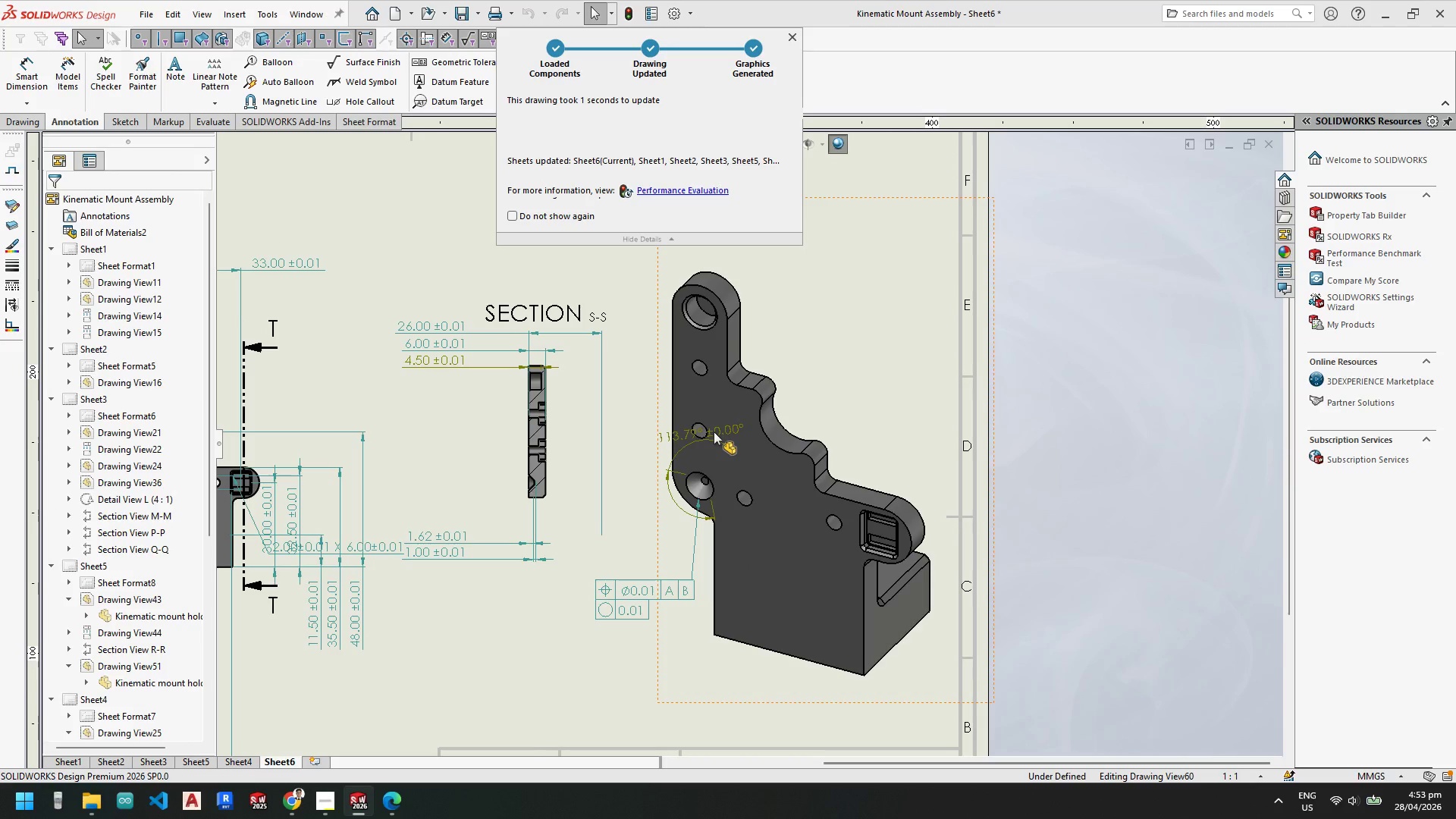 
left_click([714, 431])
 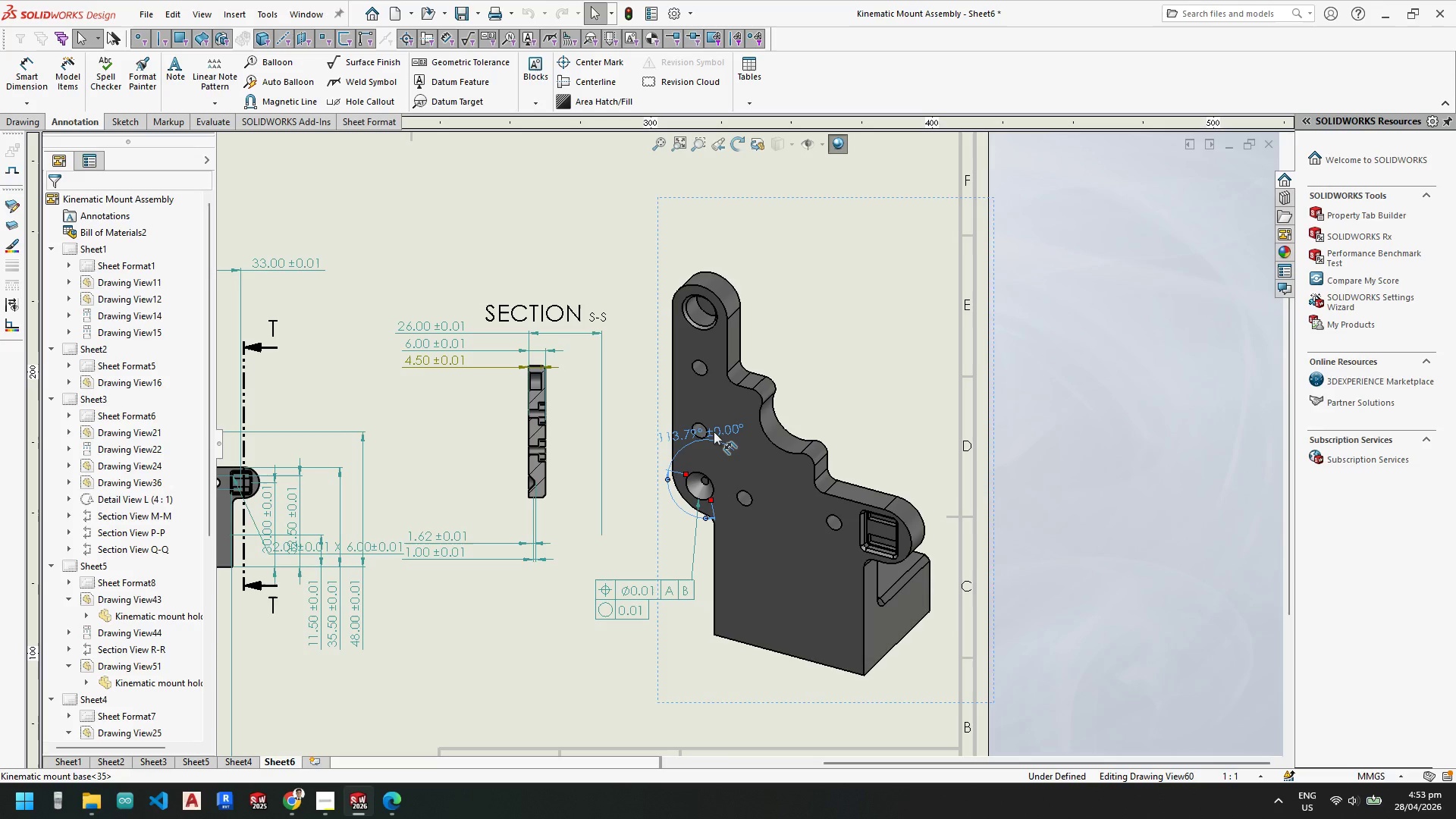 
key(Delete)
 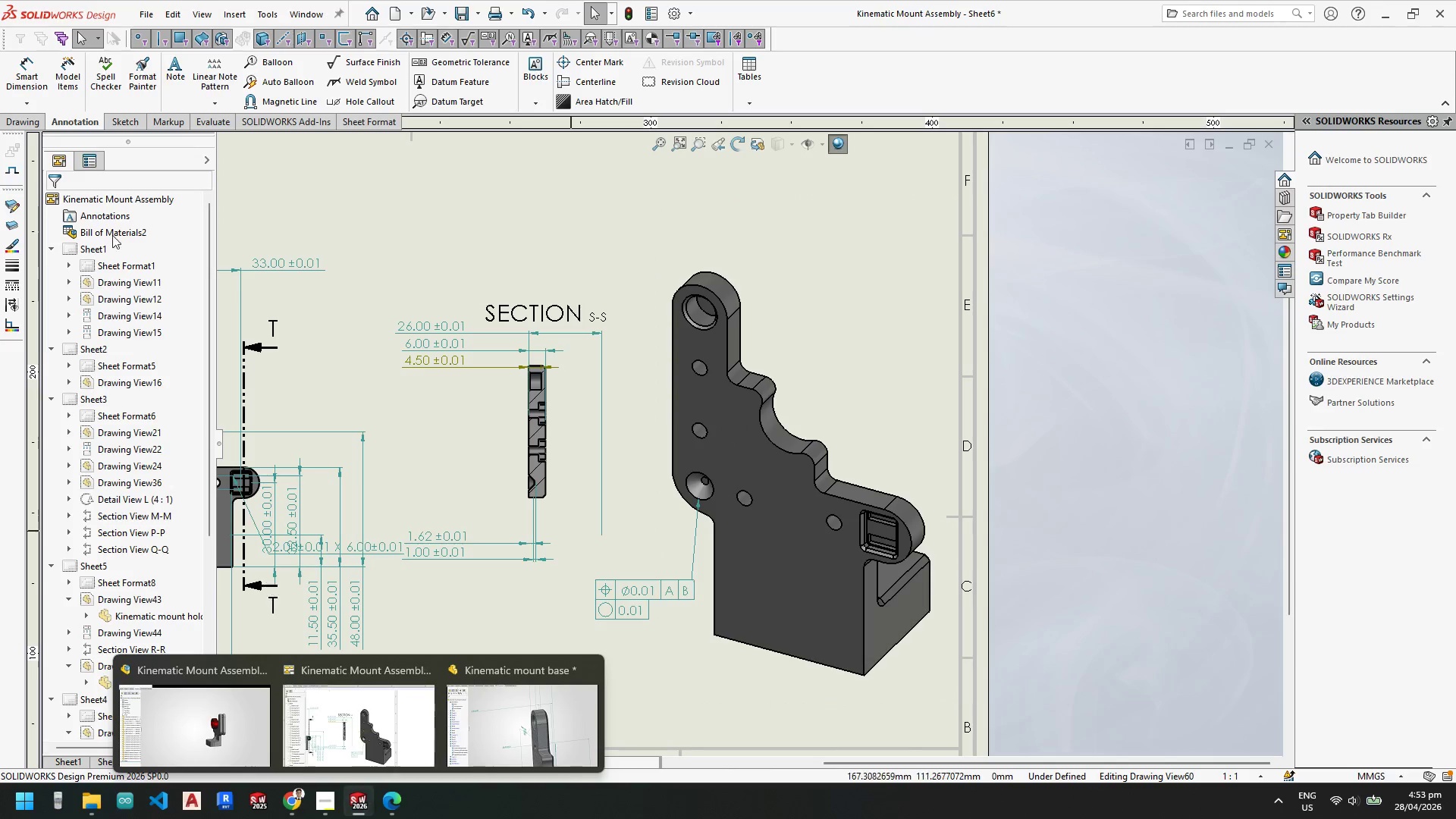 
left_click([64, 71])
 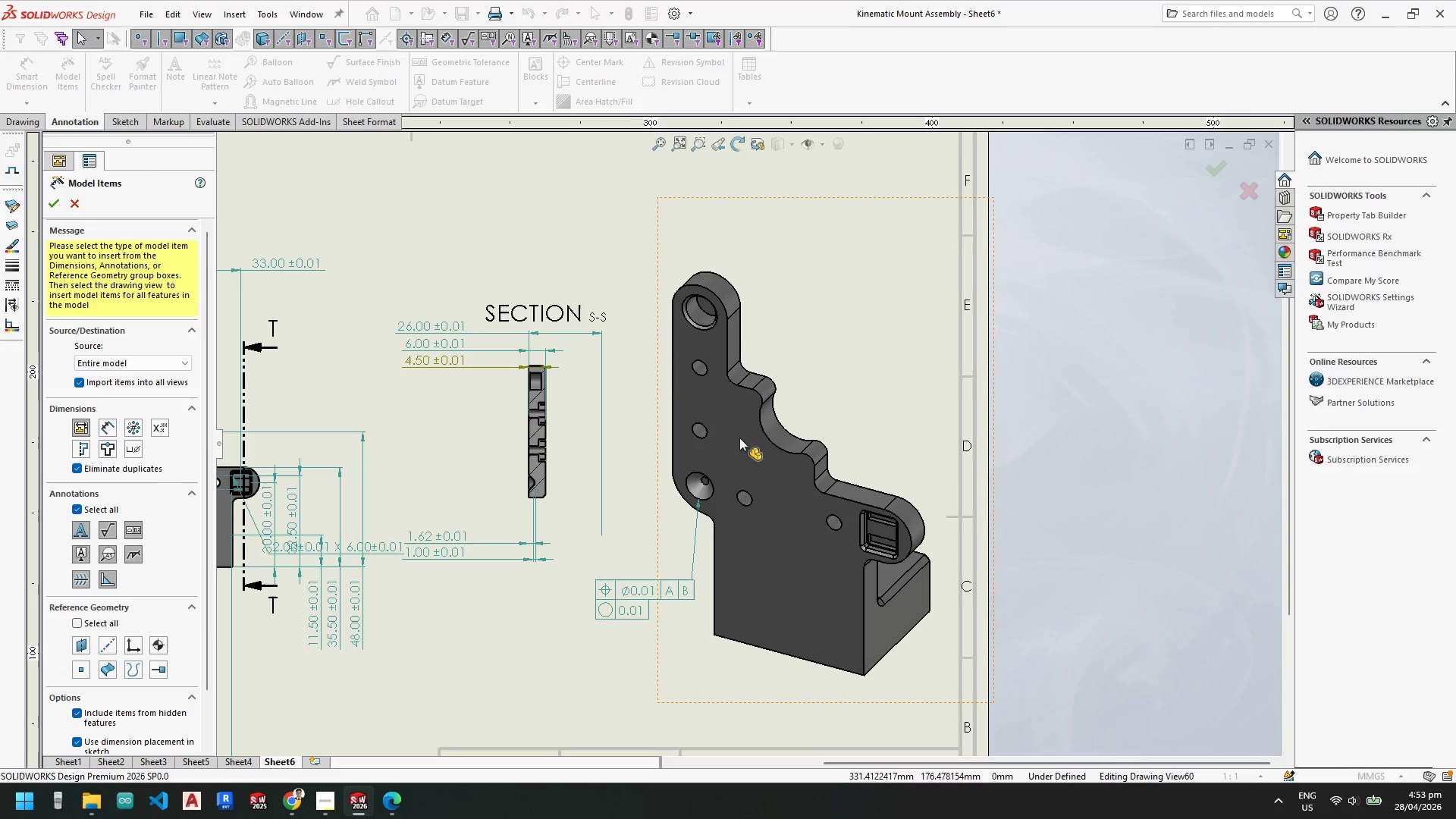 
left_click([739, 437])
 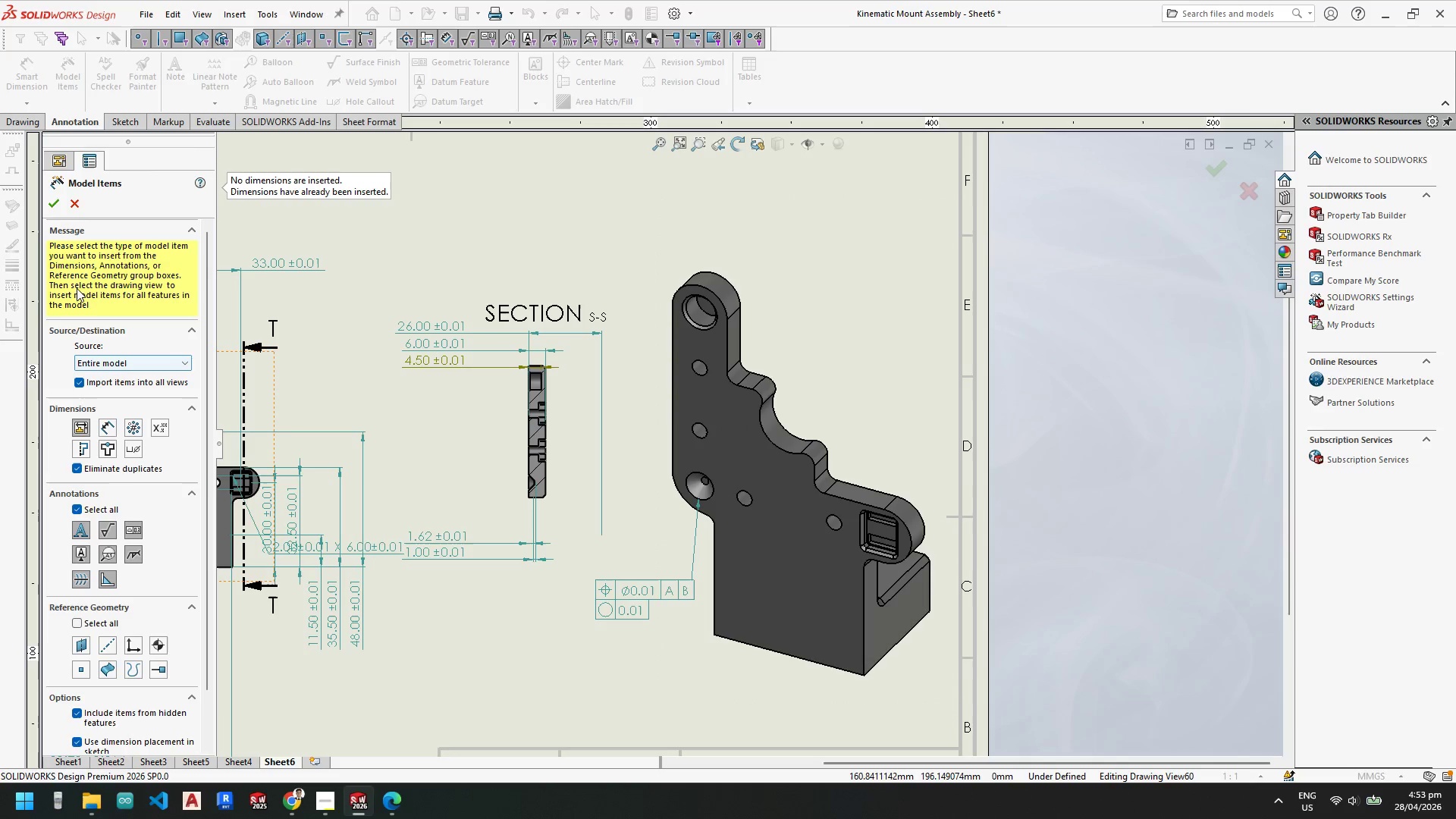 
left_click([54, 202])
 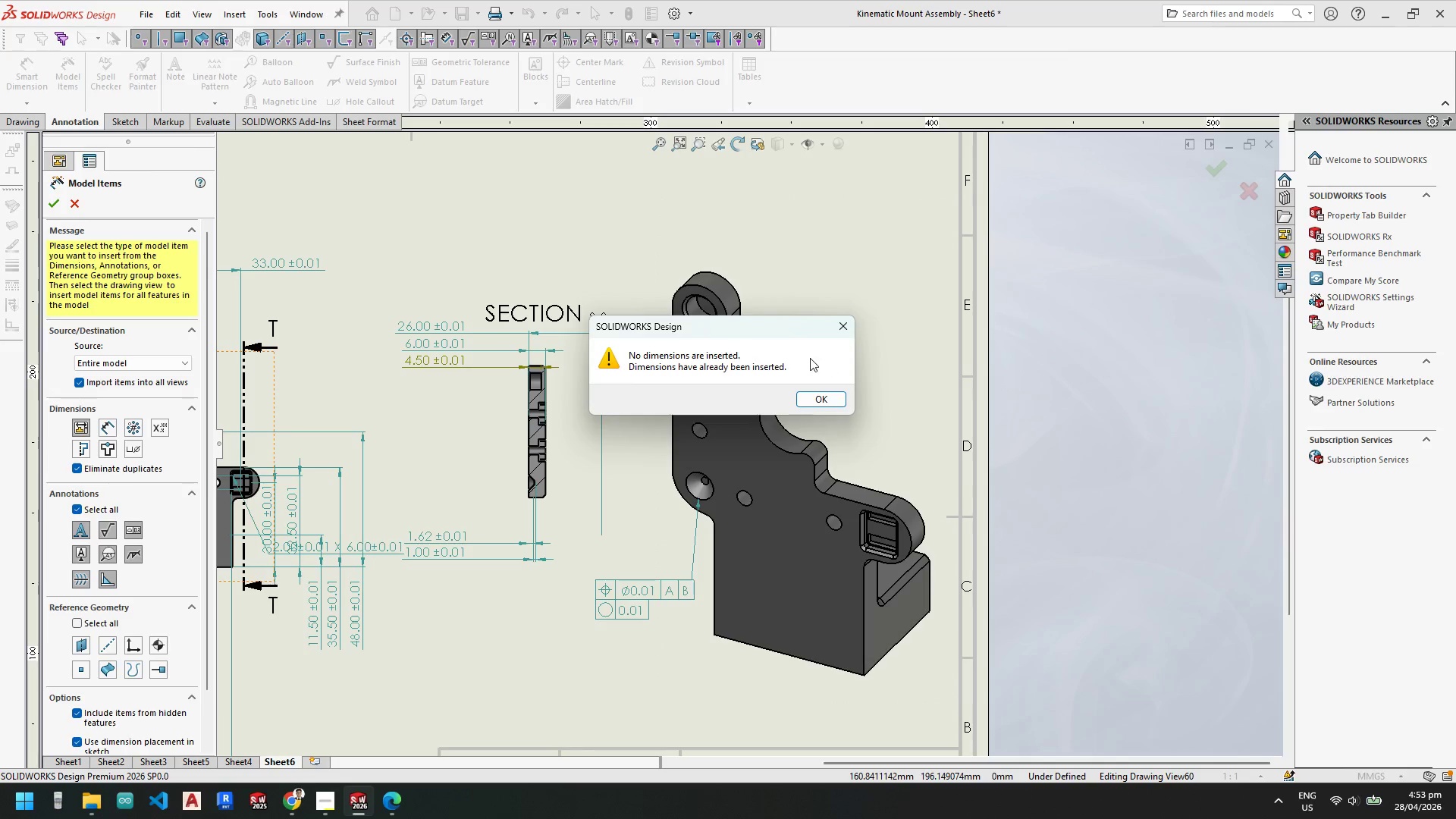 
key(Escape)
 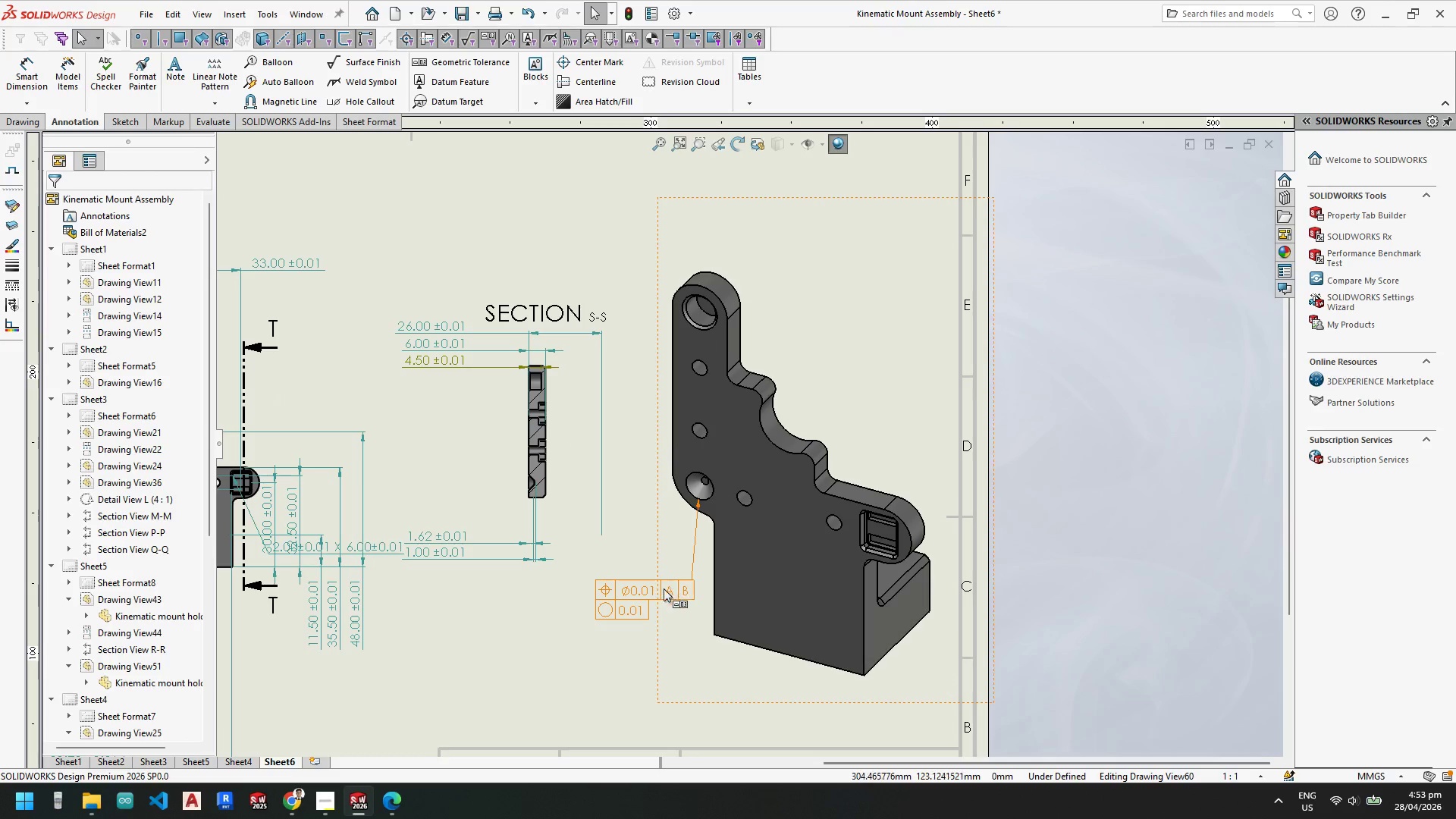 
key(Escape)
 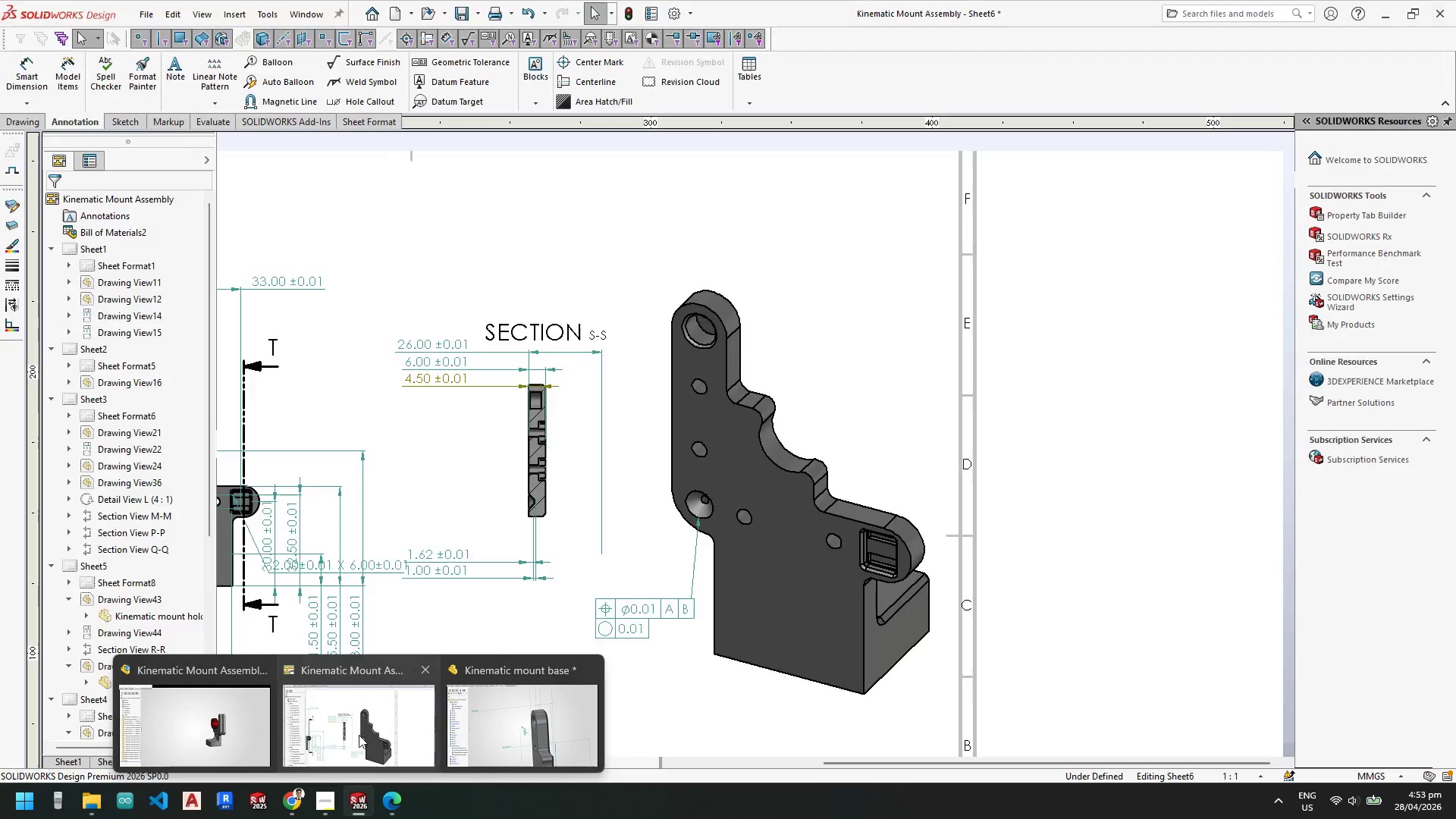 
left_click([359, 735])
 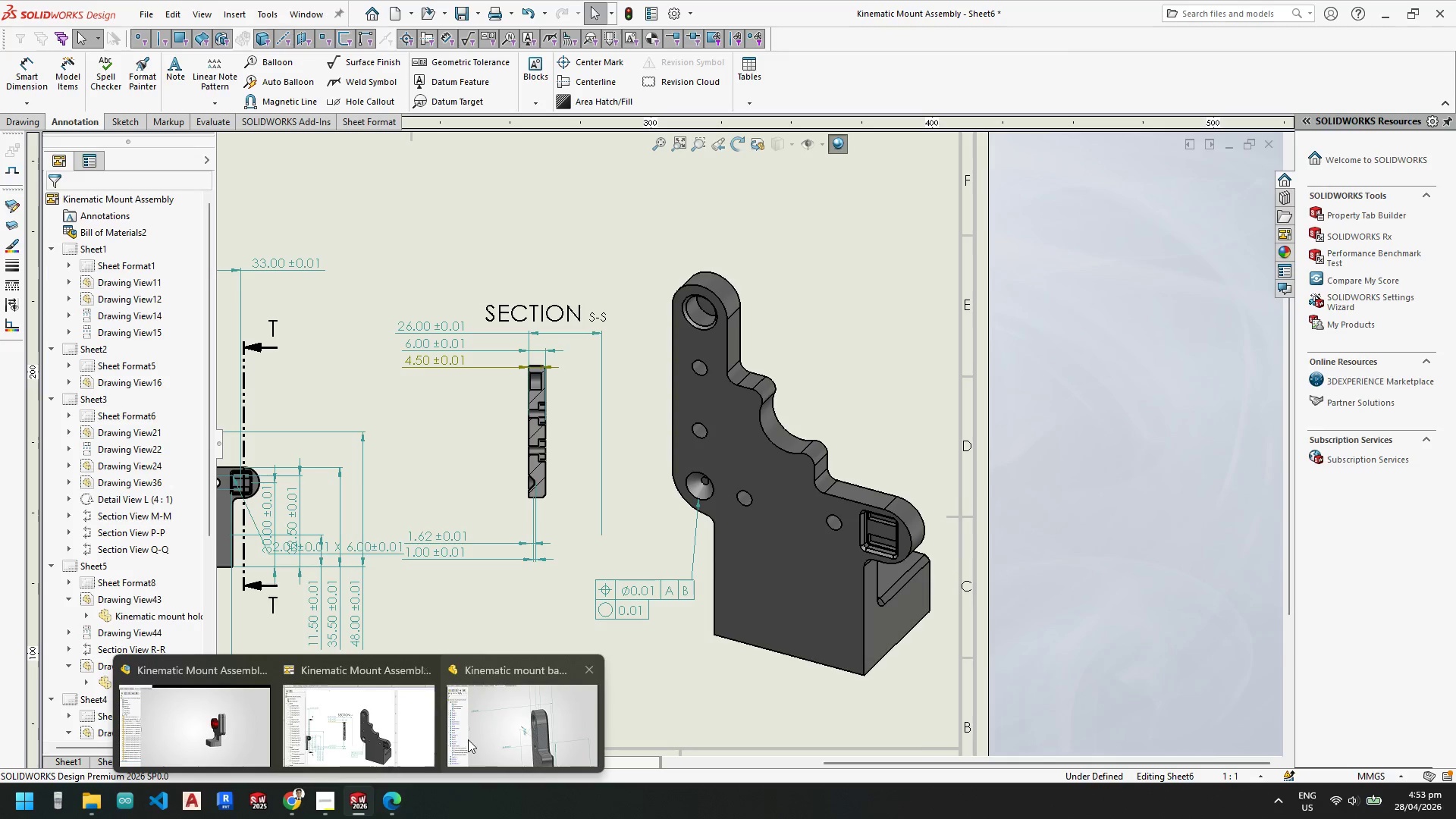 
left_click([473, 738])
 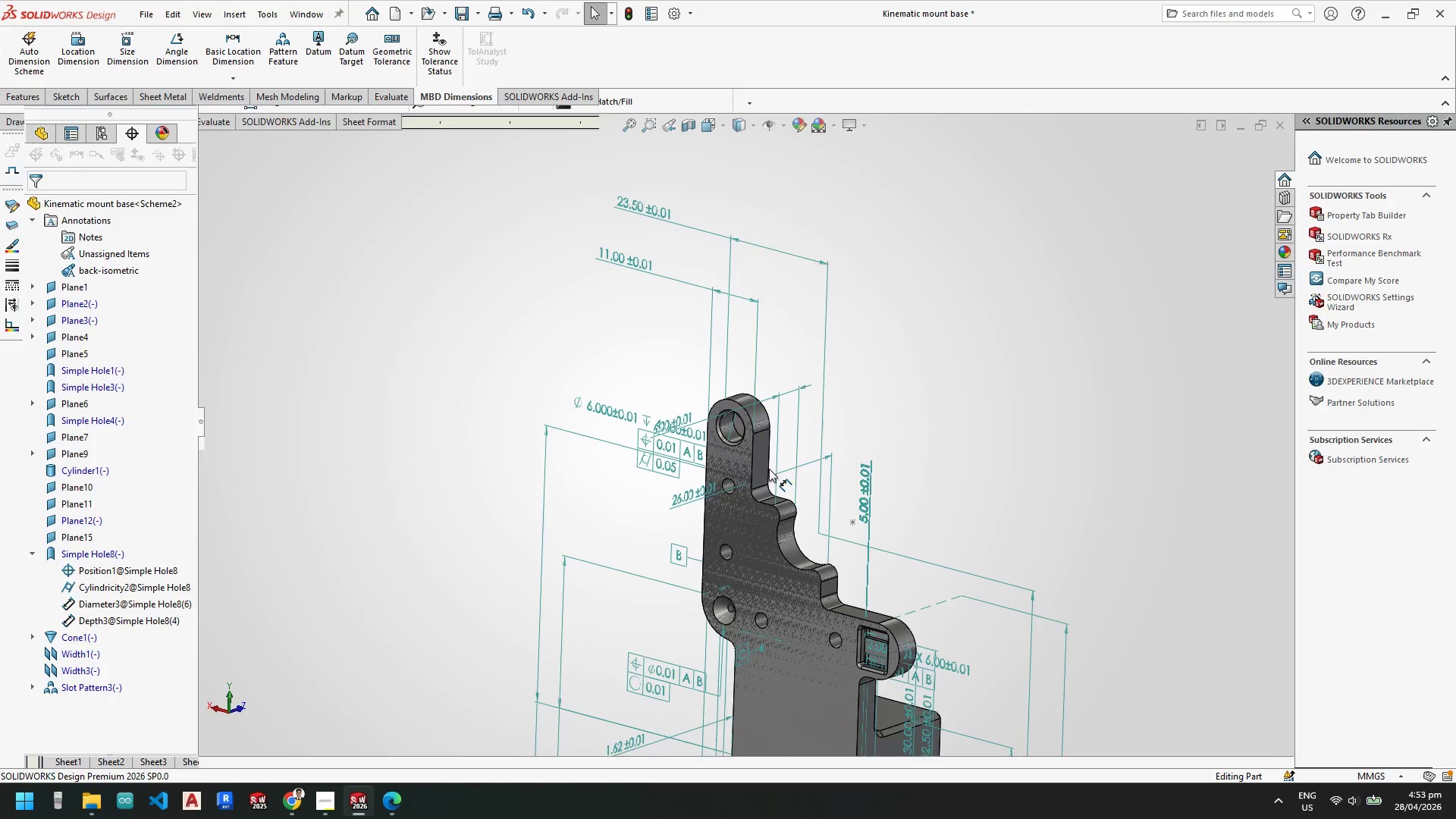 
scroll: coordinate [686, 464], scroll_direction: down, amount: 3.0
 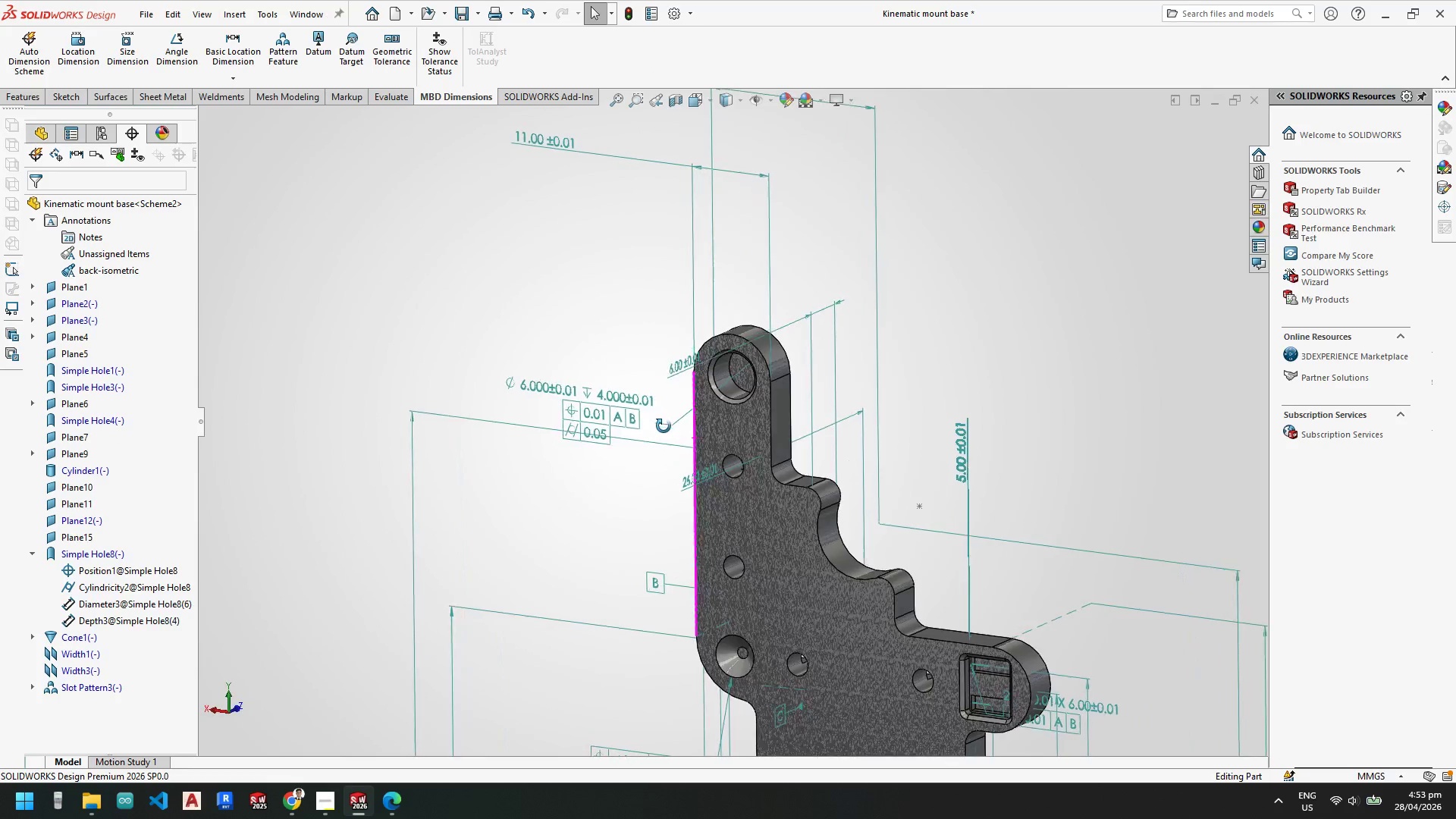 
key(Escape)
 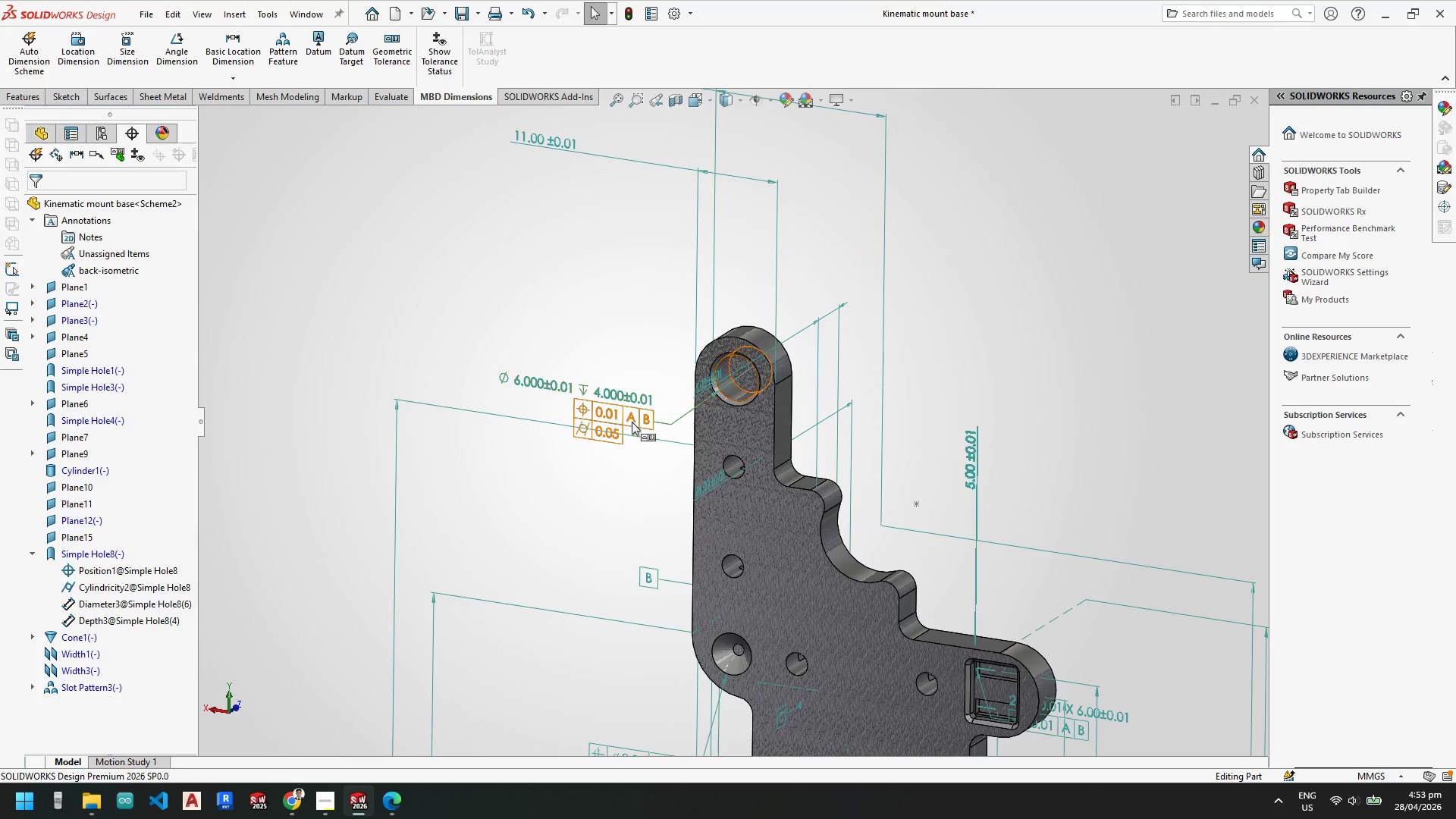 
key(Space)
 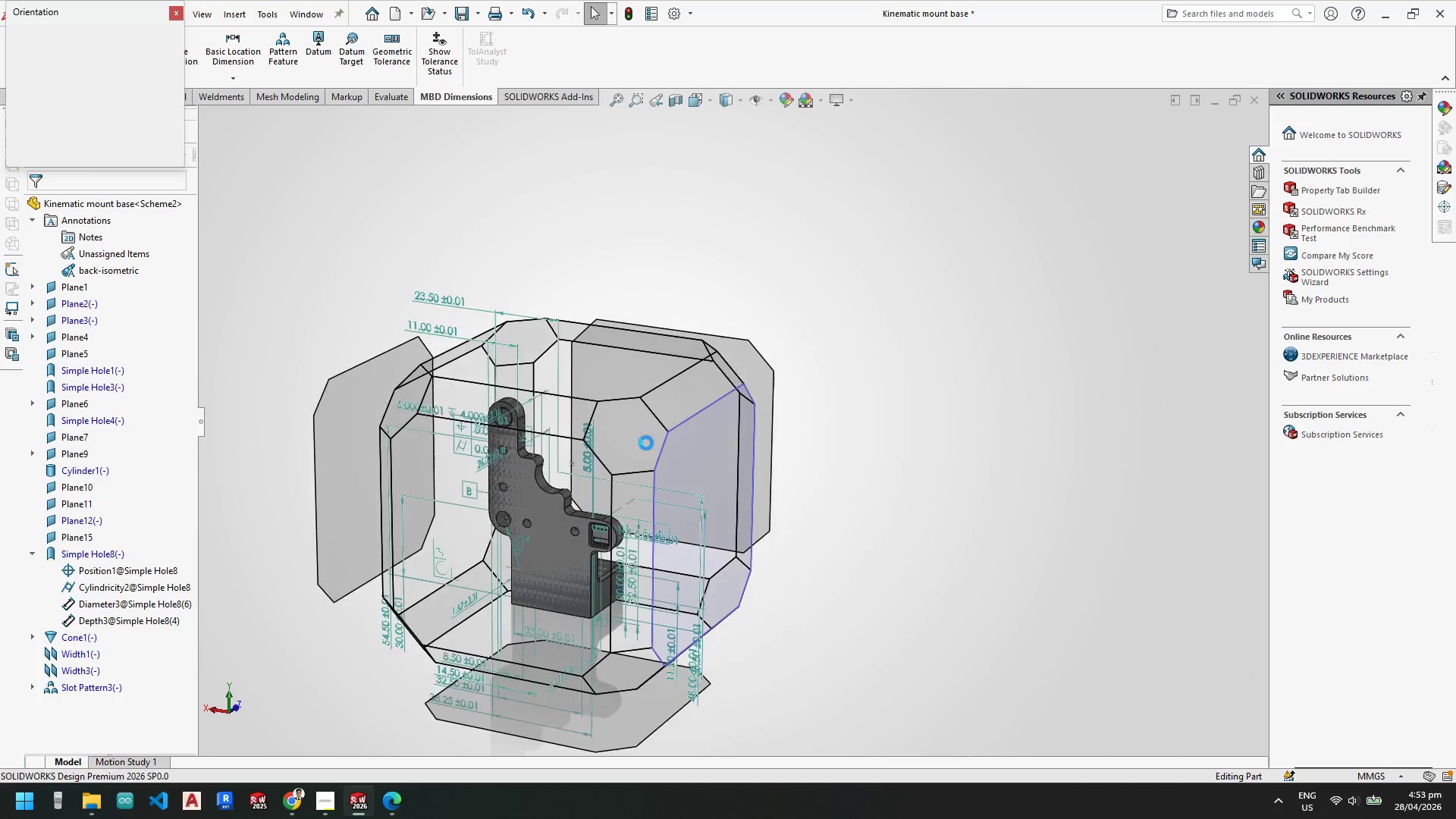 
scroll: coordinate [701, 455], scroll_direction: up, amount: 5.0
 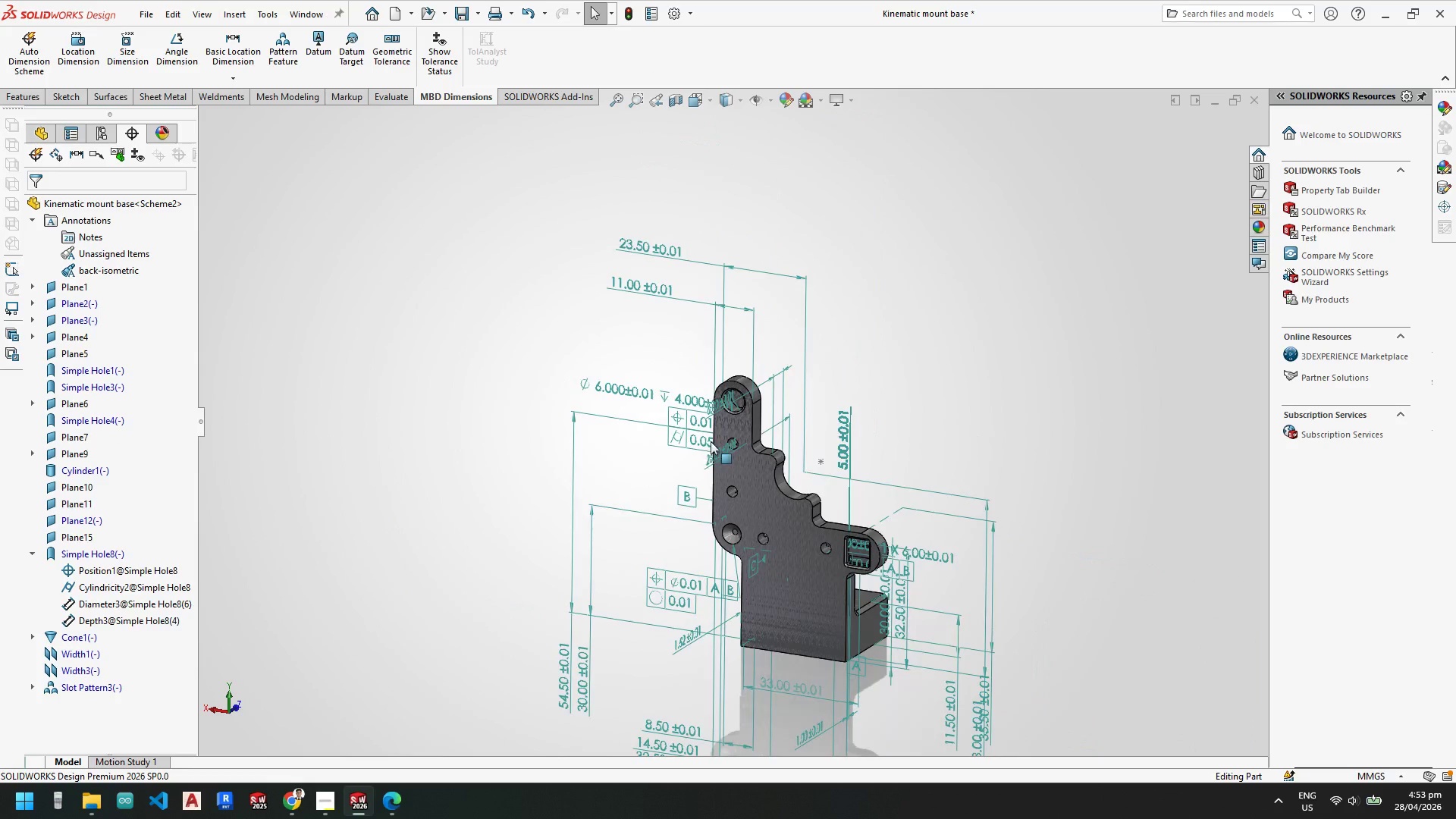 
left_click([639, 435])
 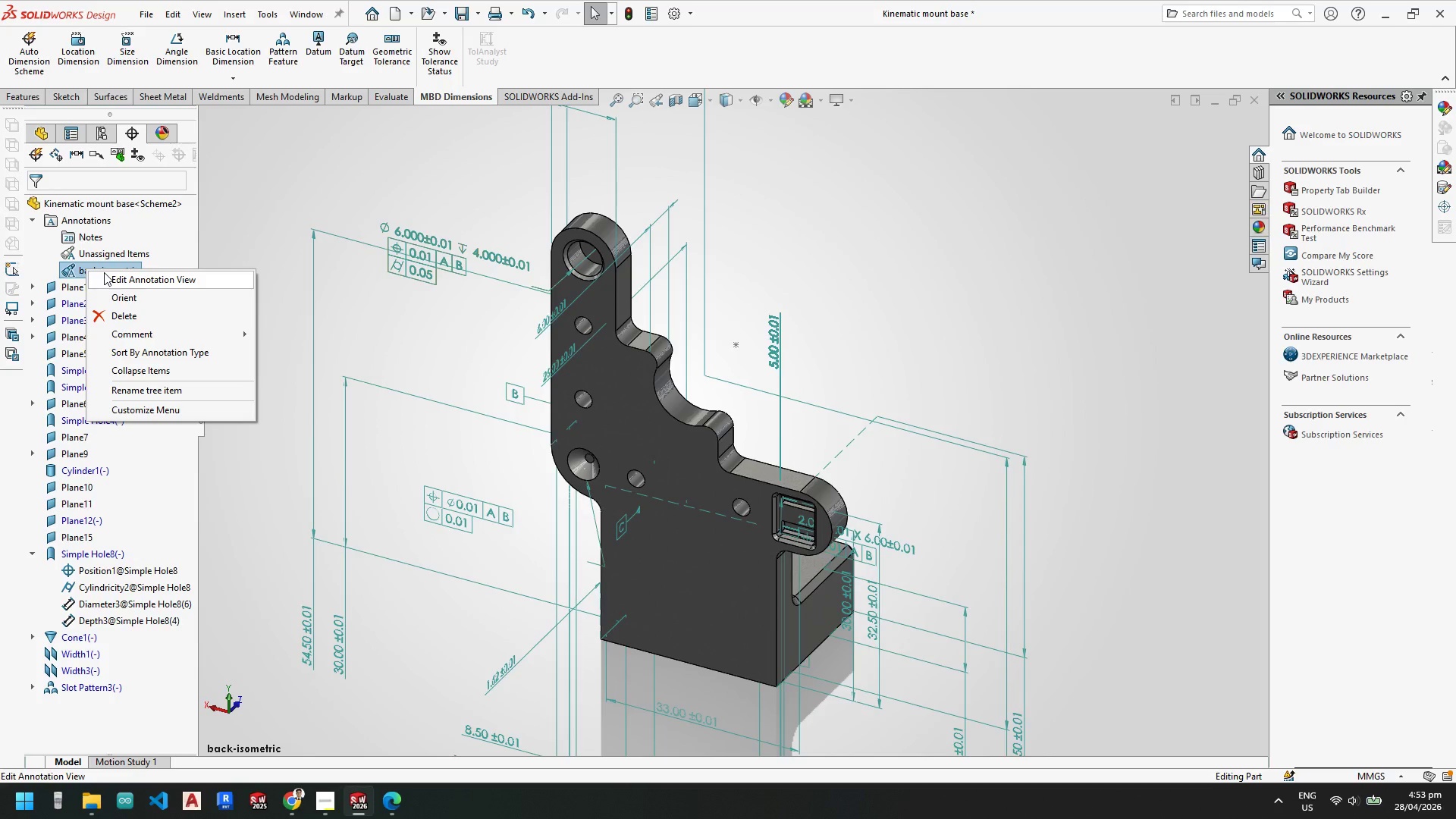 
wait(7.75)
 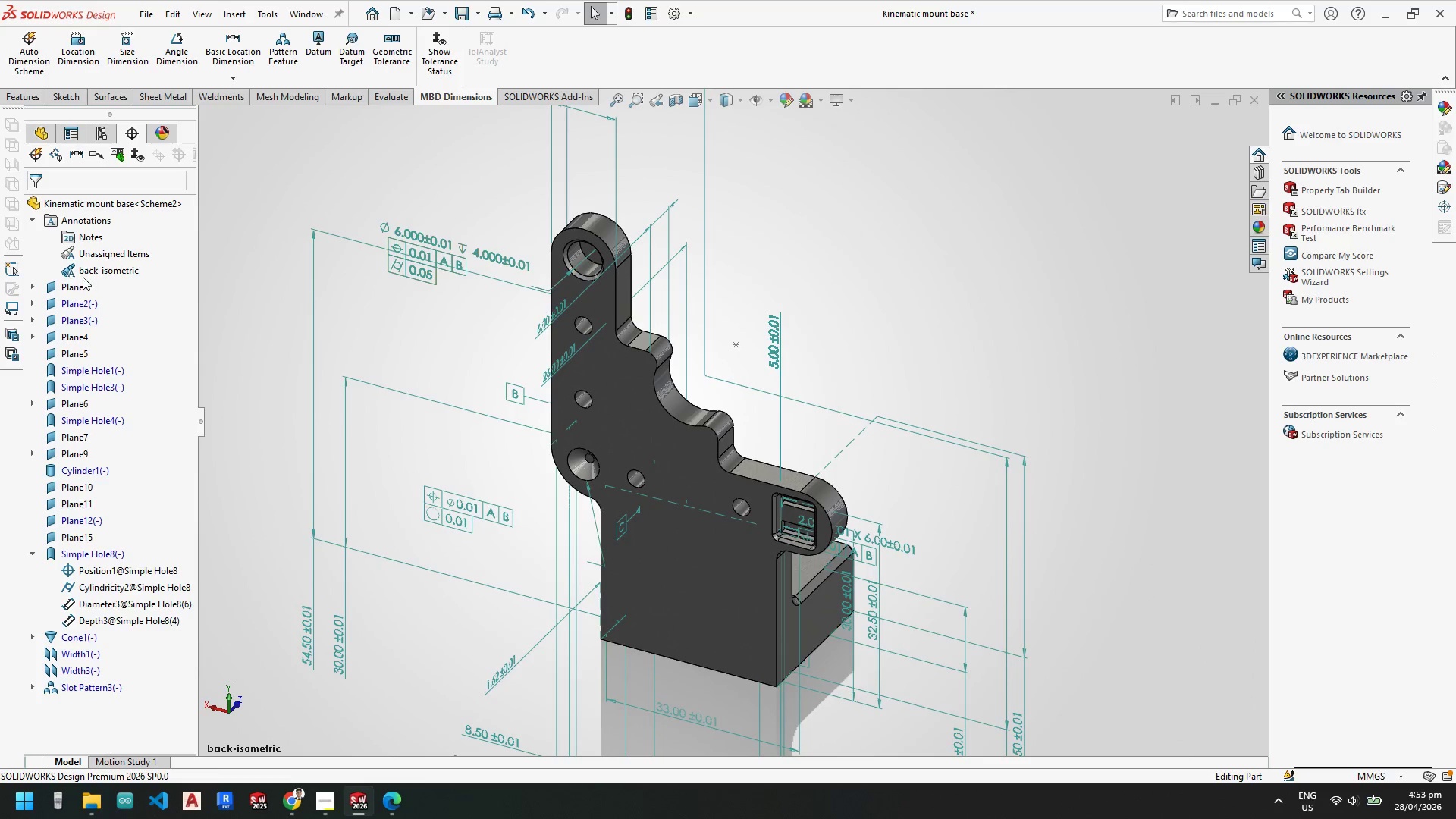 
left_click([162, 284])
 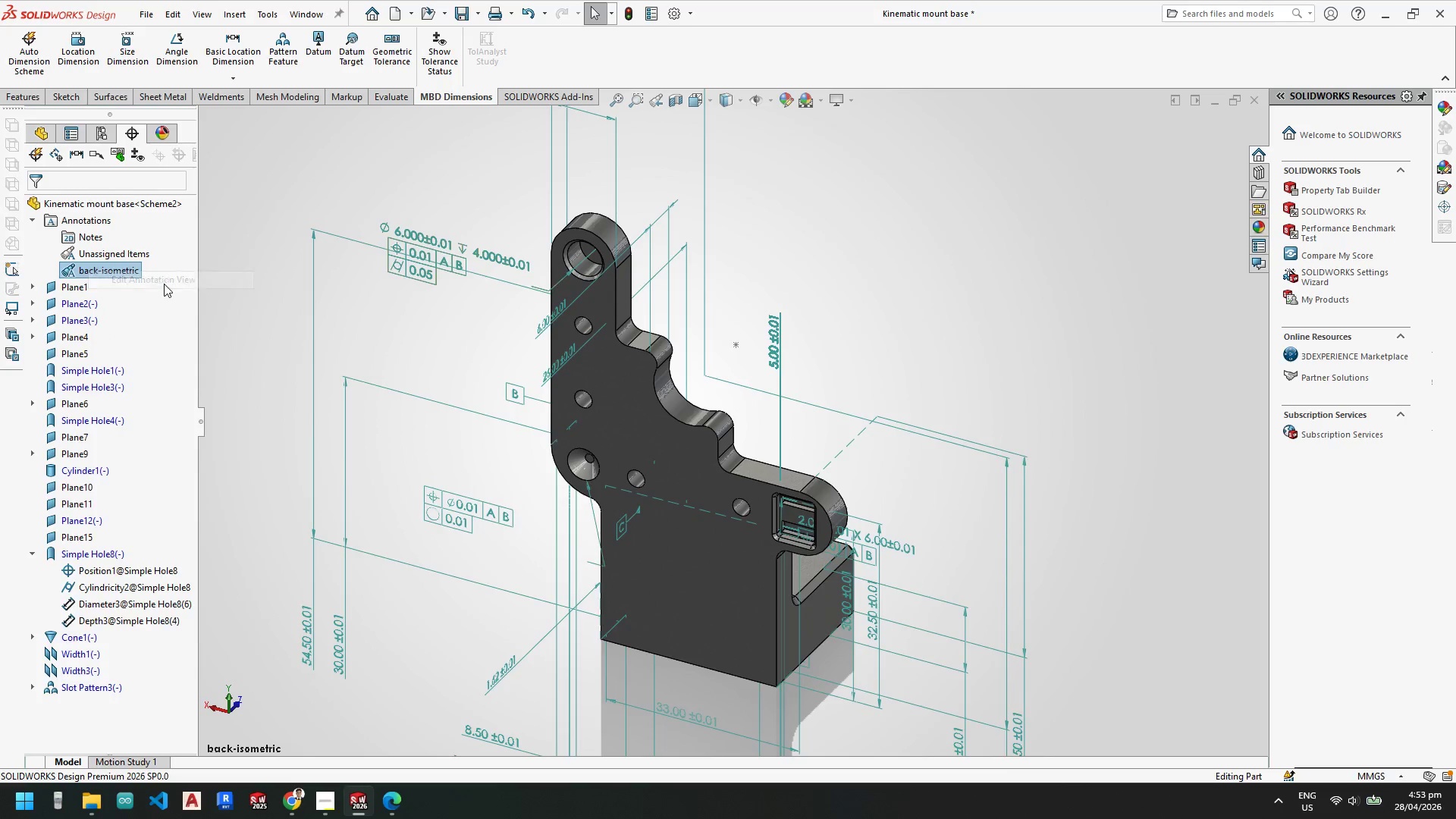 
mouse_move([474, 280])
 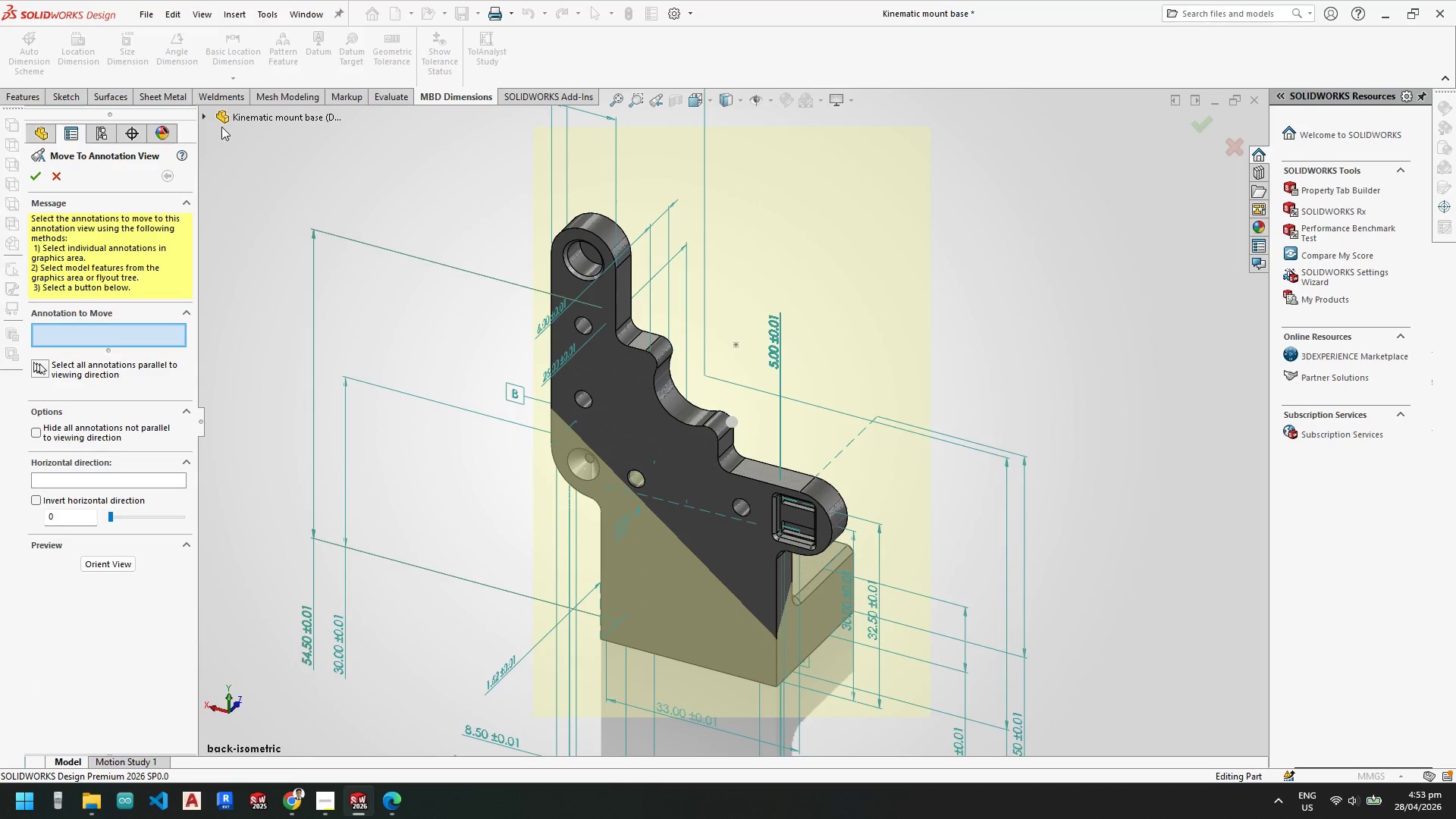 
left_click([205, 115])
 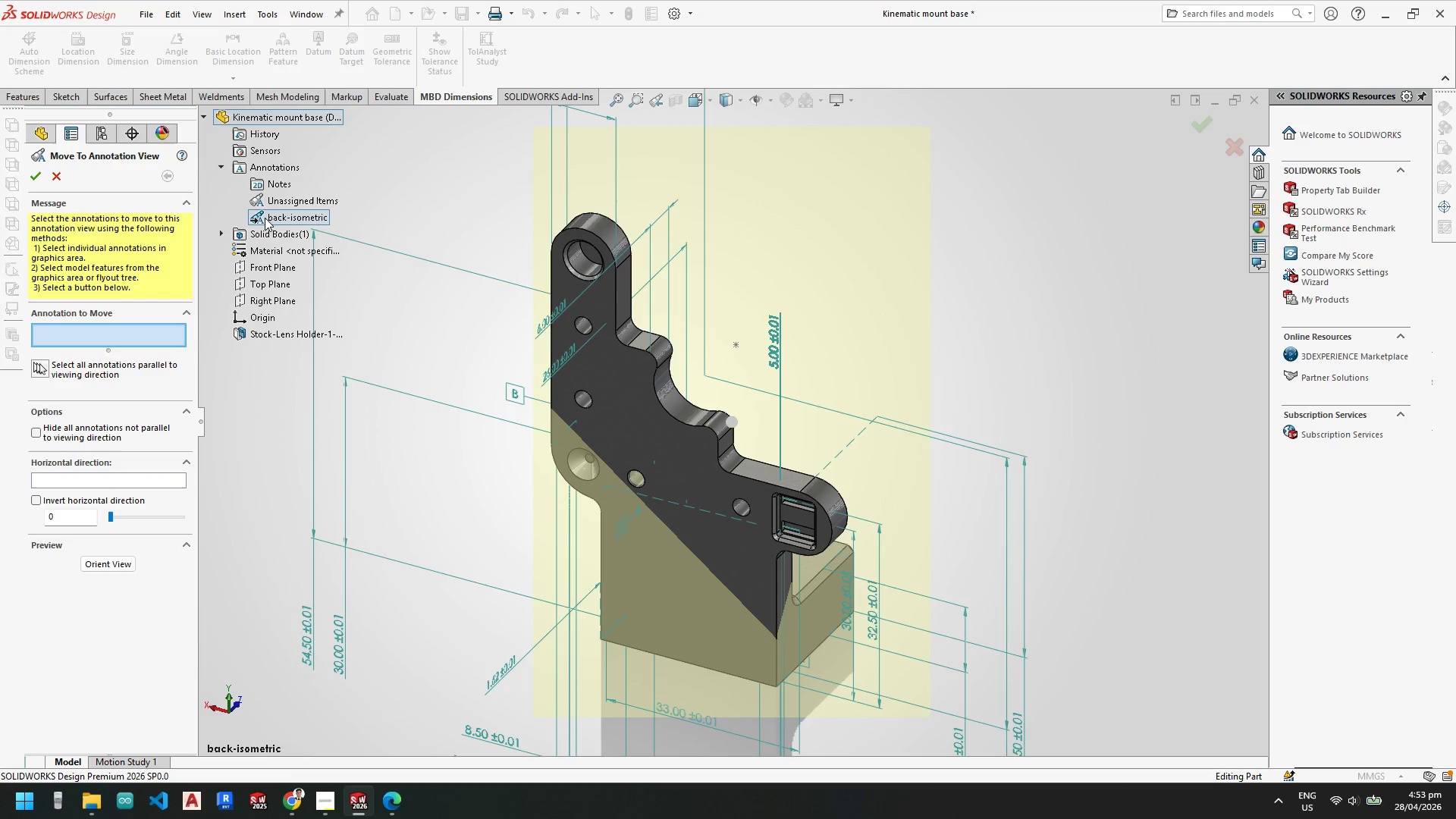 
left_click([259, 204])
 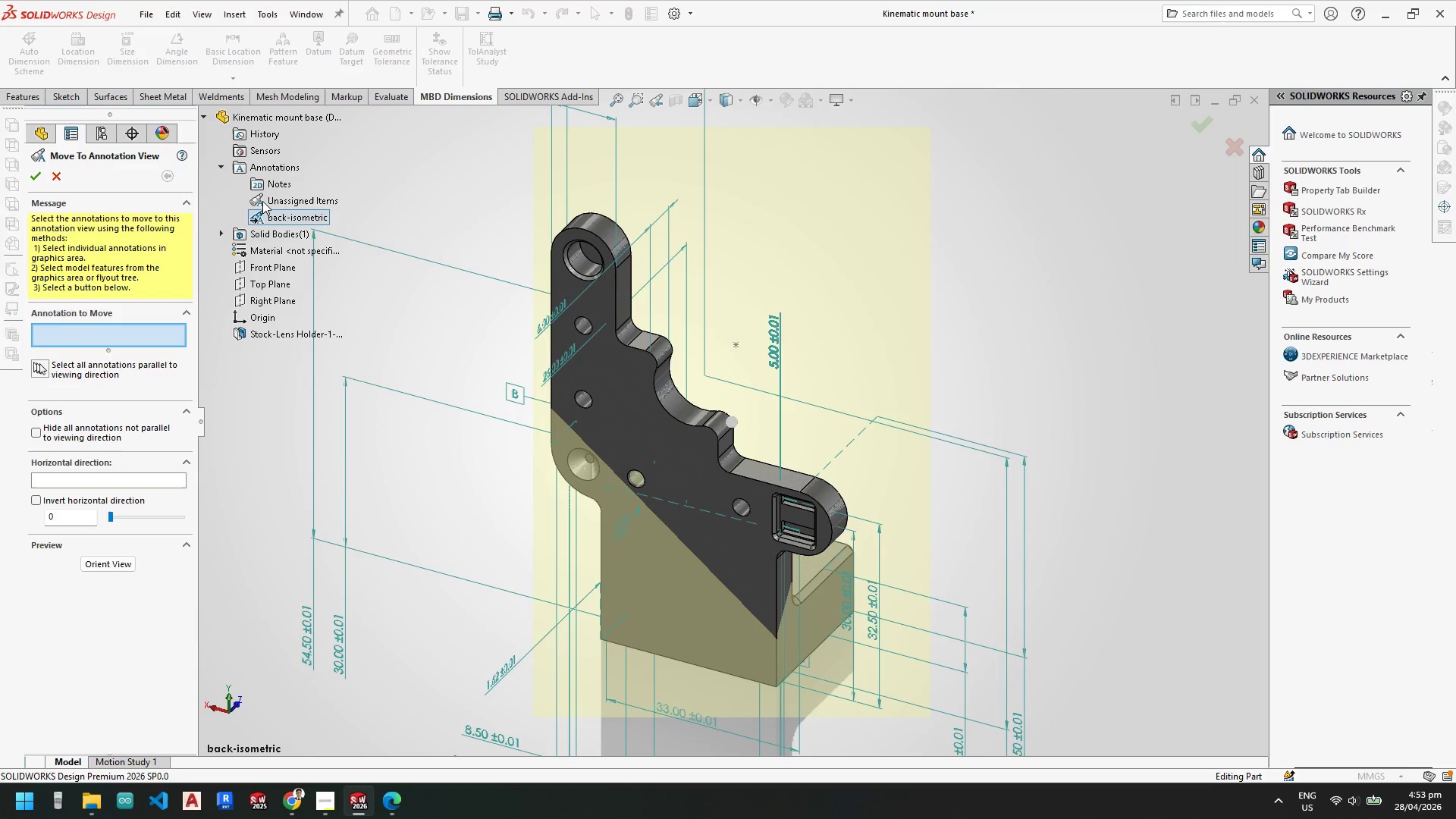 
left_click([264, 198])
 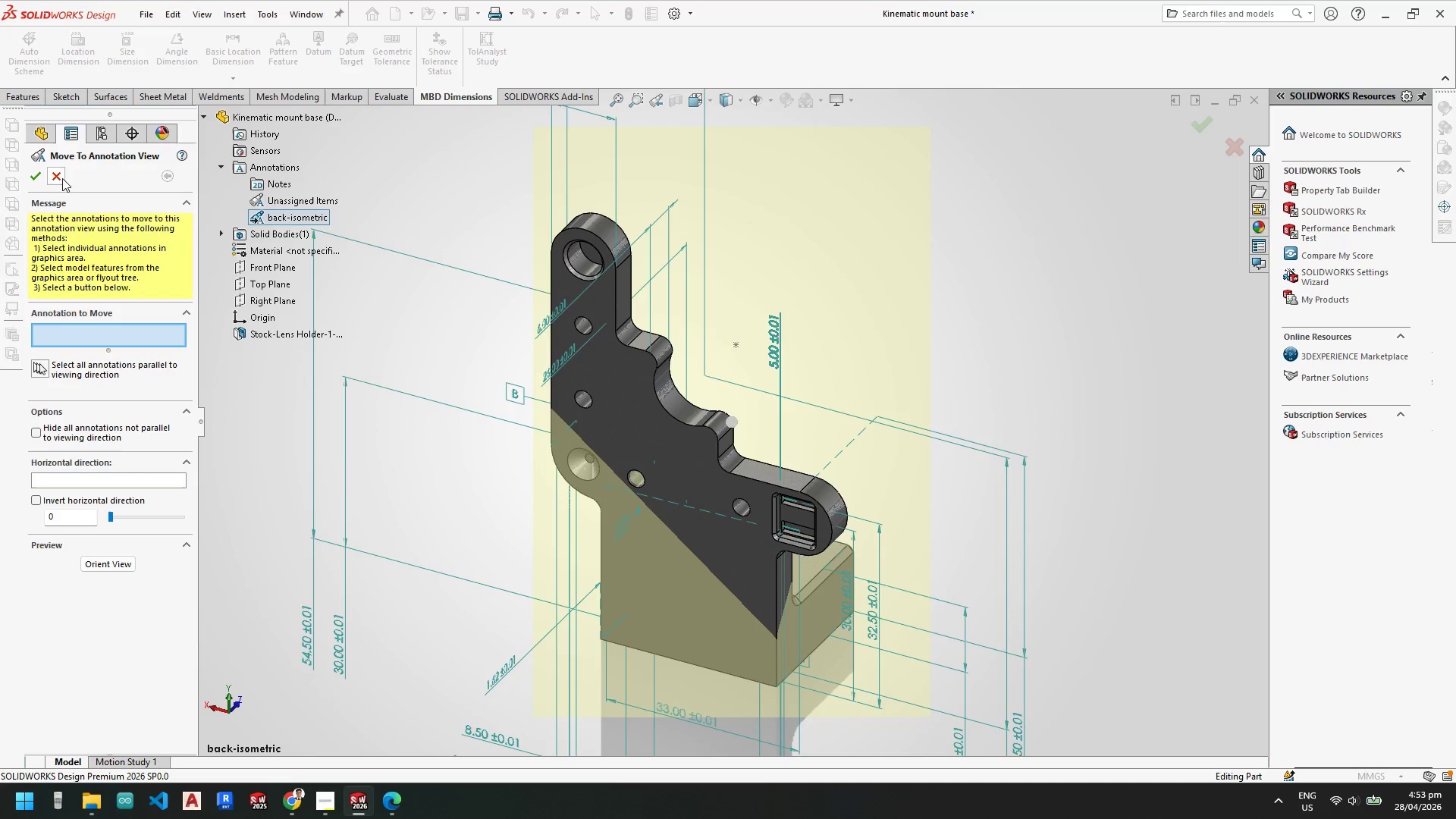 
wait(6.23)
 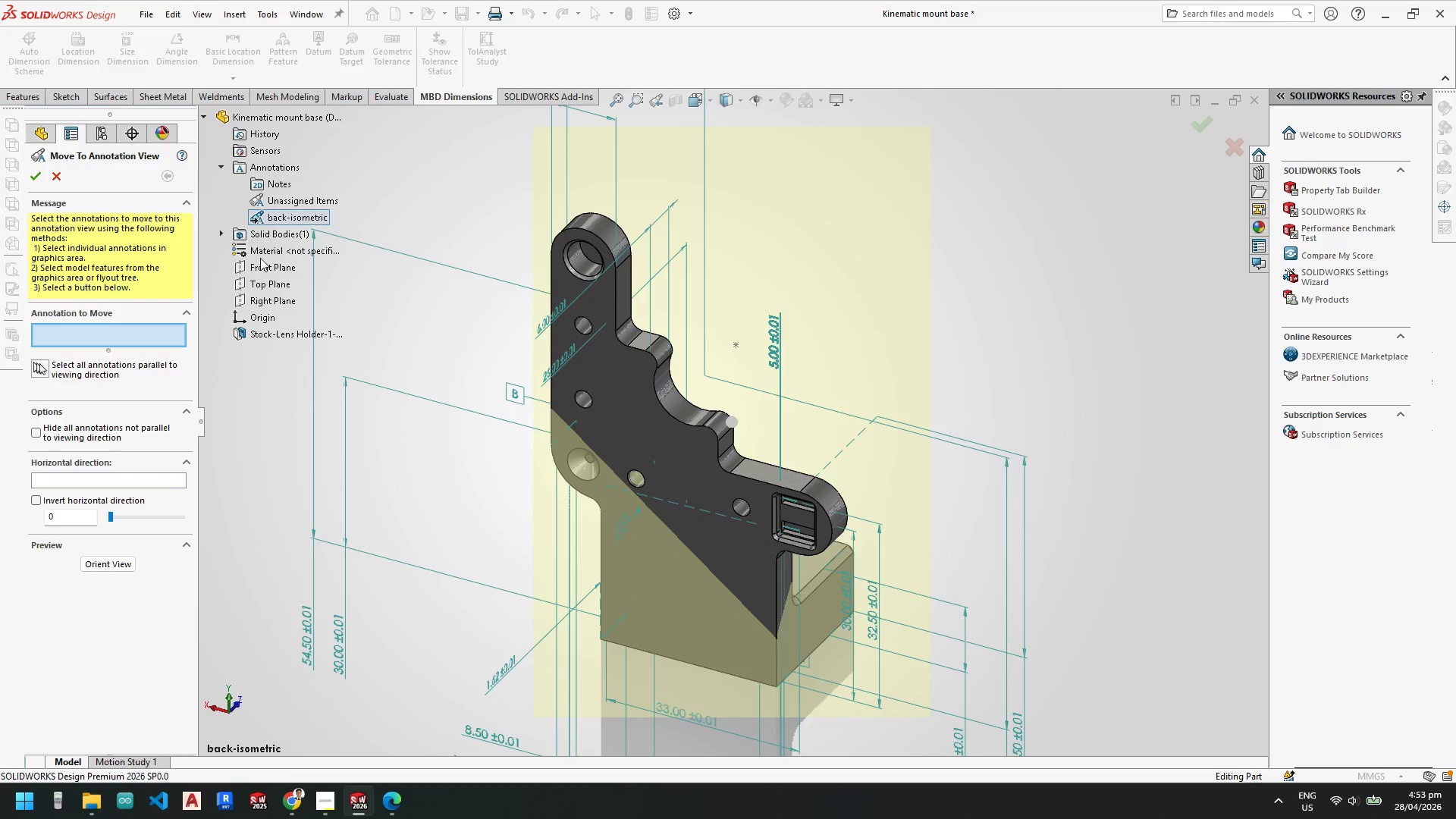 
left_click([37, 369])
 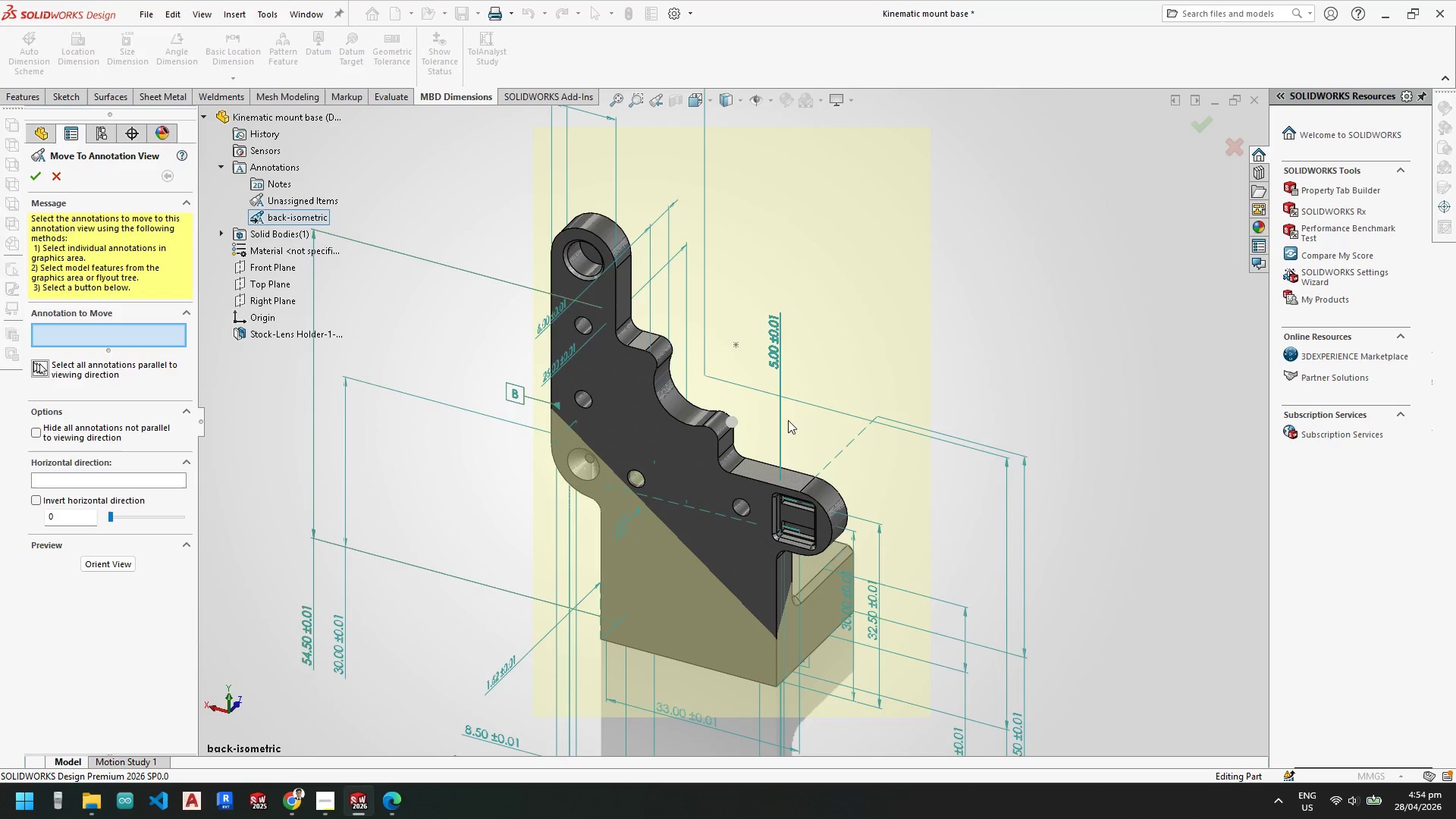 
scroll: coordinate [668, 549], scroll_direction: up, amount: 1.0
 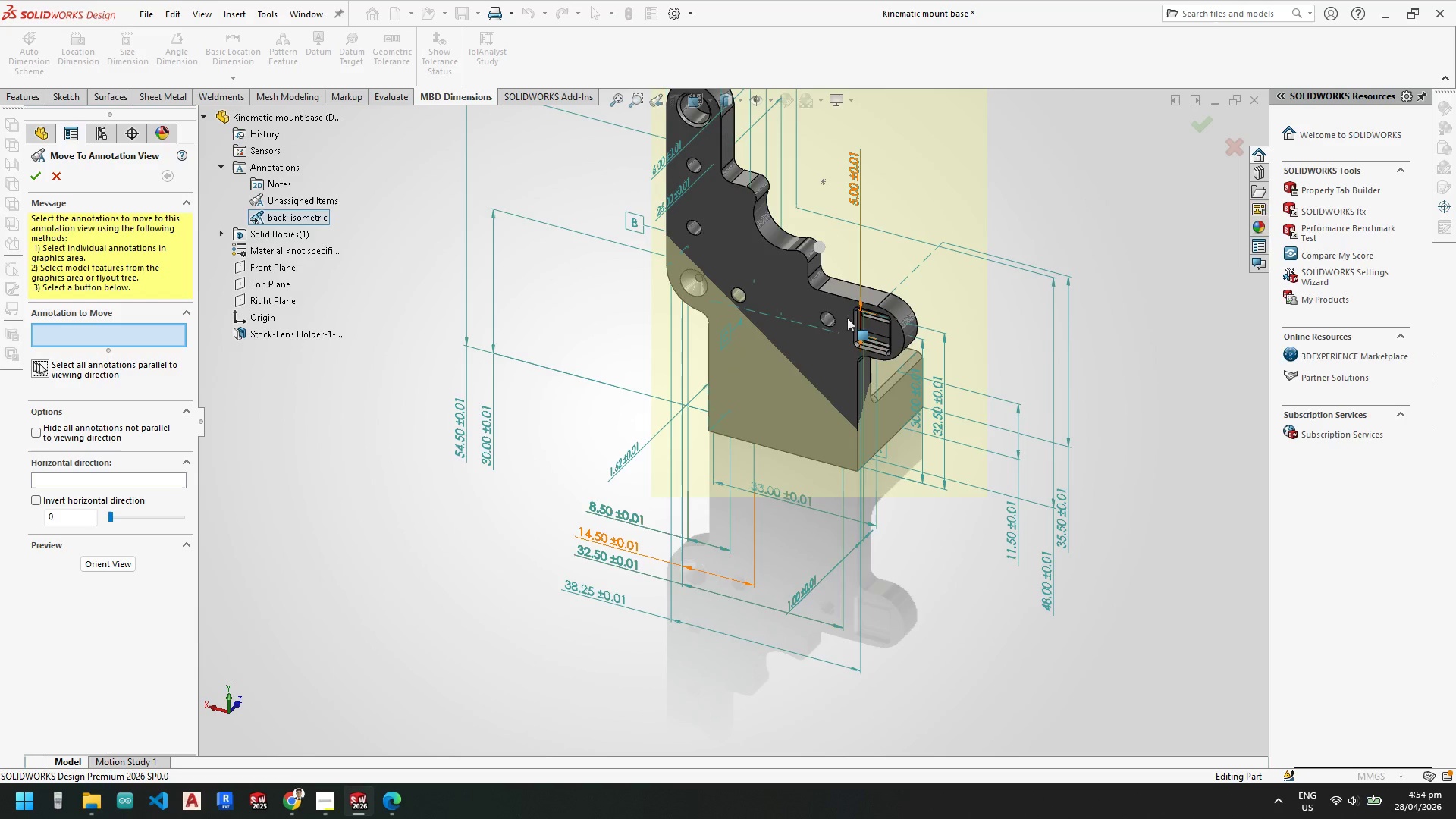 
scroll: coordinate [770, 320], scroll_direction: down, amount: 2.0
 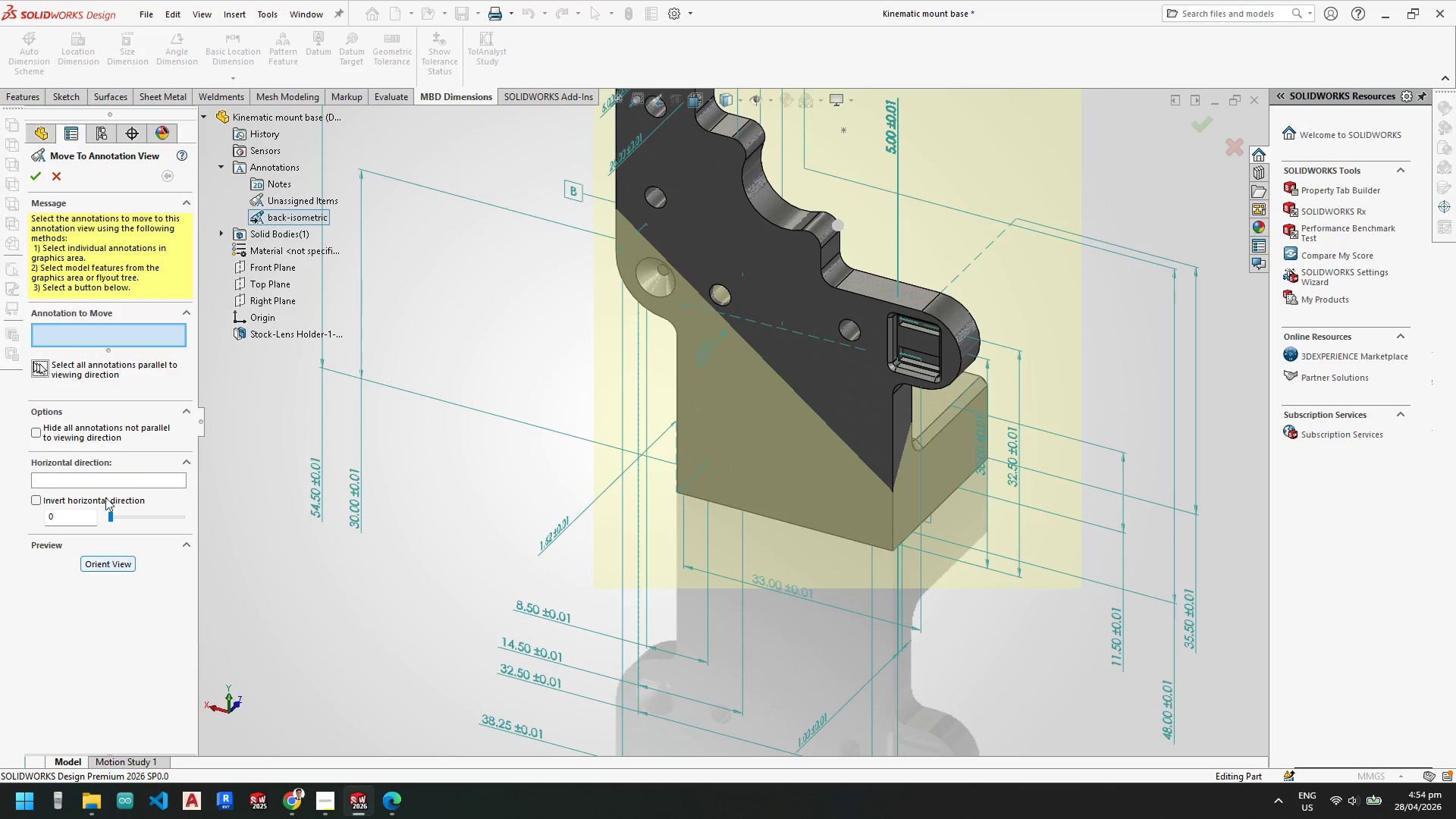 
key(Escape)
 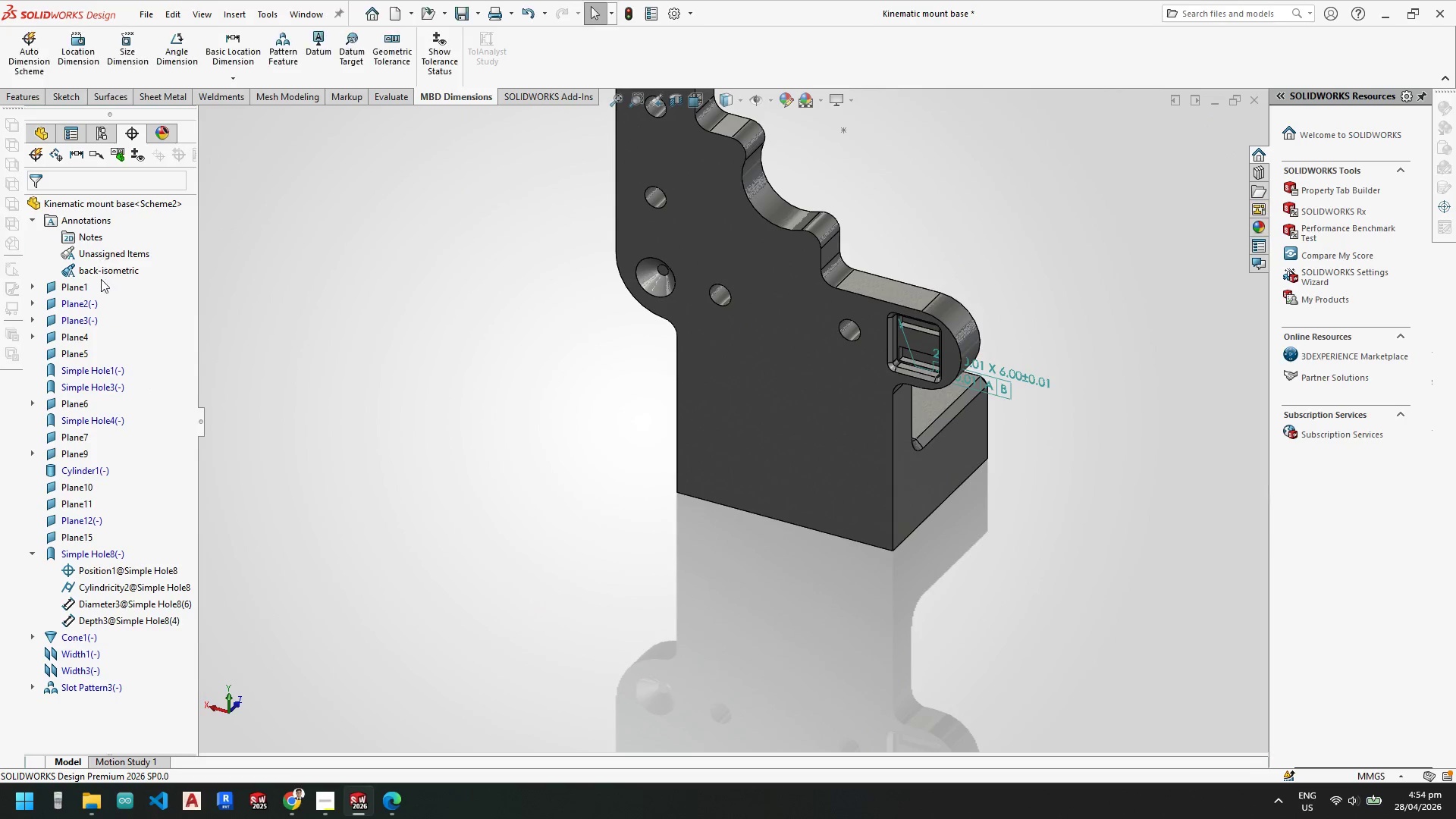 
key(Escape)
 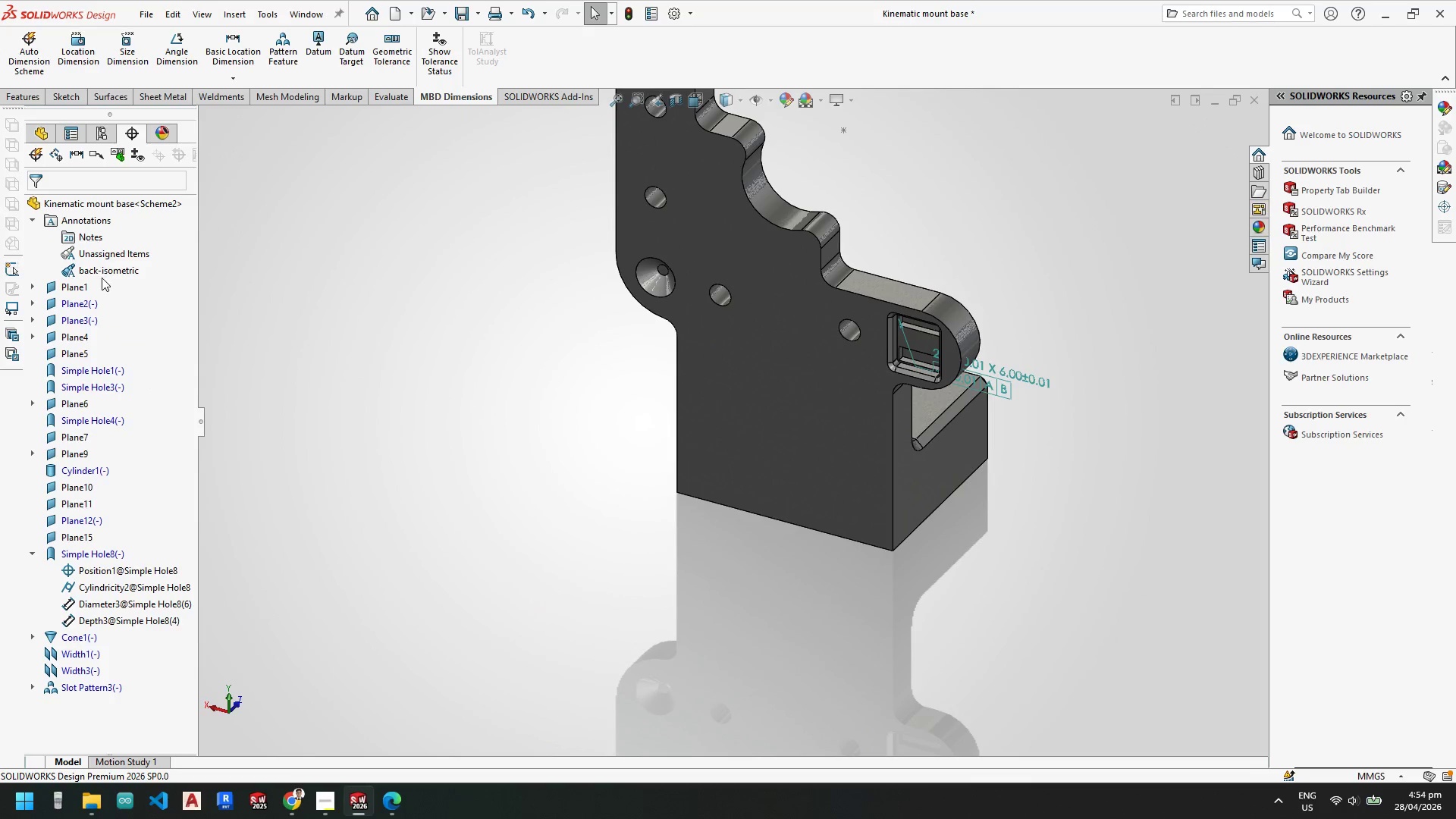 
left_click([108, 273])
 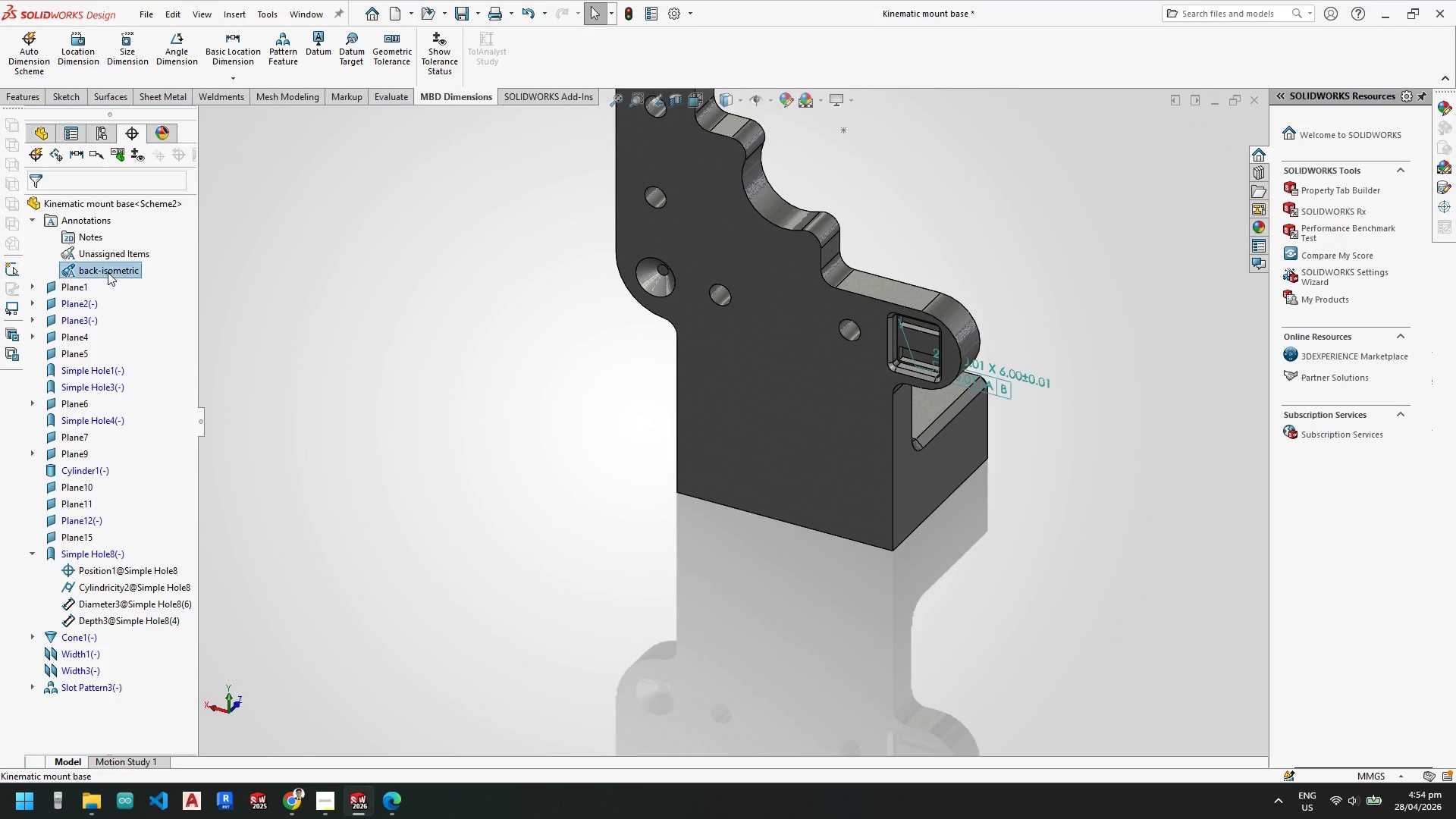 
right_click([108, 271])
 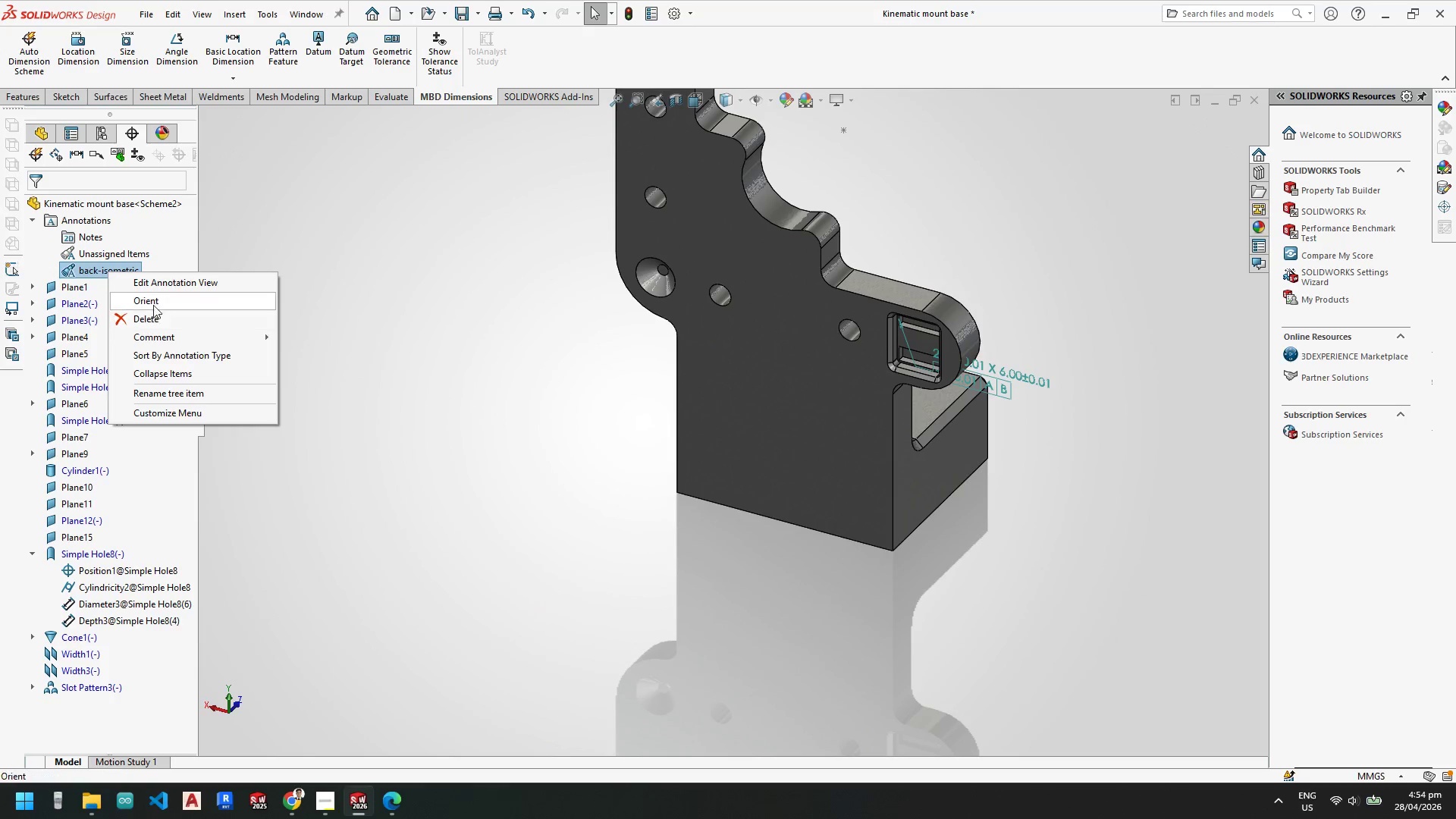 
left_click([153, 301])
 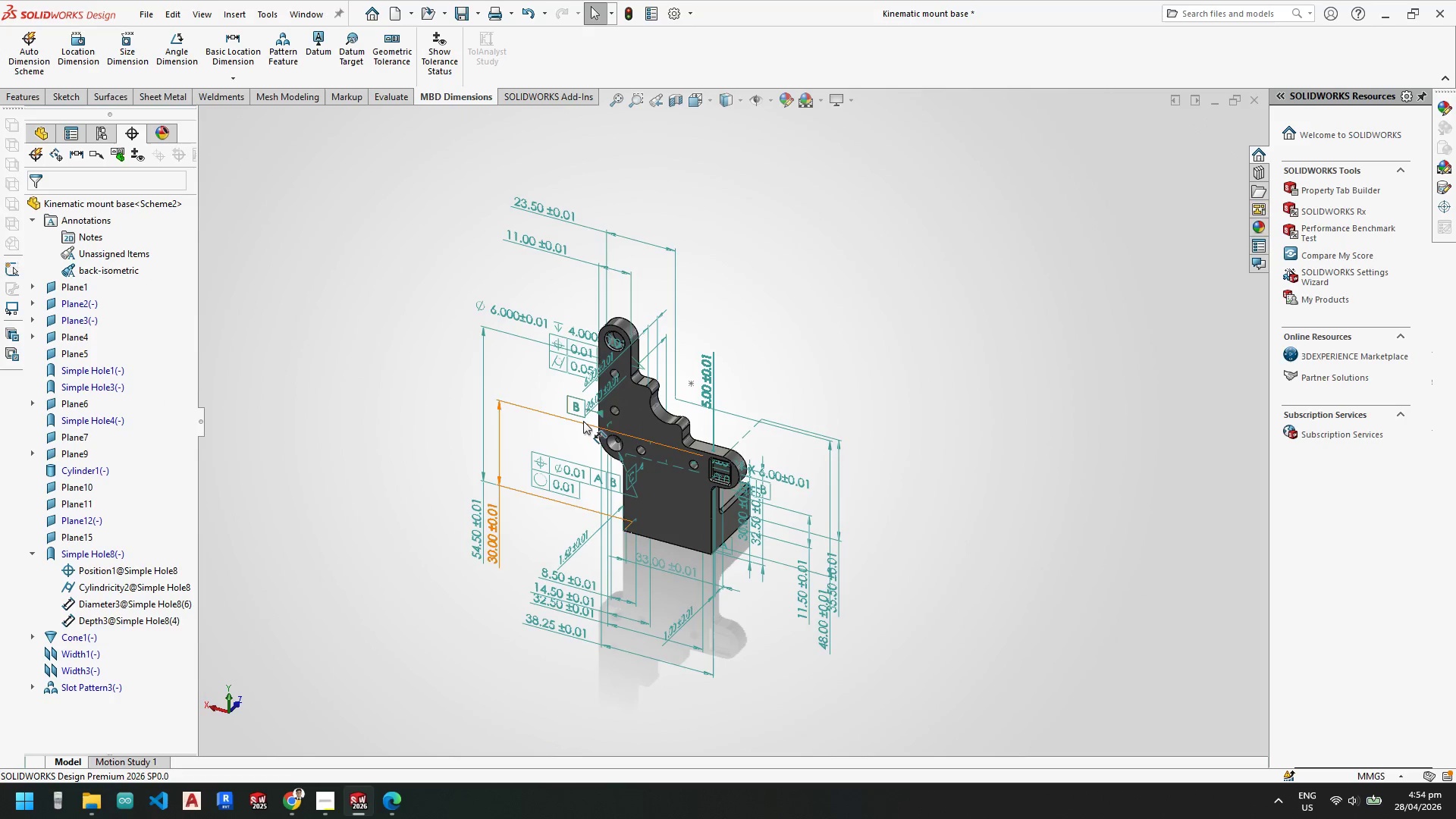 
scroll: coordinate [623, 393], scroll_direction: down, amount: 4.0
 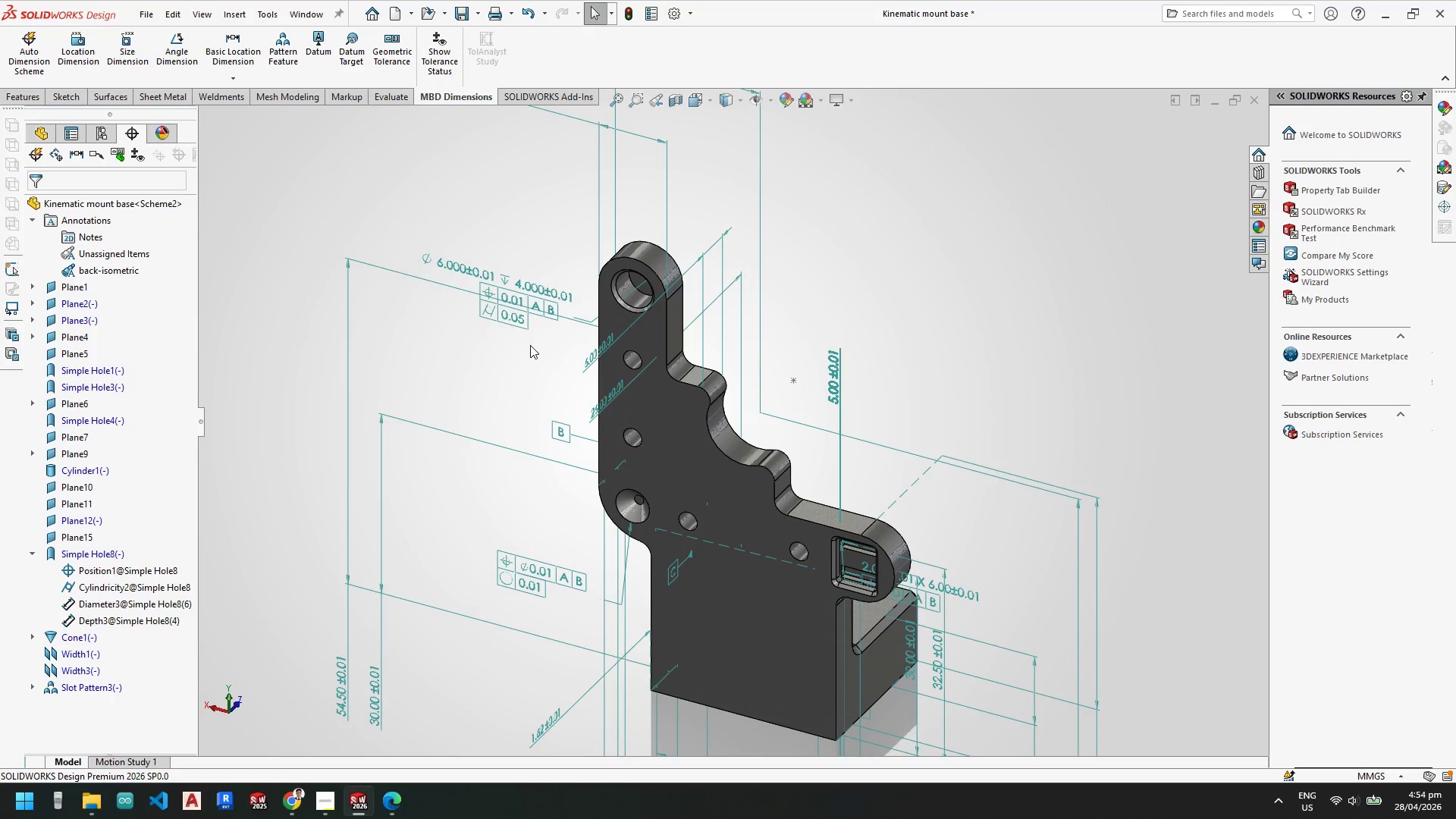 
scroll: coordinate [874, 488], scroll_direction: up, amount: 2.0
 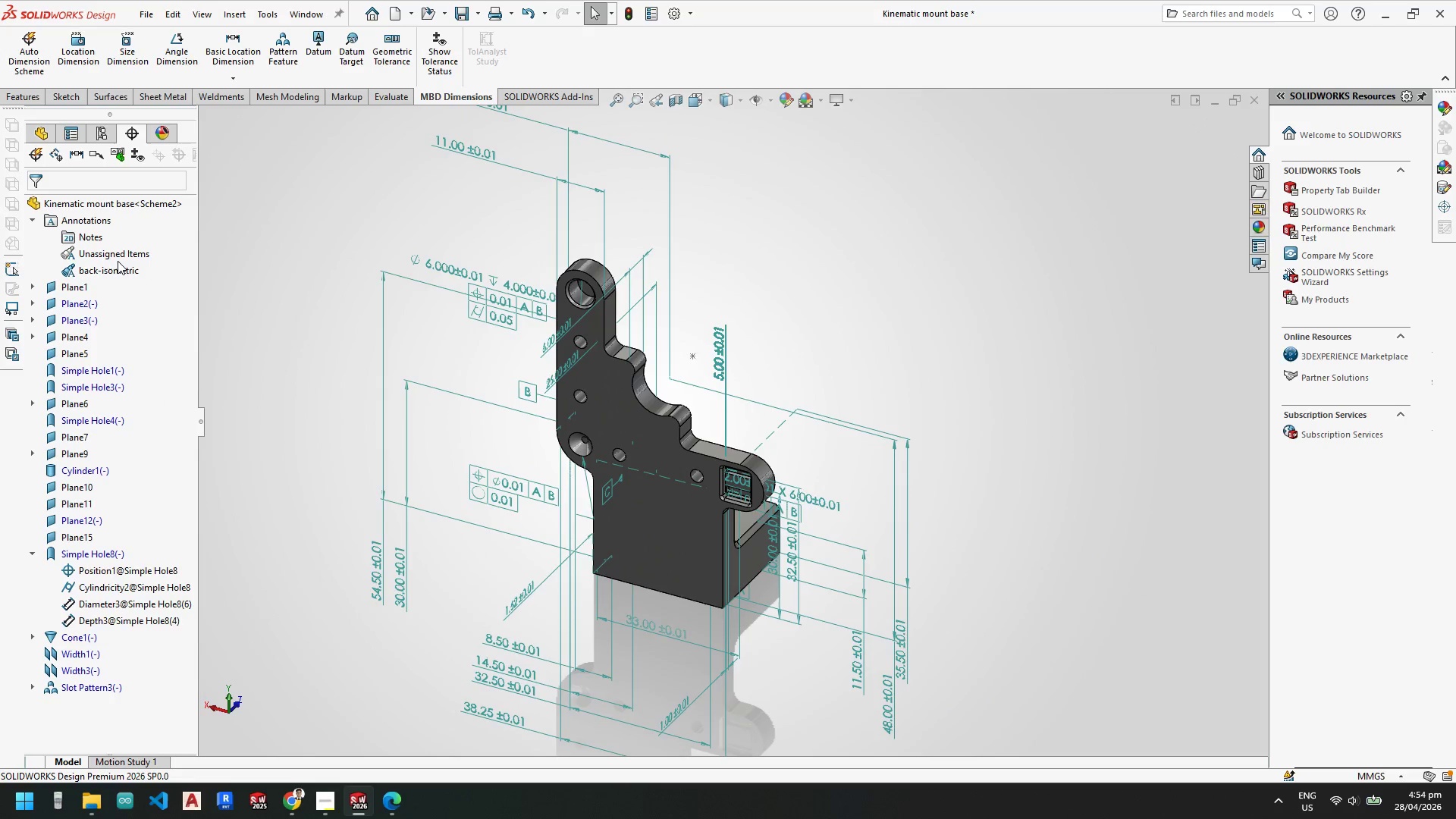 
right_click([119, 267])
 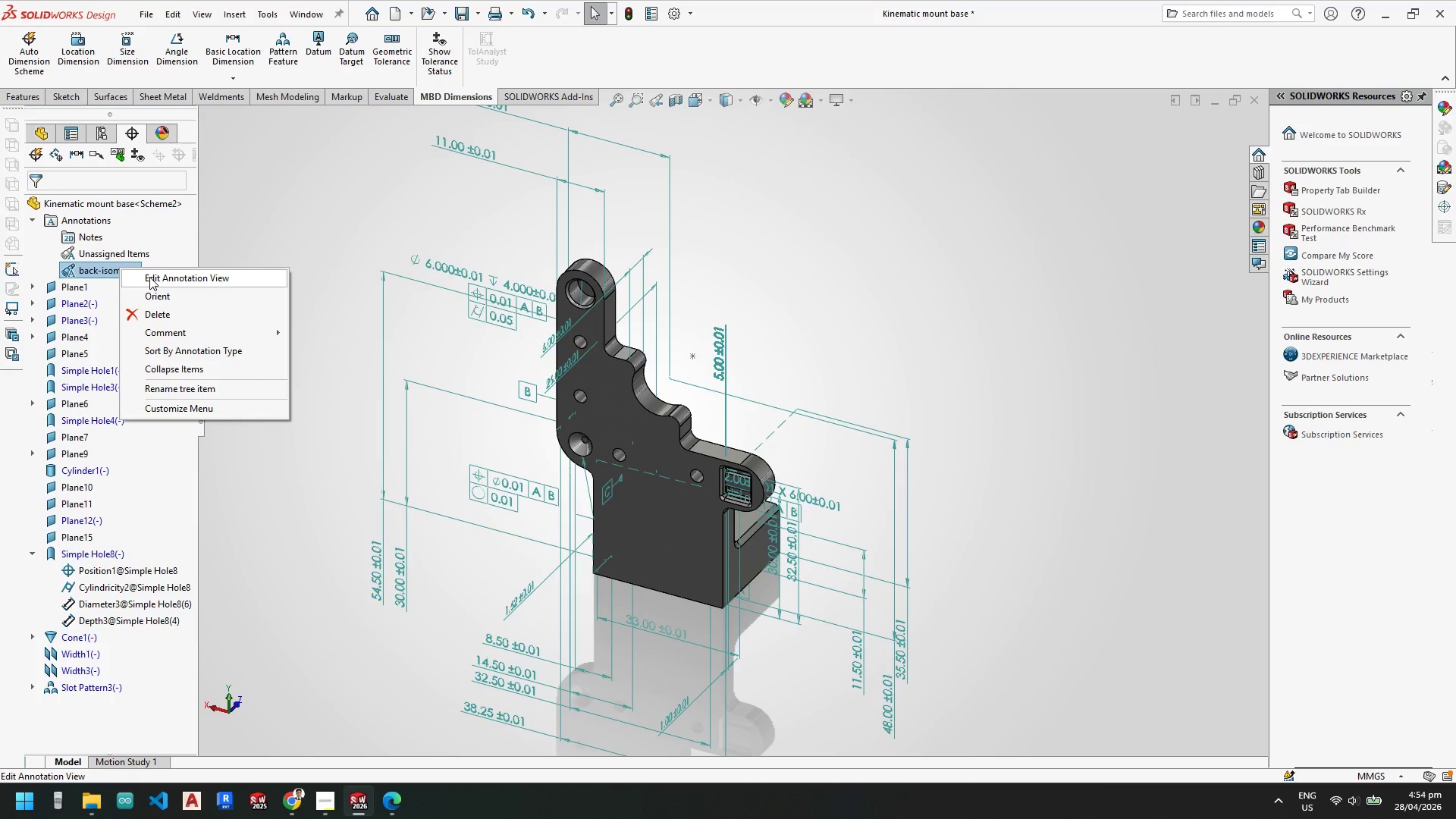 
left_click([159, 290])
 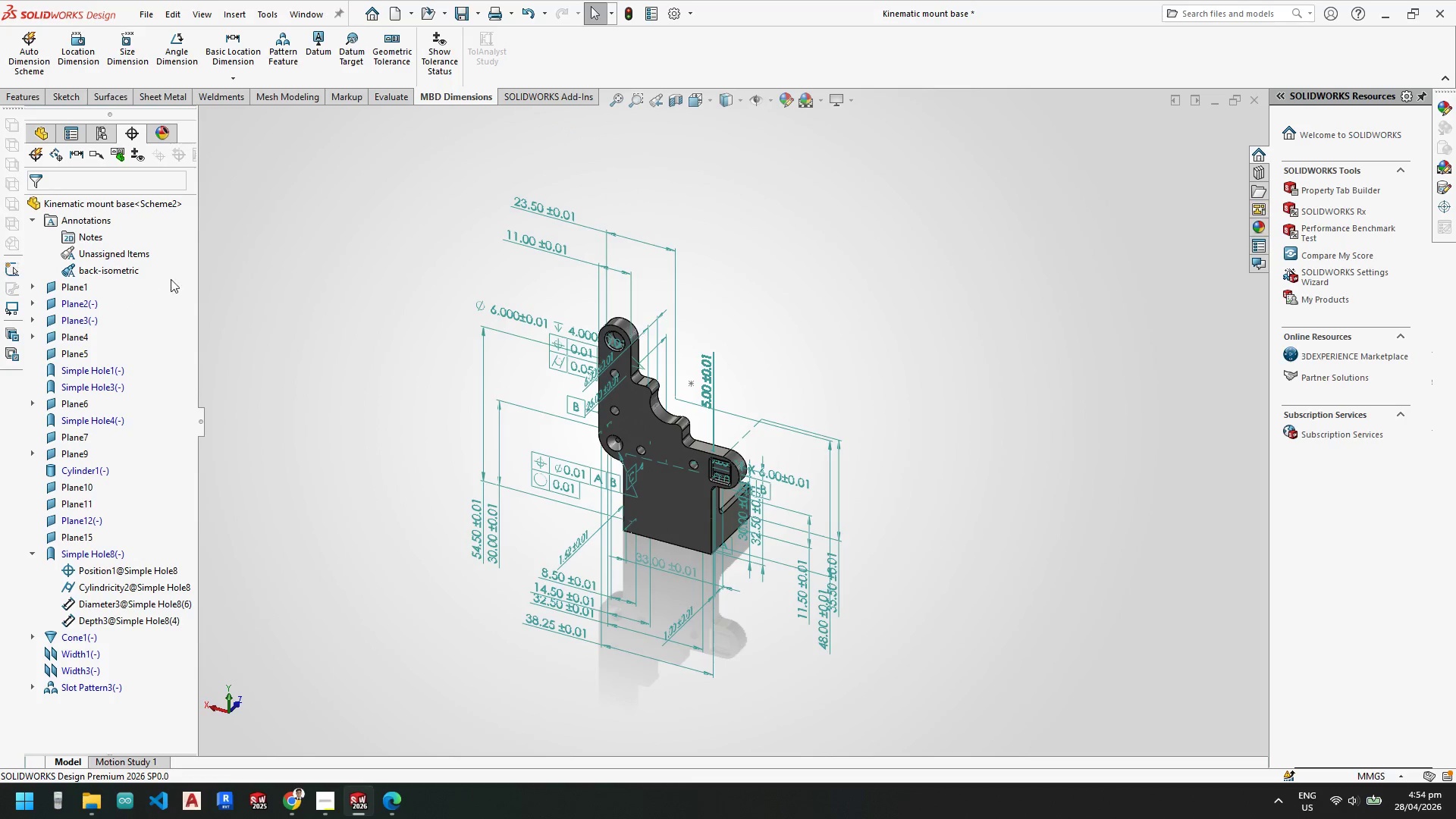 
right_click([124, 271])
 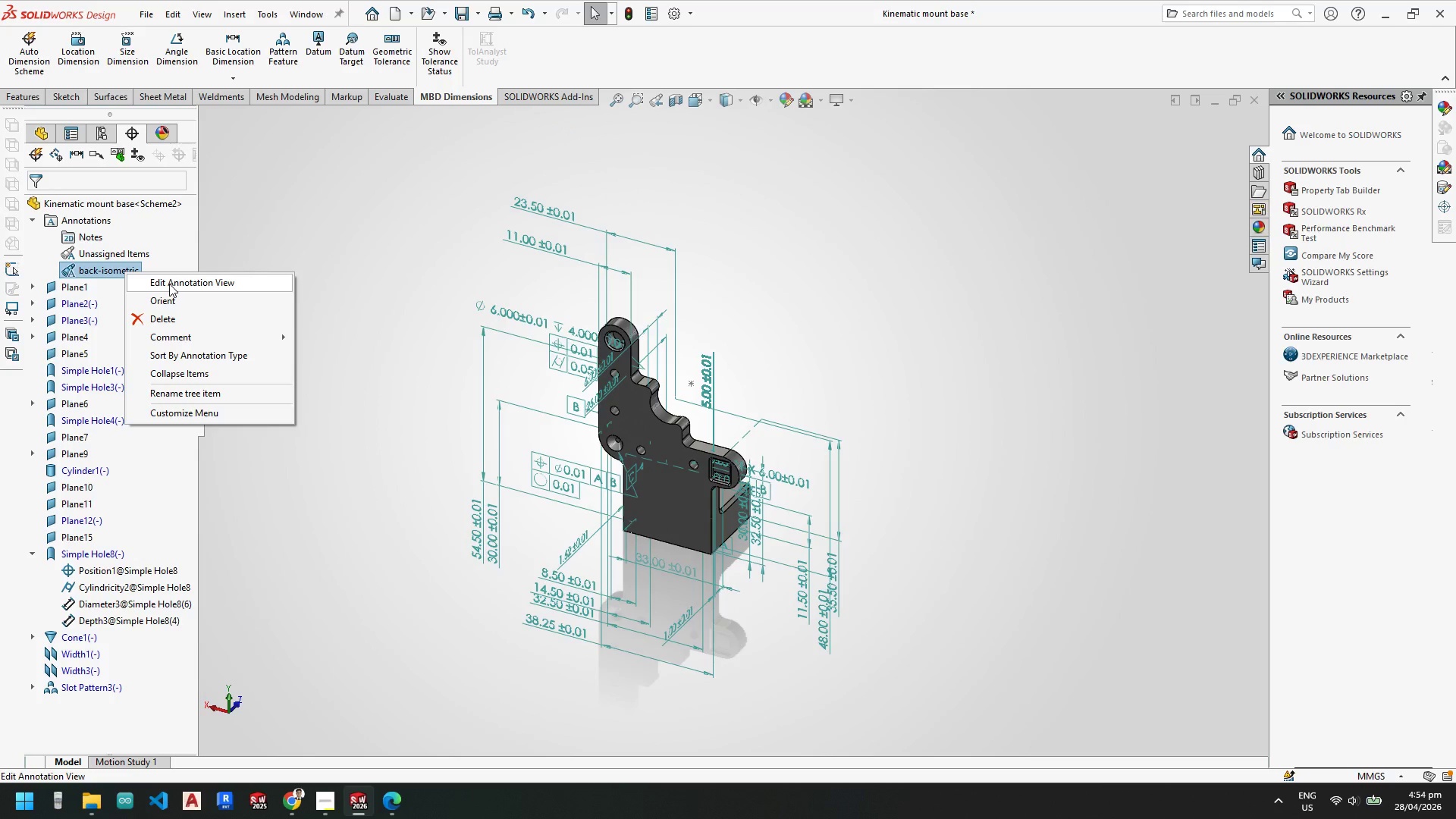 
left_click([222, 351])
 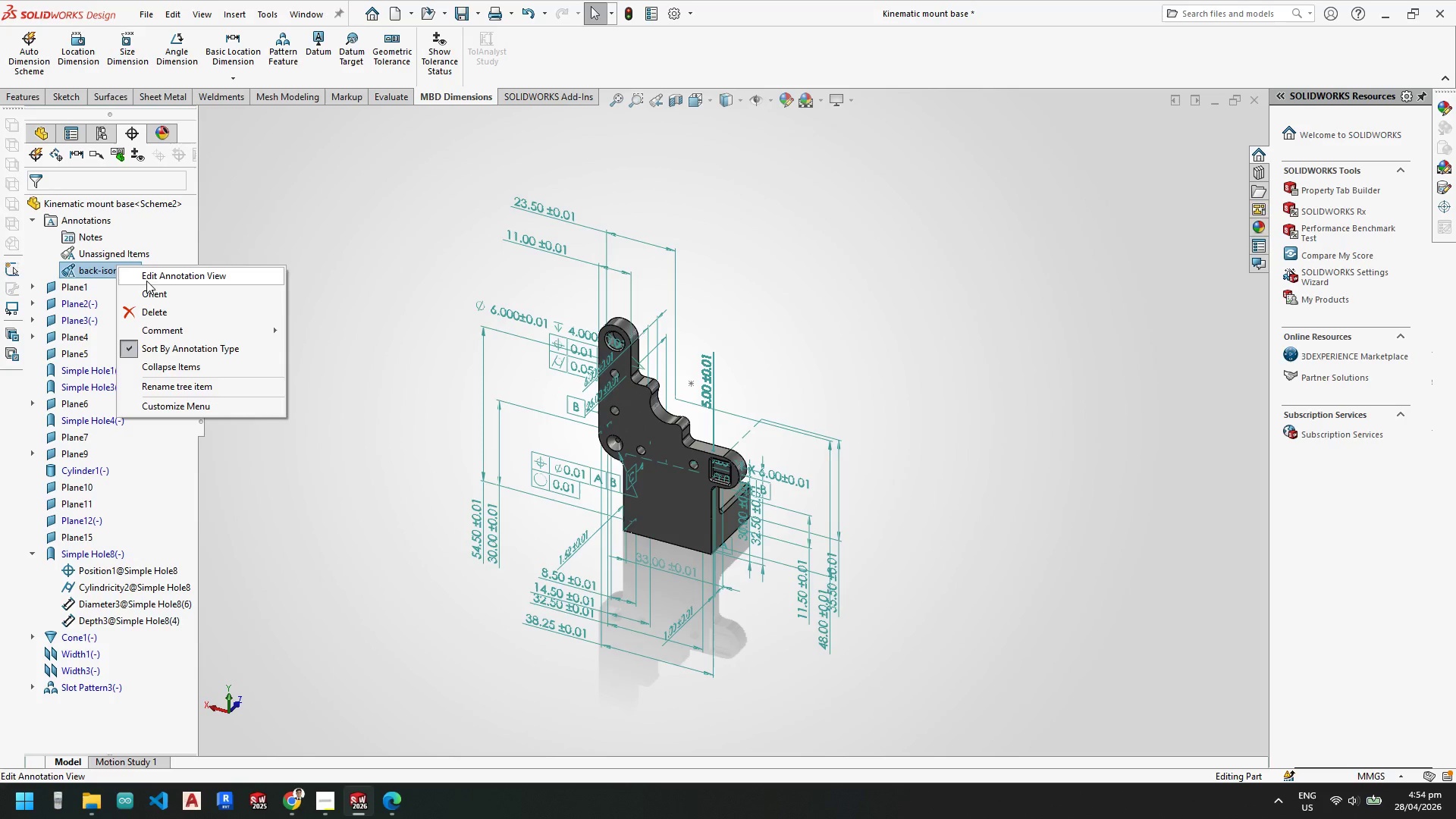 
left_click([175, 278])
 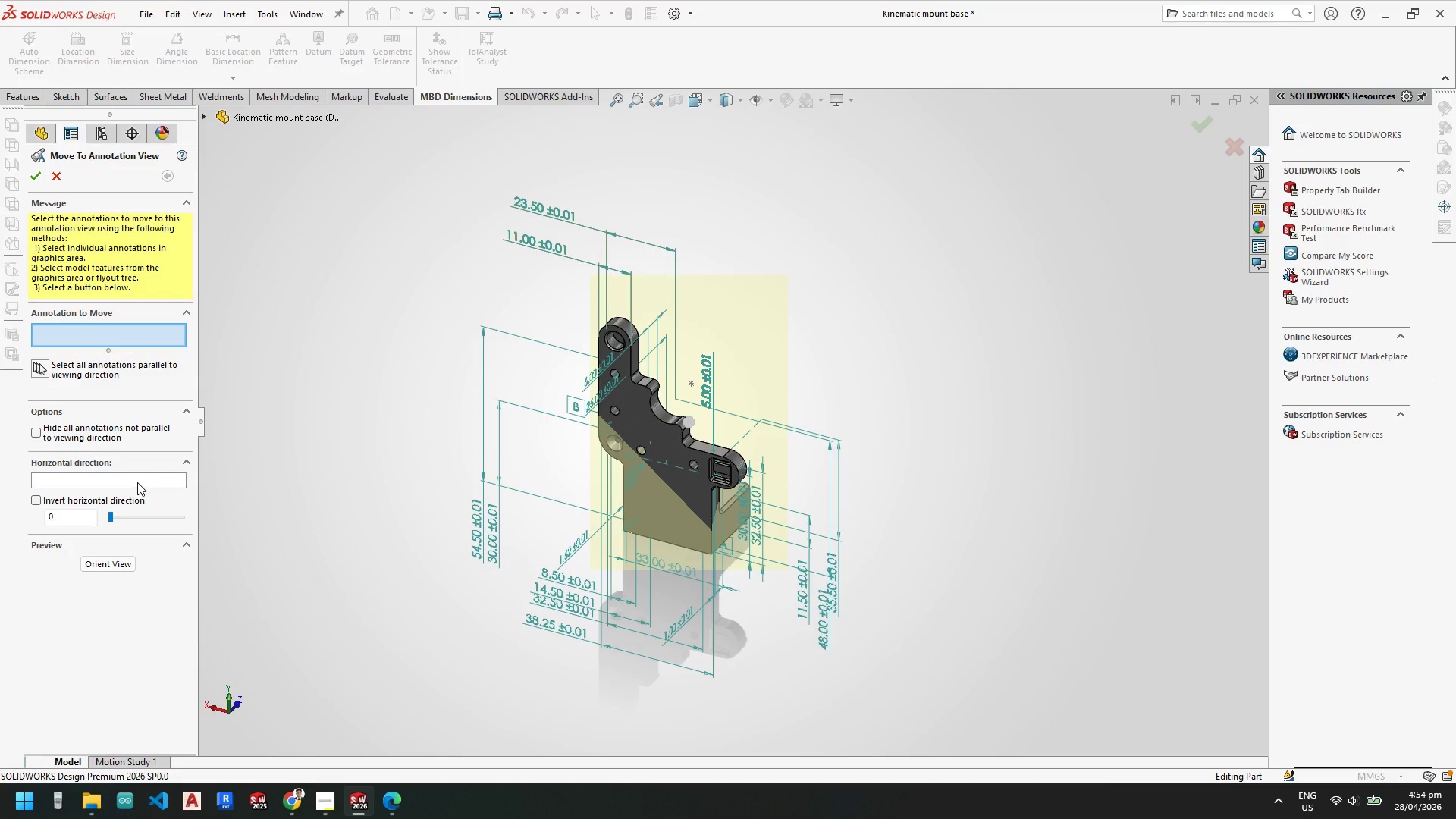 
wait(6.78)
 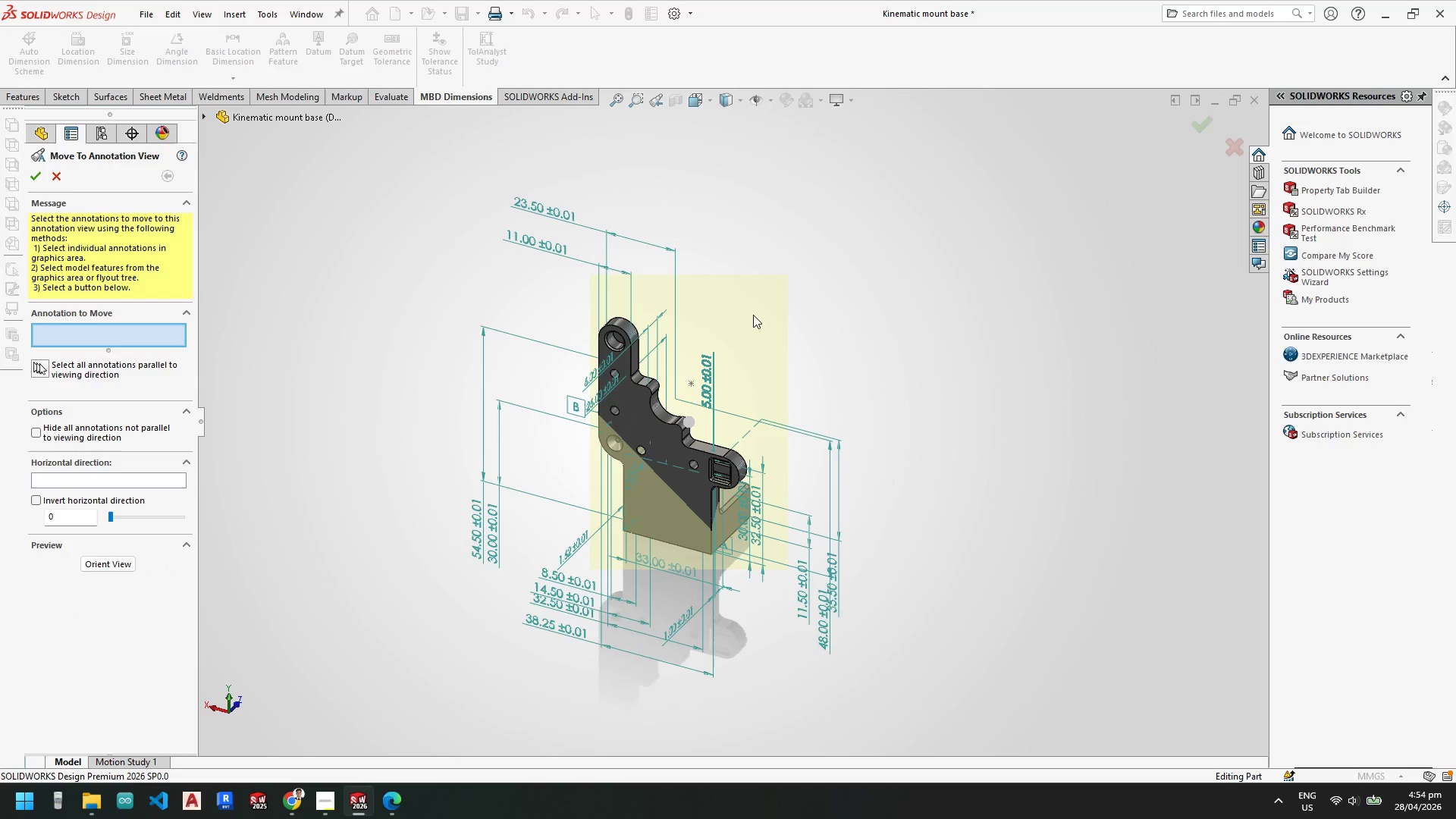 
left_click([64, 480])
 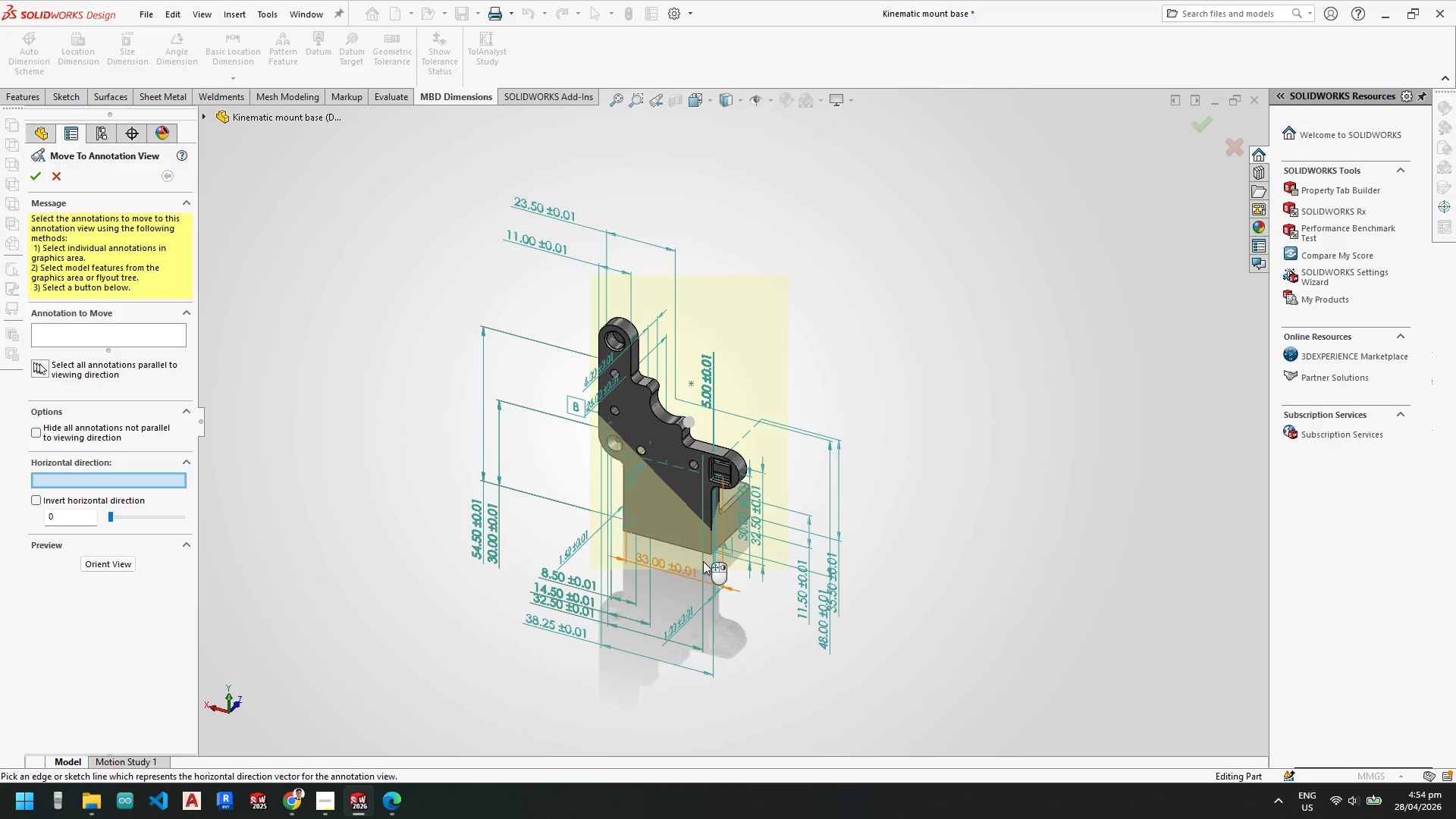 
left_click([662, 522])
 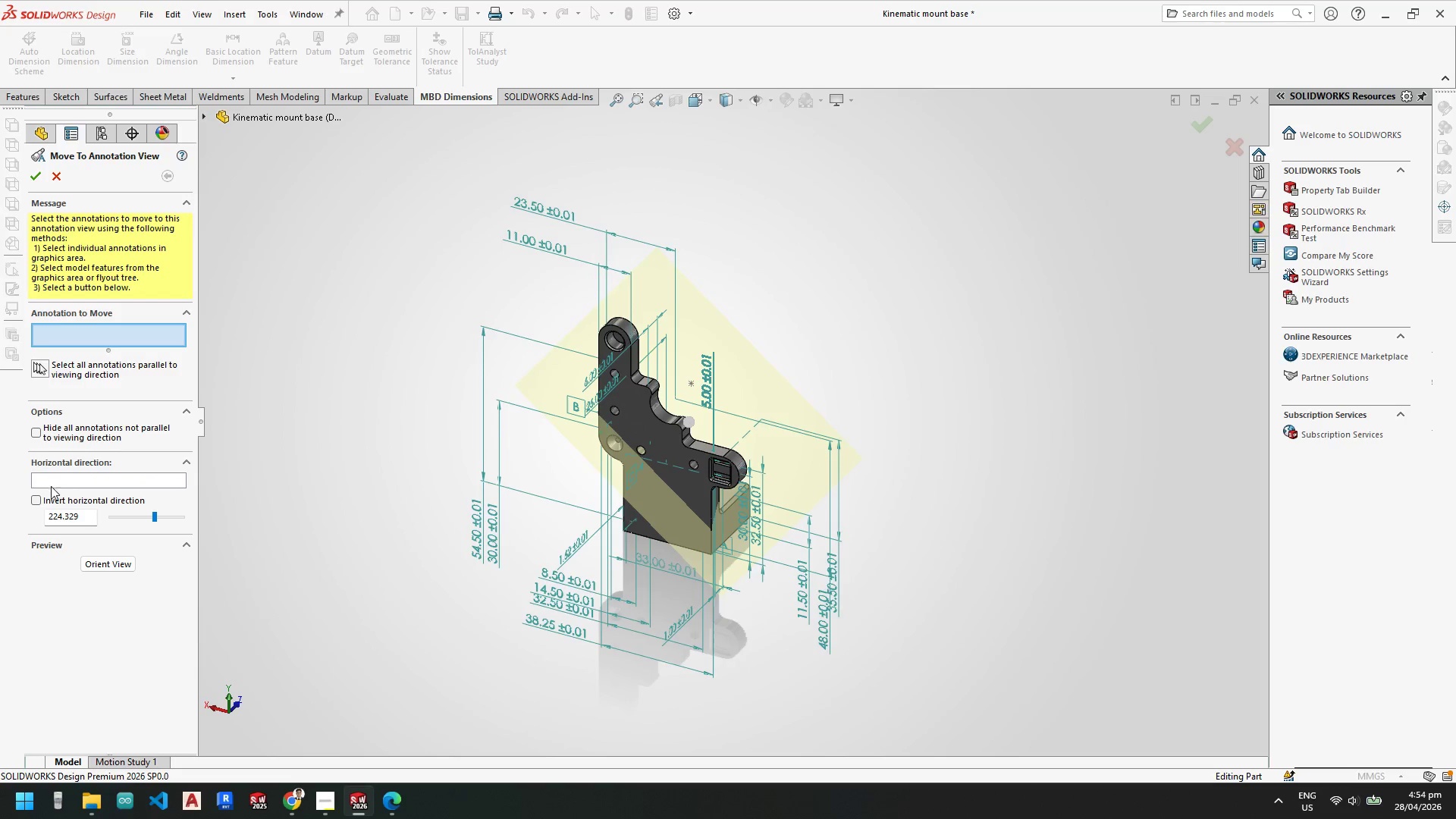 
wait(5.84)
 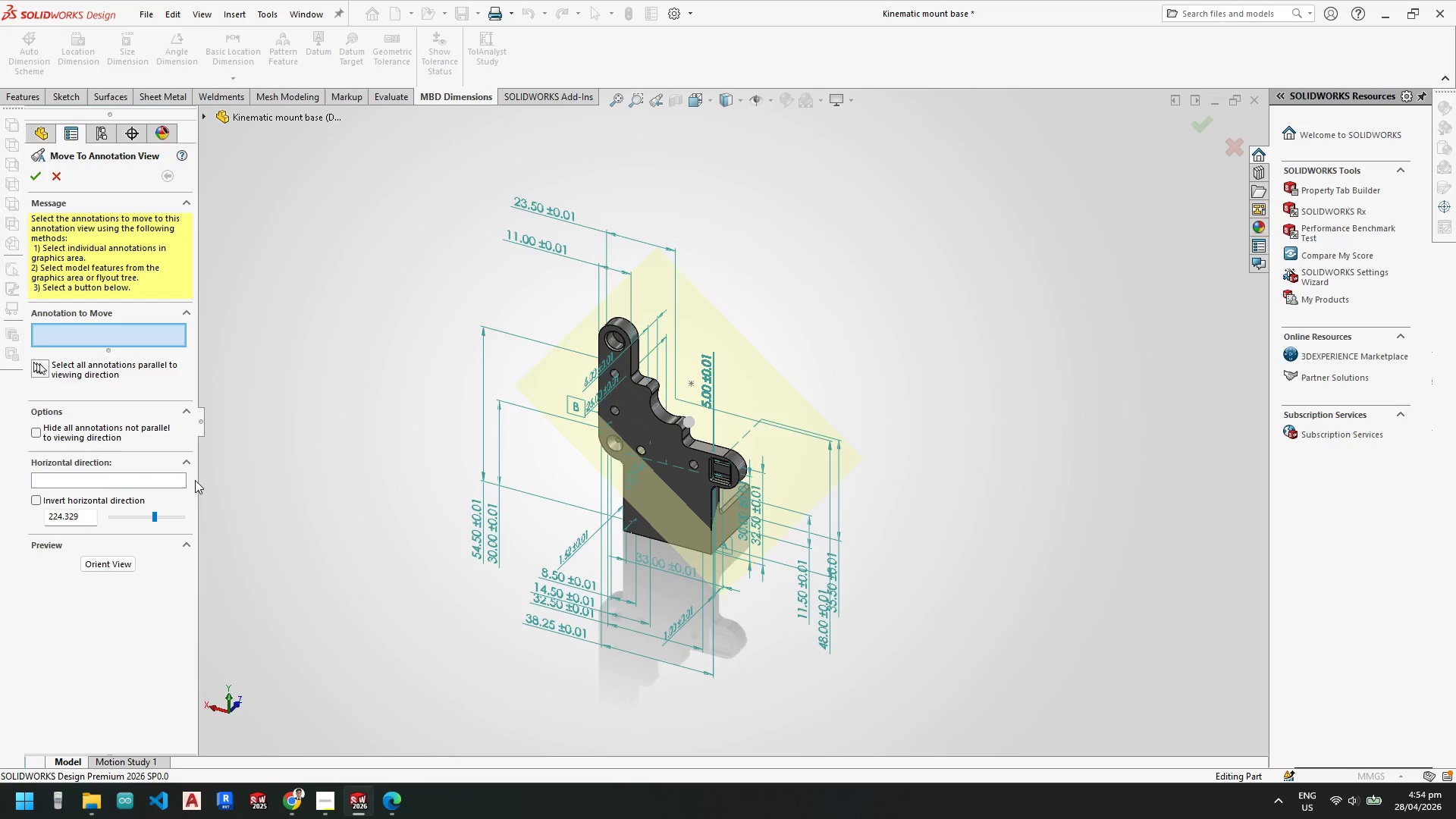 
left_click_drag(start_coordinate=[157, 516], to_coordinate=[76, 505])
 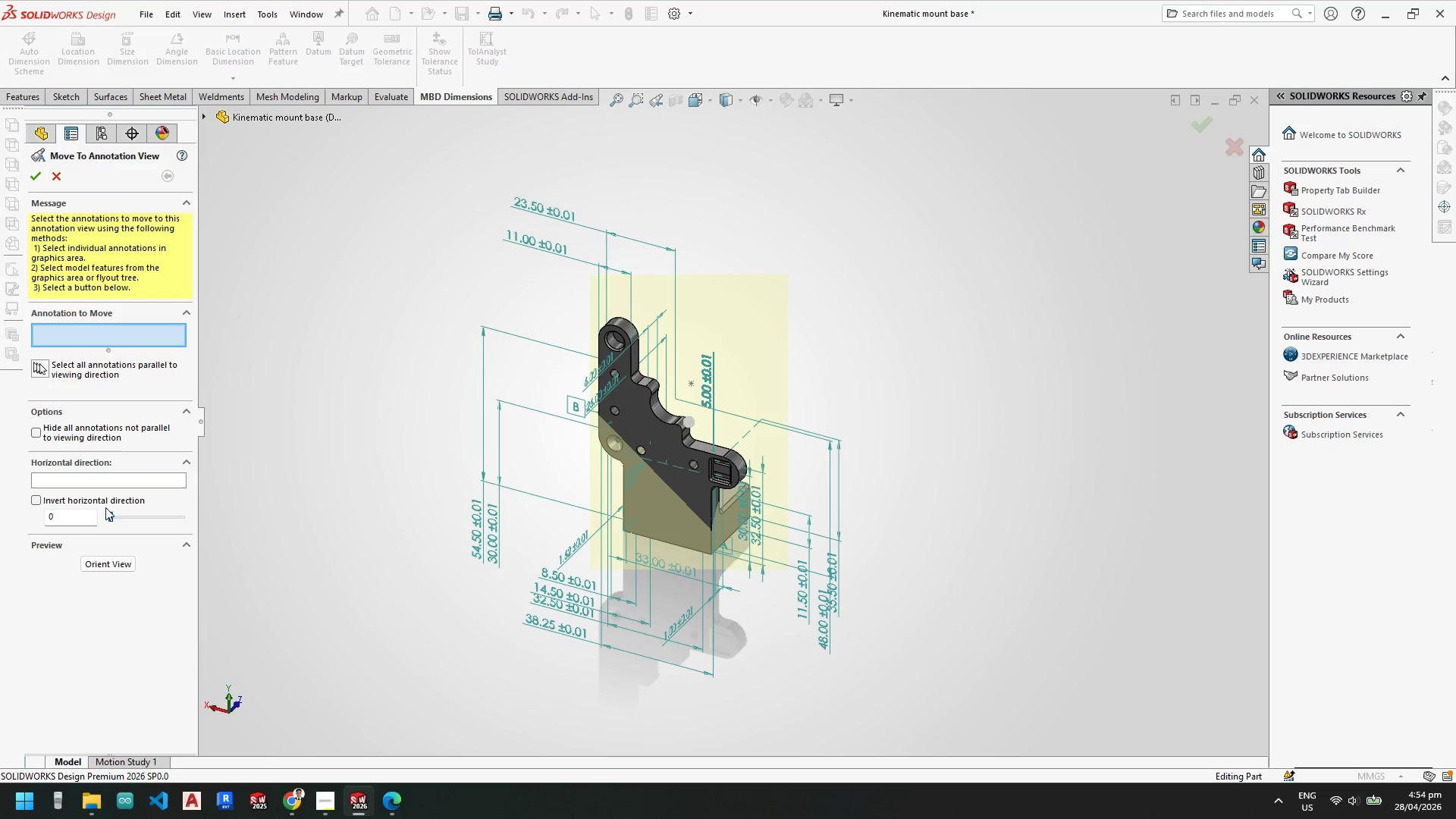 
left_click_drag(start_coordinate=[111, 513], to_coordinate=[77, 510])
 